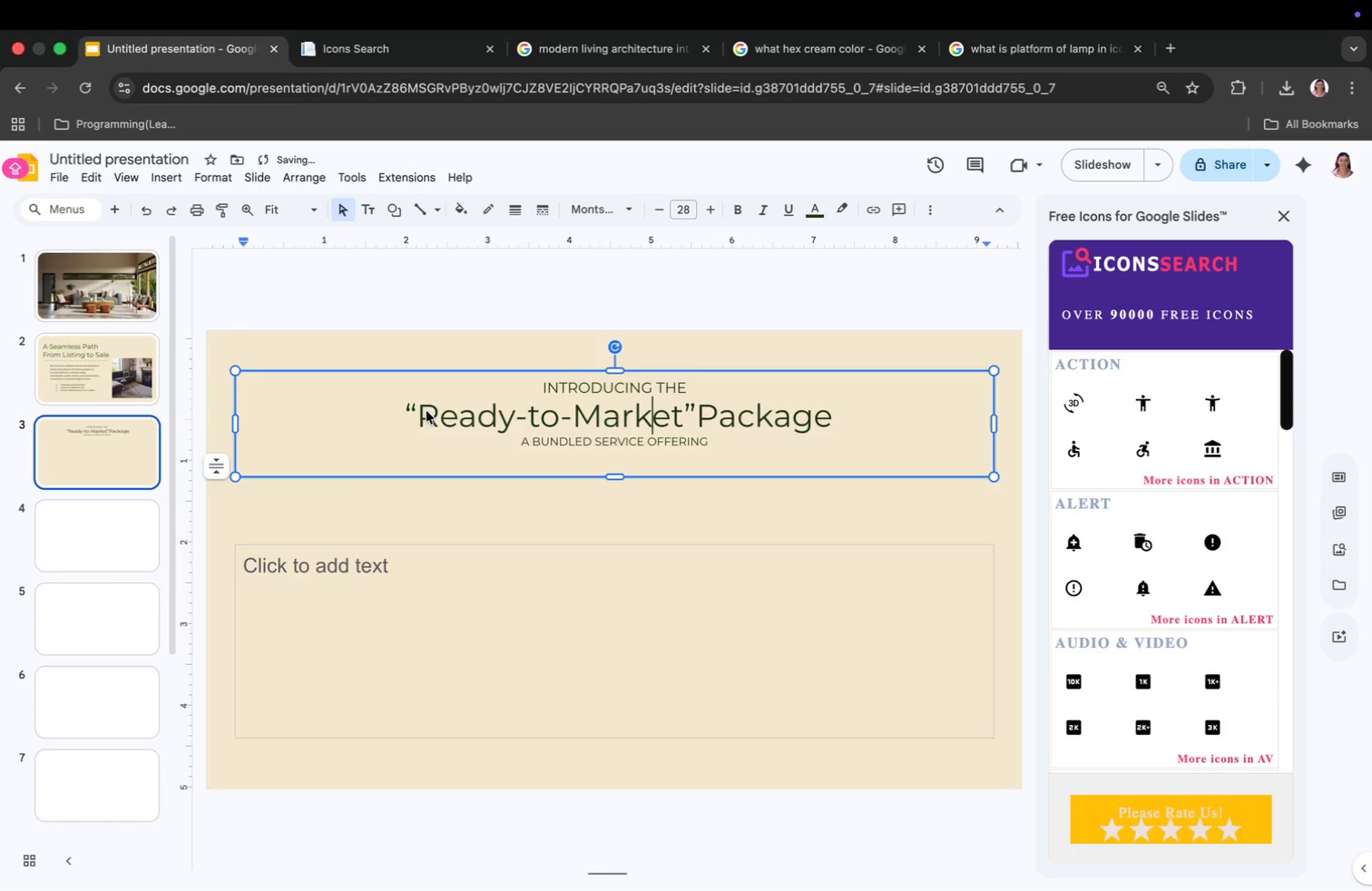 
left_click_drag(start_coordinate=[420, 419], to_coordinate=[836, 426])
 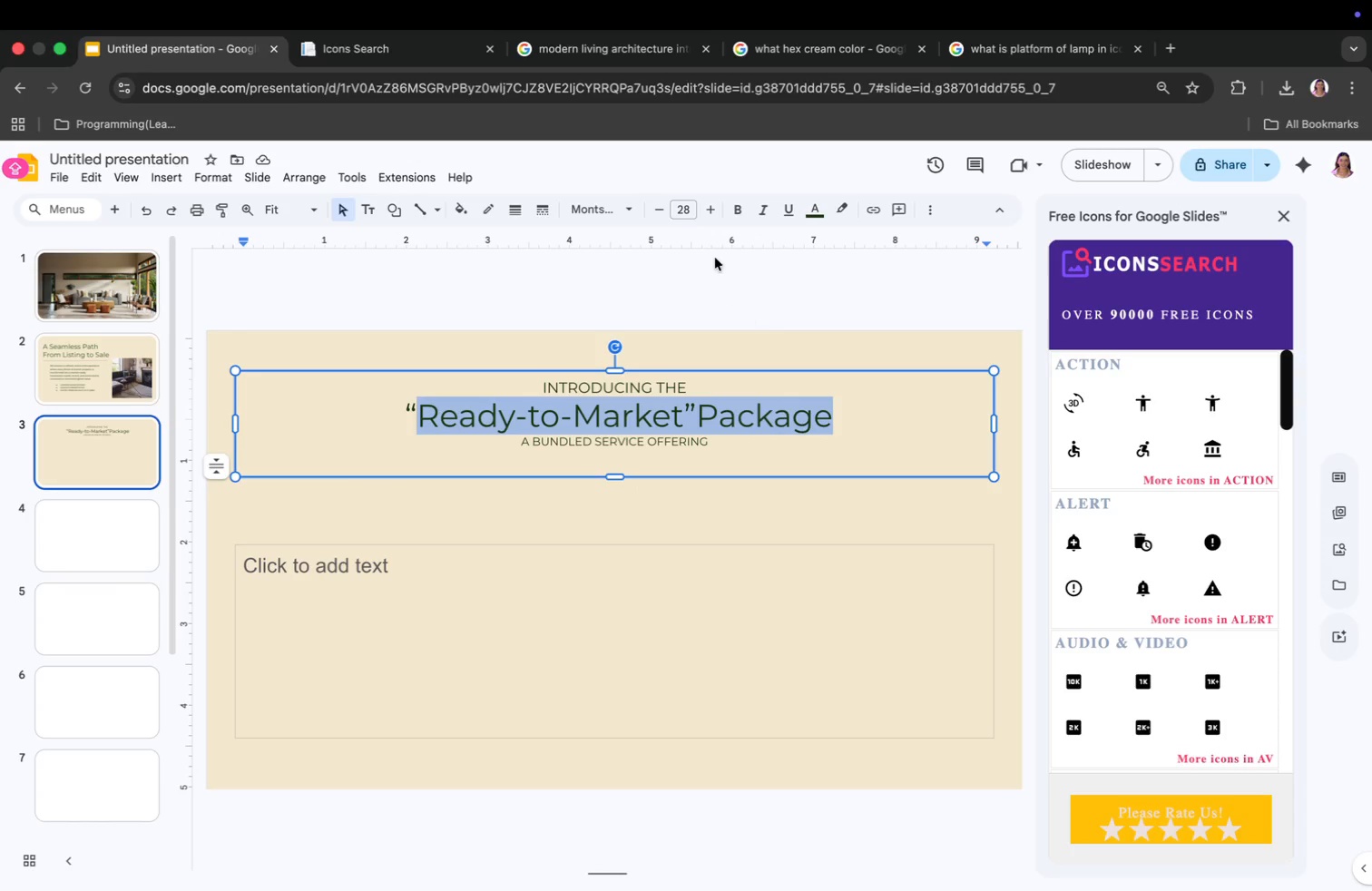 
left_click([740, 210])
 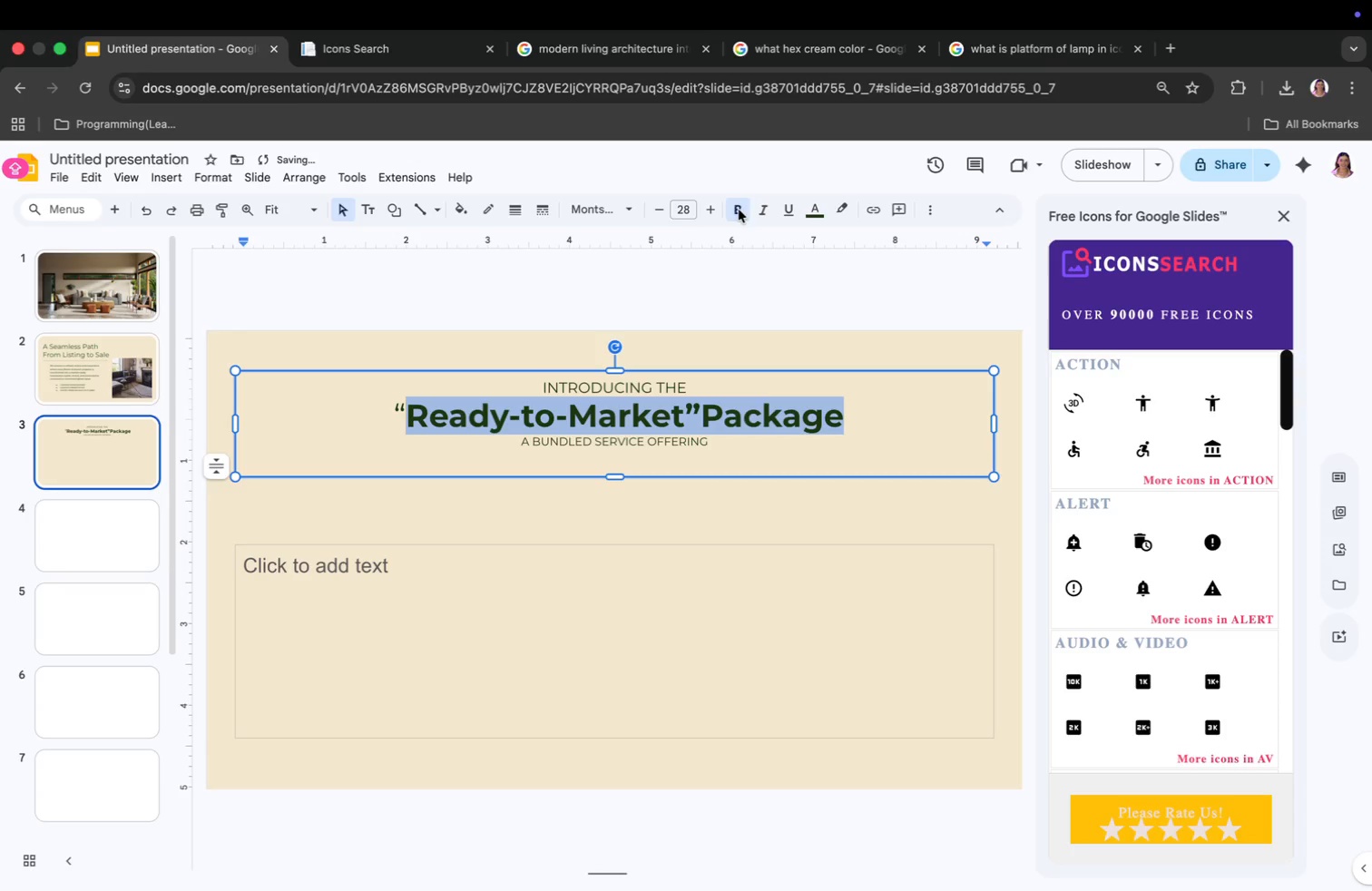 
left_click([734, 210])
 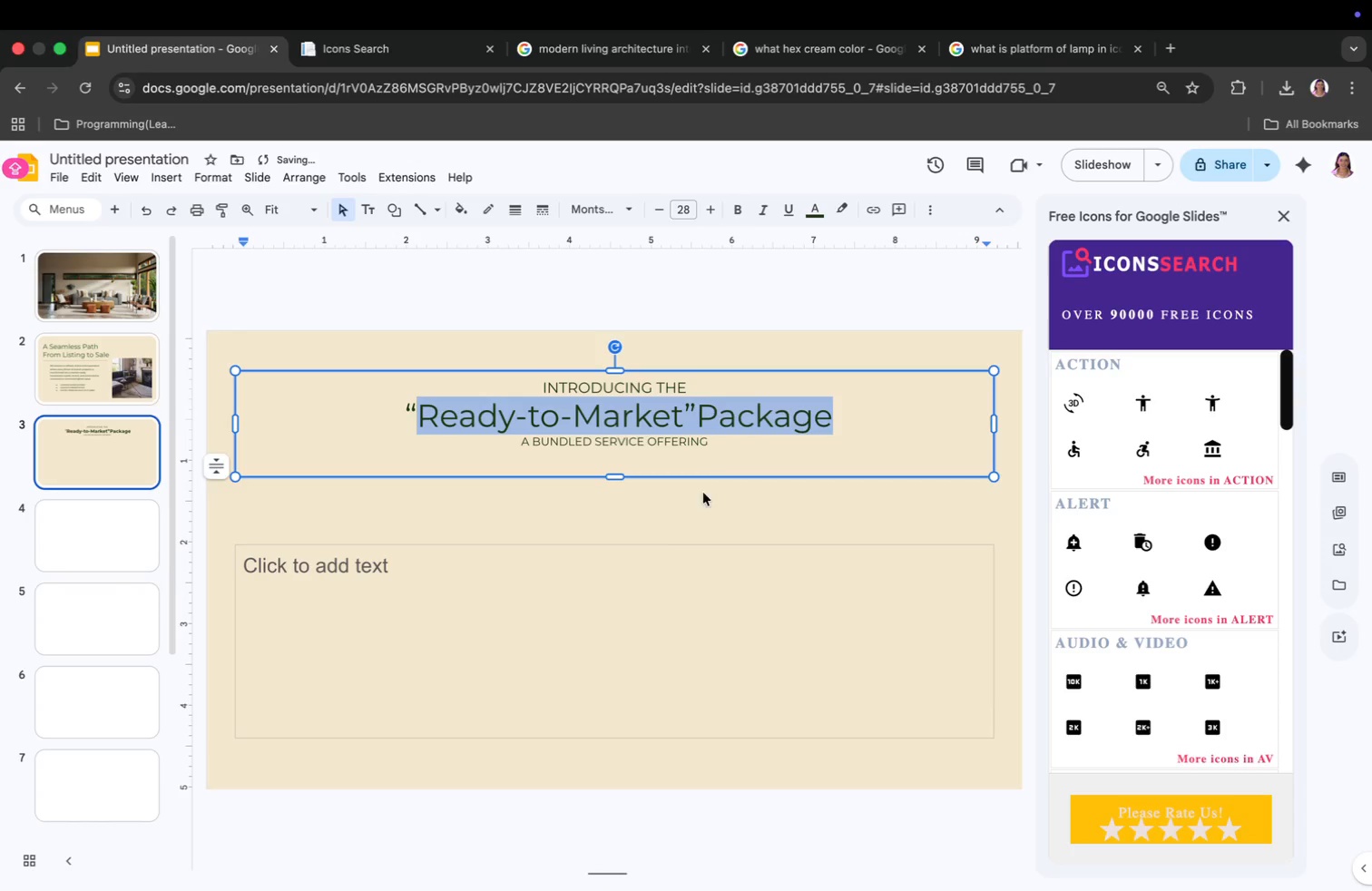 
left_click([626, 558])
 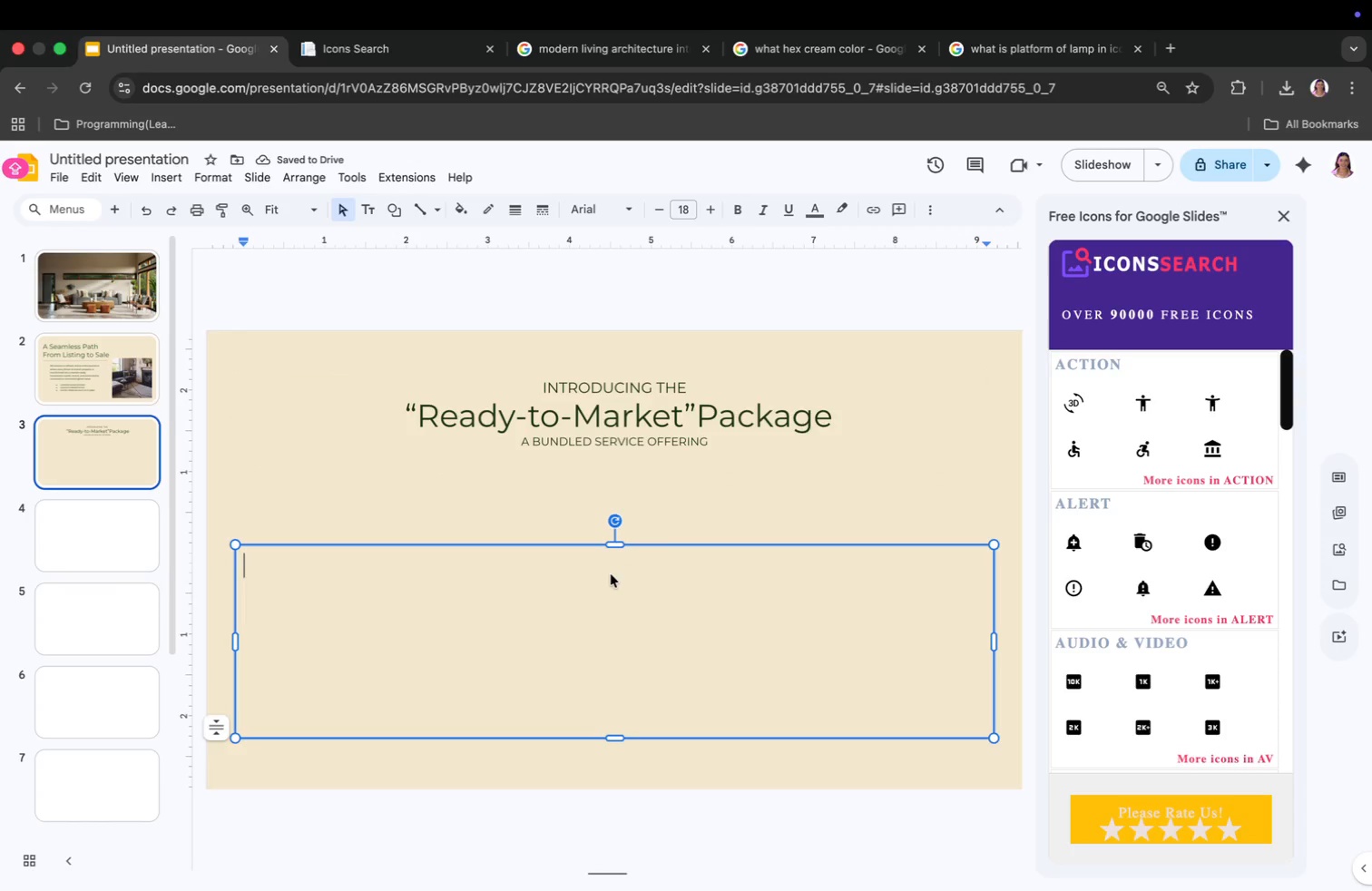 
left_click_drag(start_coordinate=[617, 546], to_coordinate=[626, 572])
 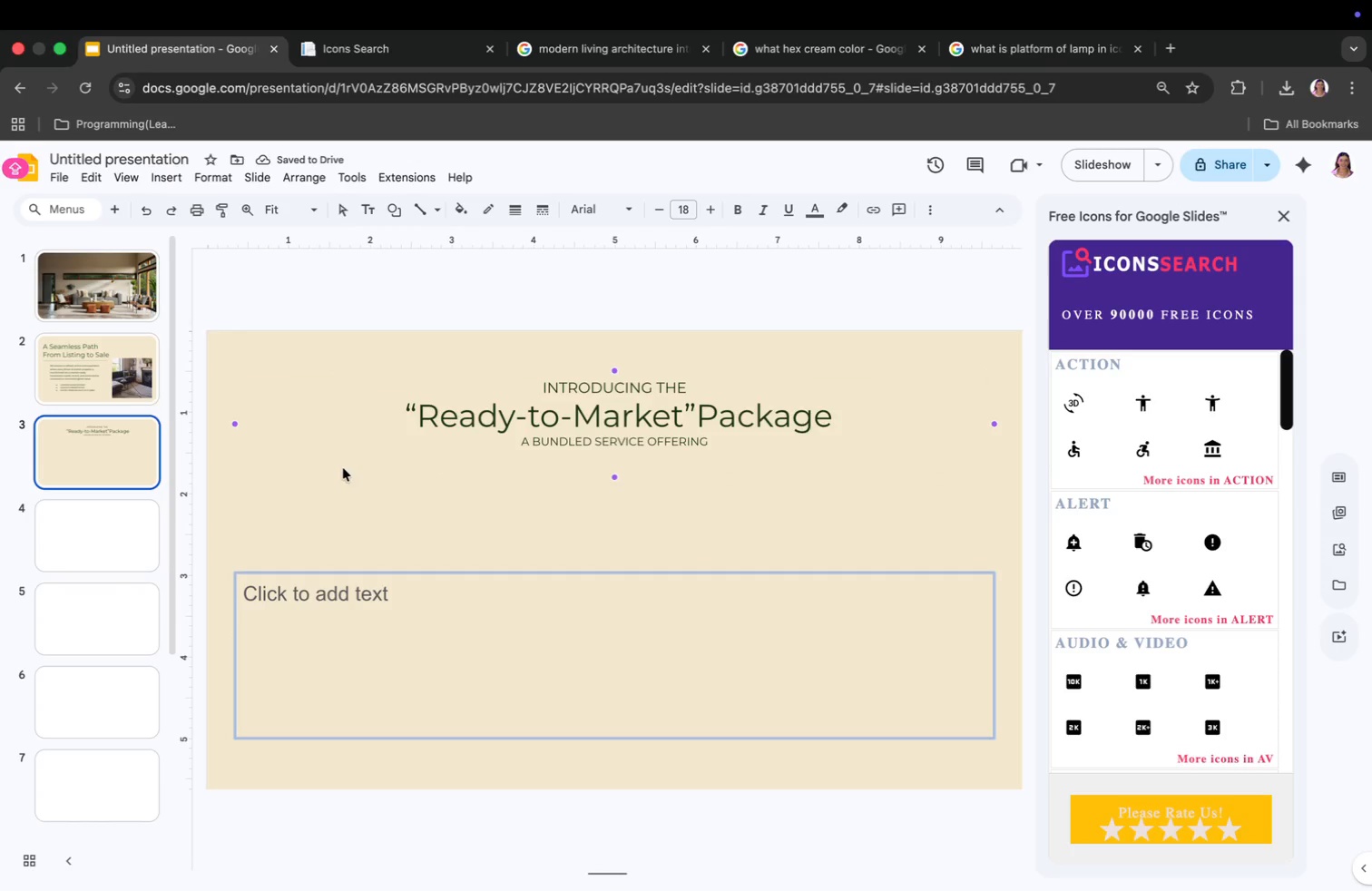 
wait(6.51)
 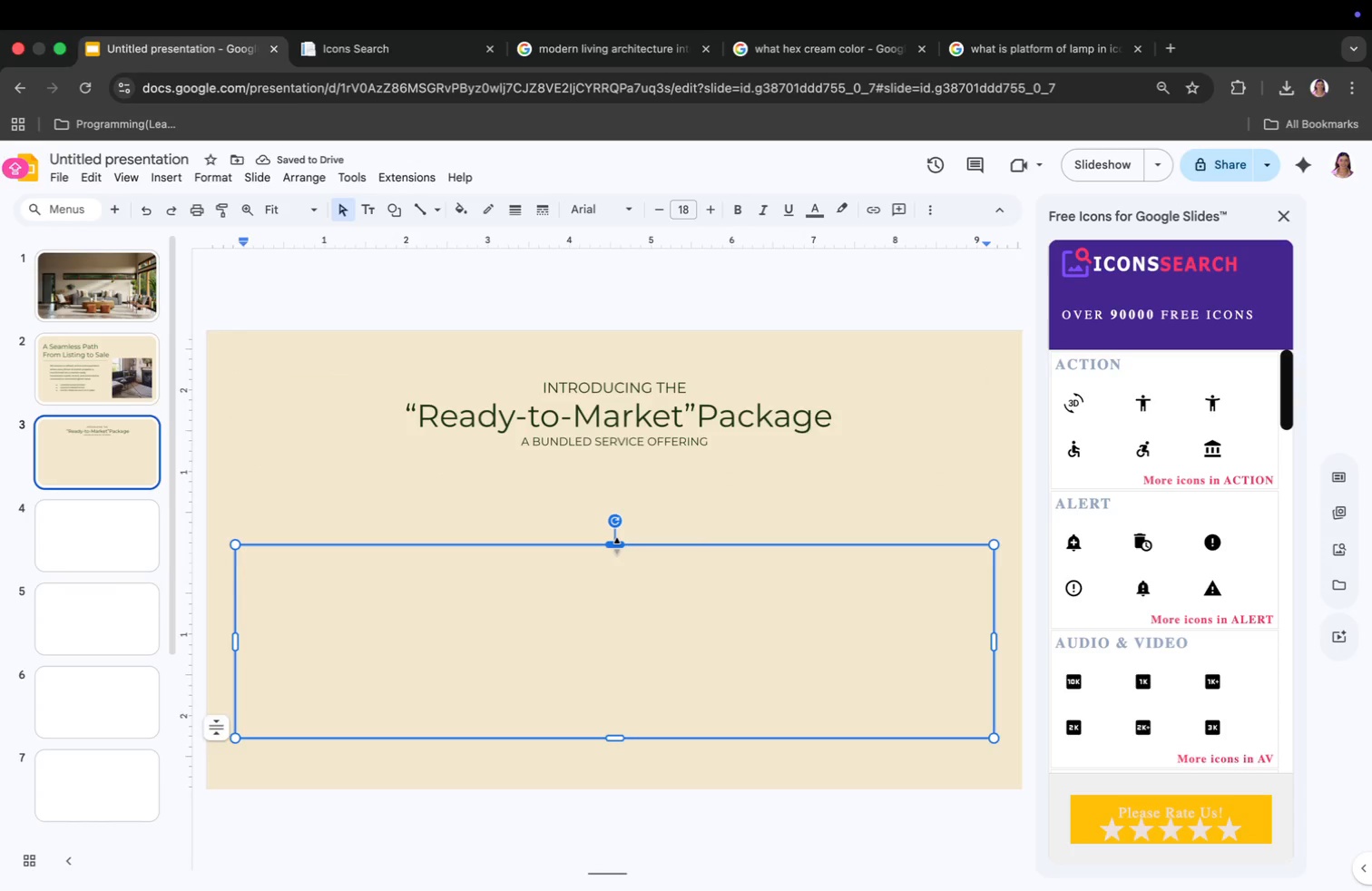 
left_click_drag(start_coordinate=[267, 457], to_coordinate=[943, 455])
 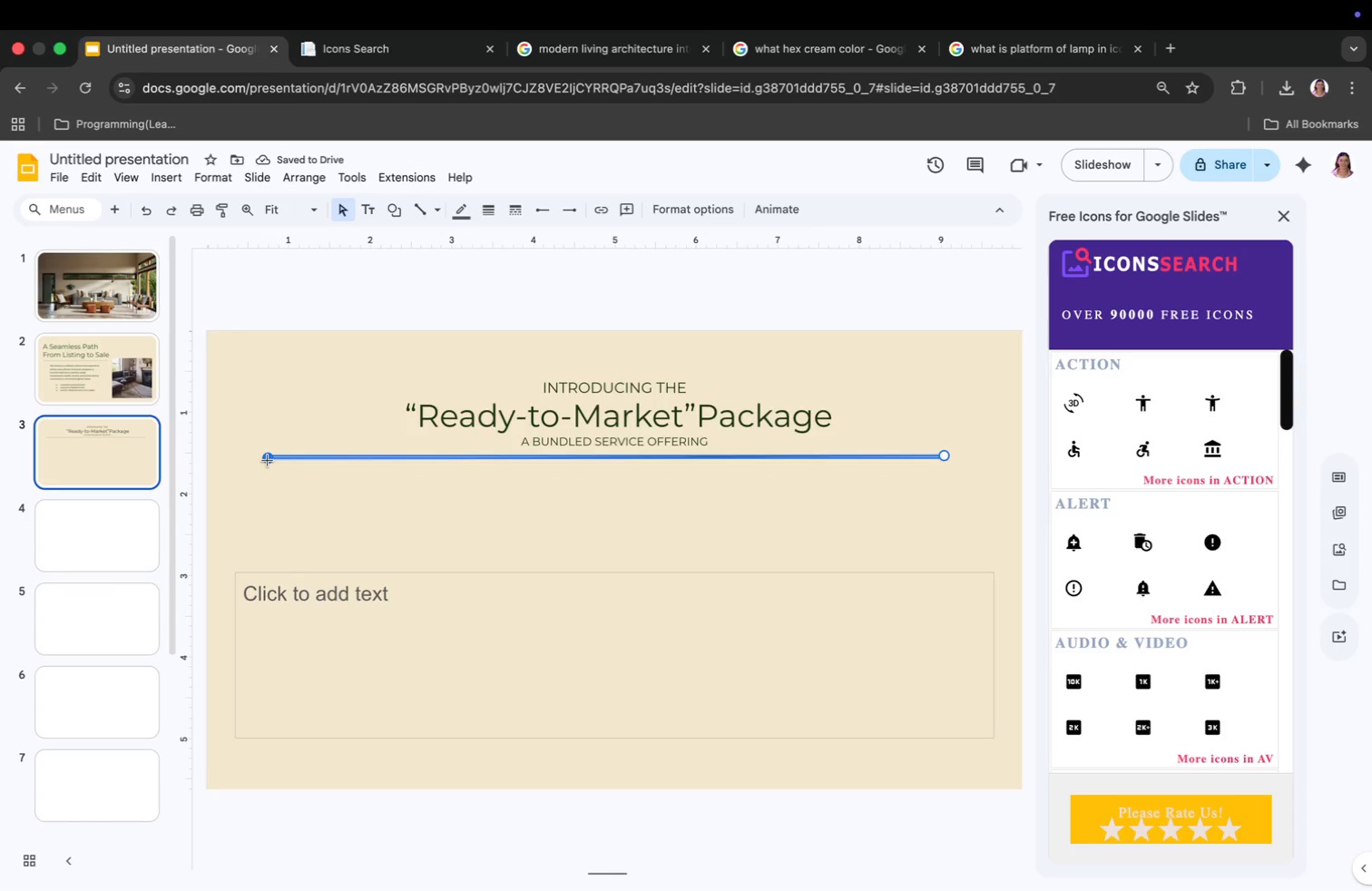 
wait(5.04)
 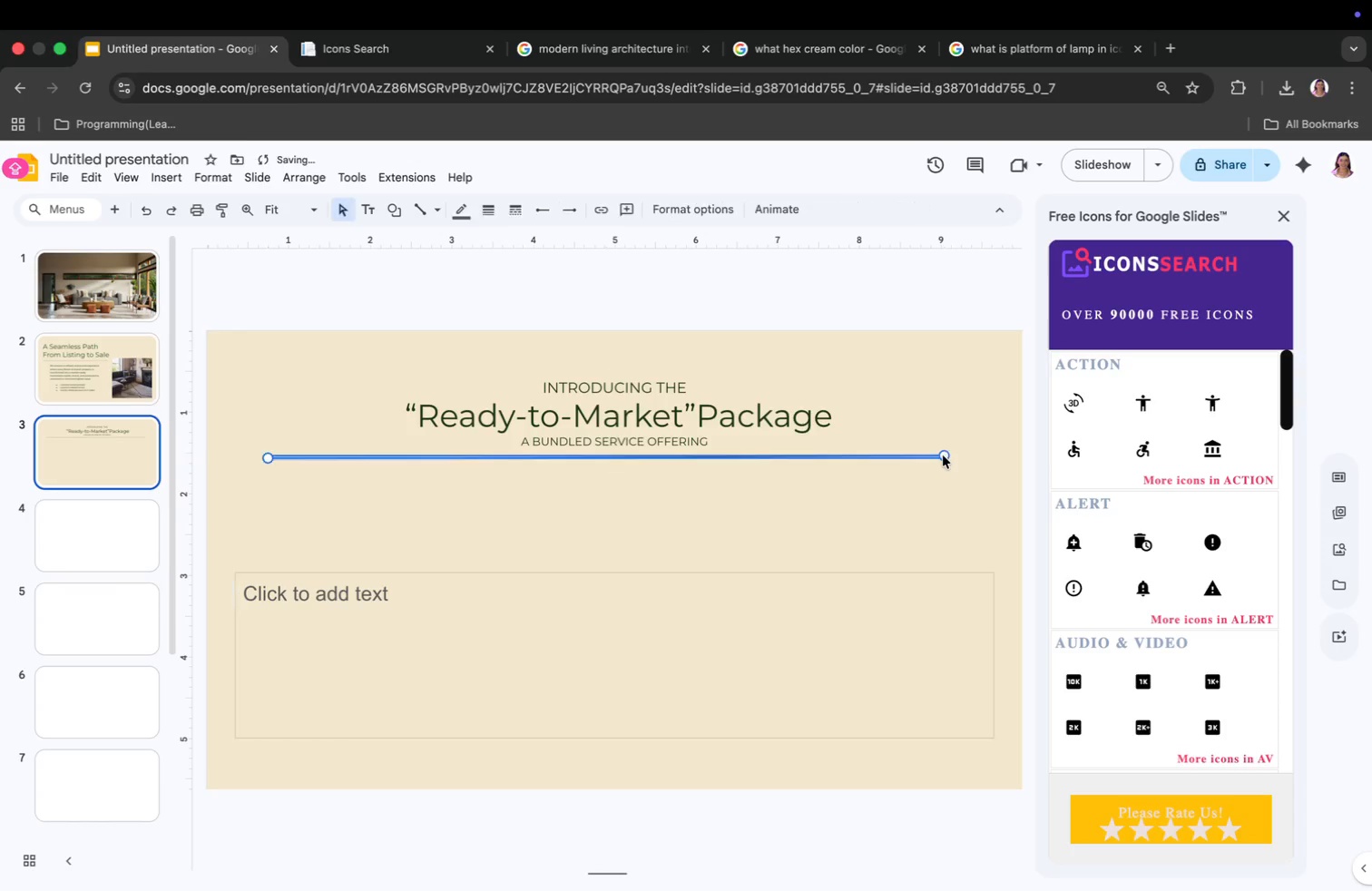 
left_click([270, 427])
 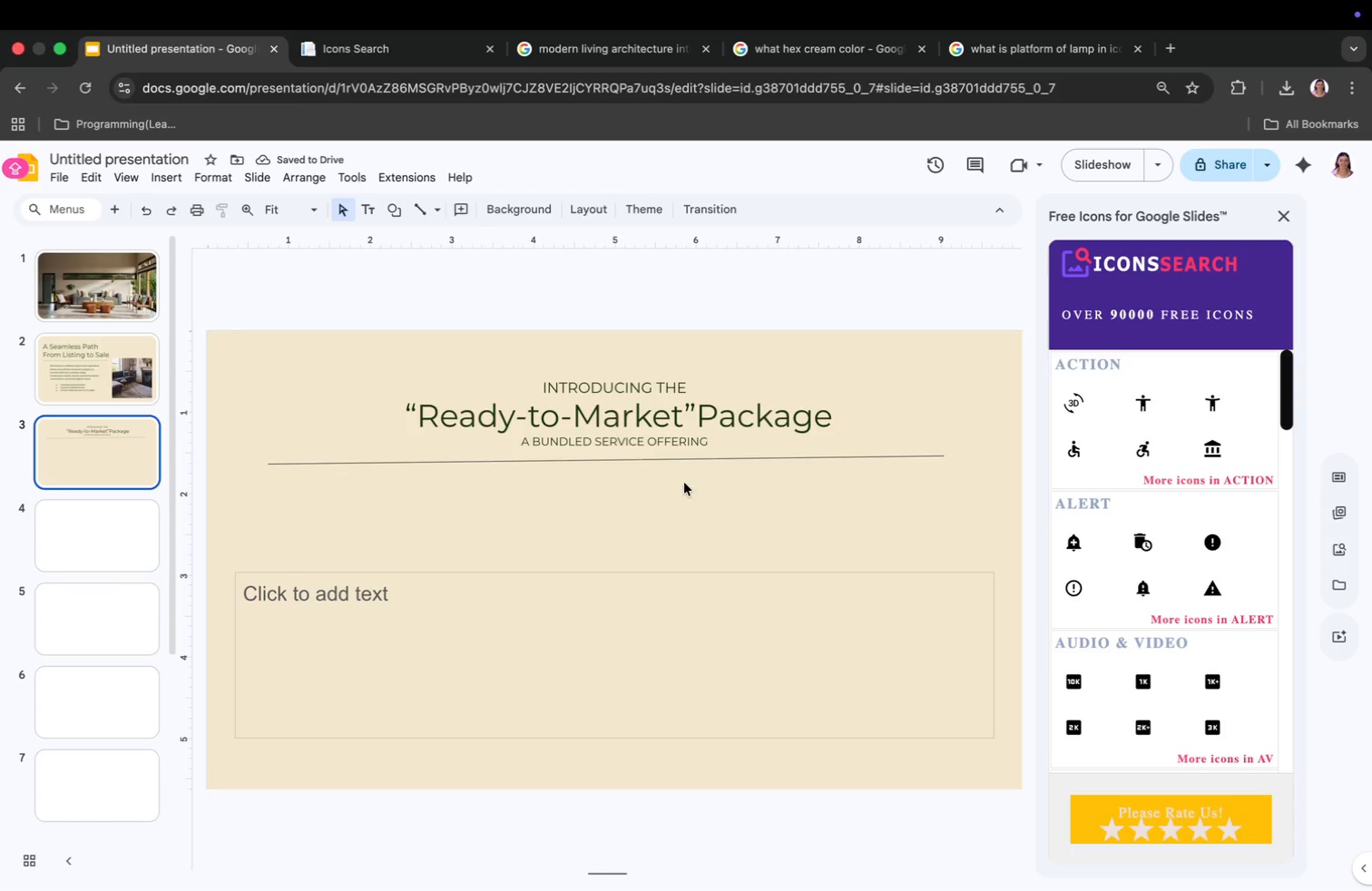 
left_click([937, 454])
 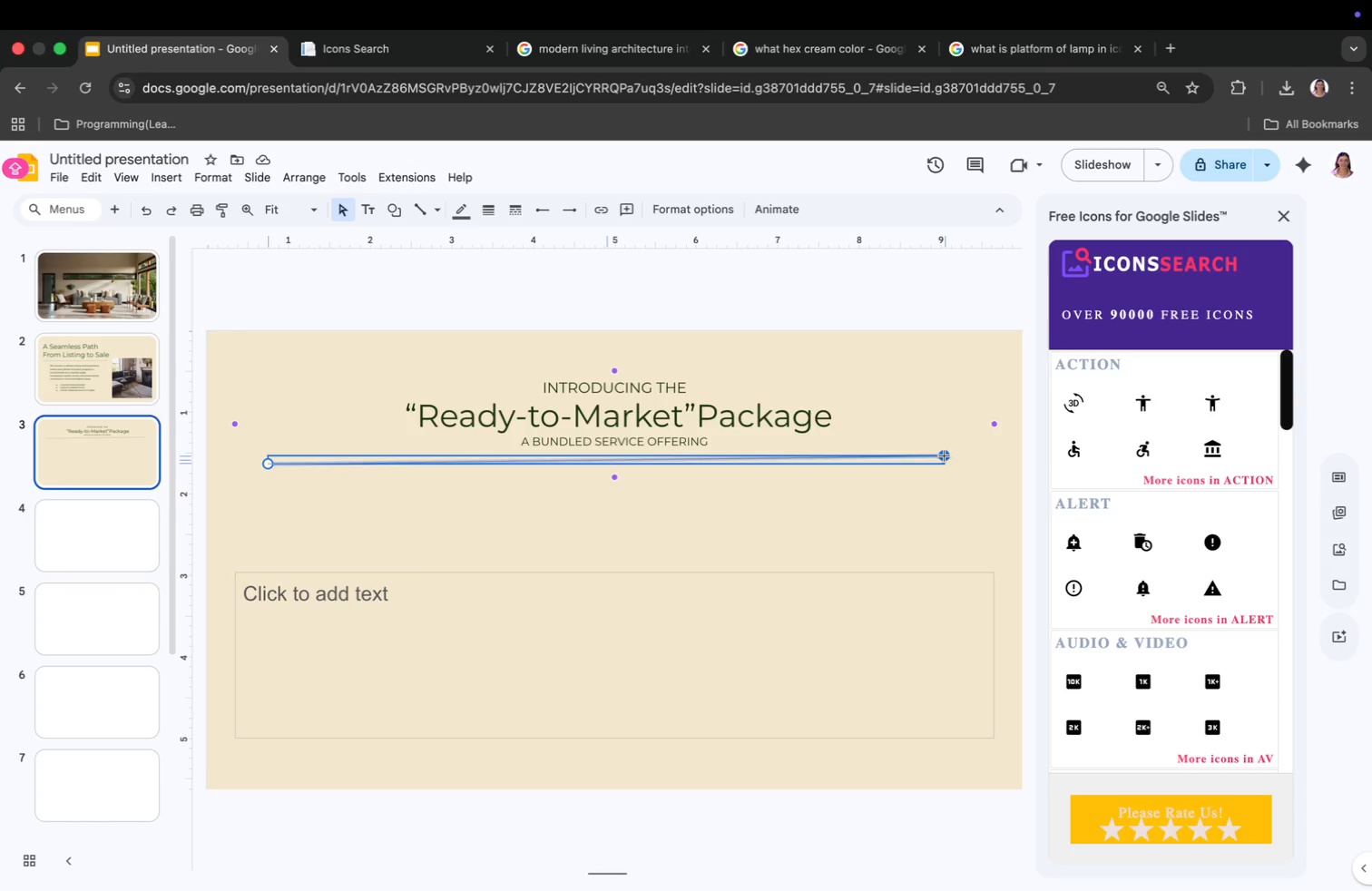 
left_click_drag(start_coordinate=[942, 454], to_coordinate=[945, 458])
 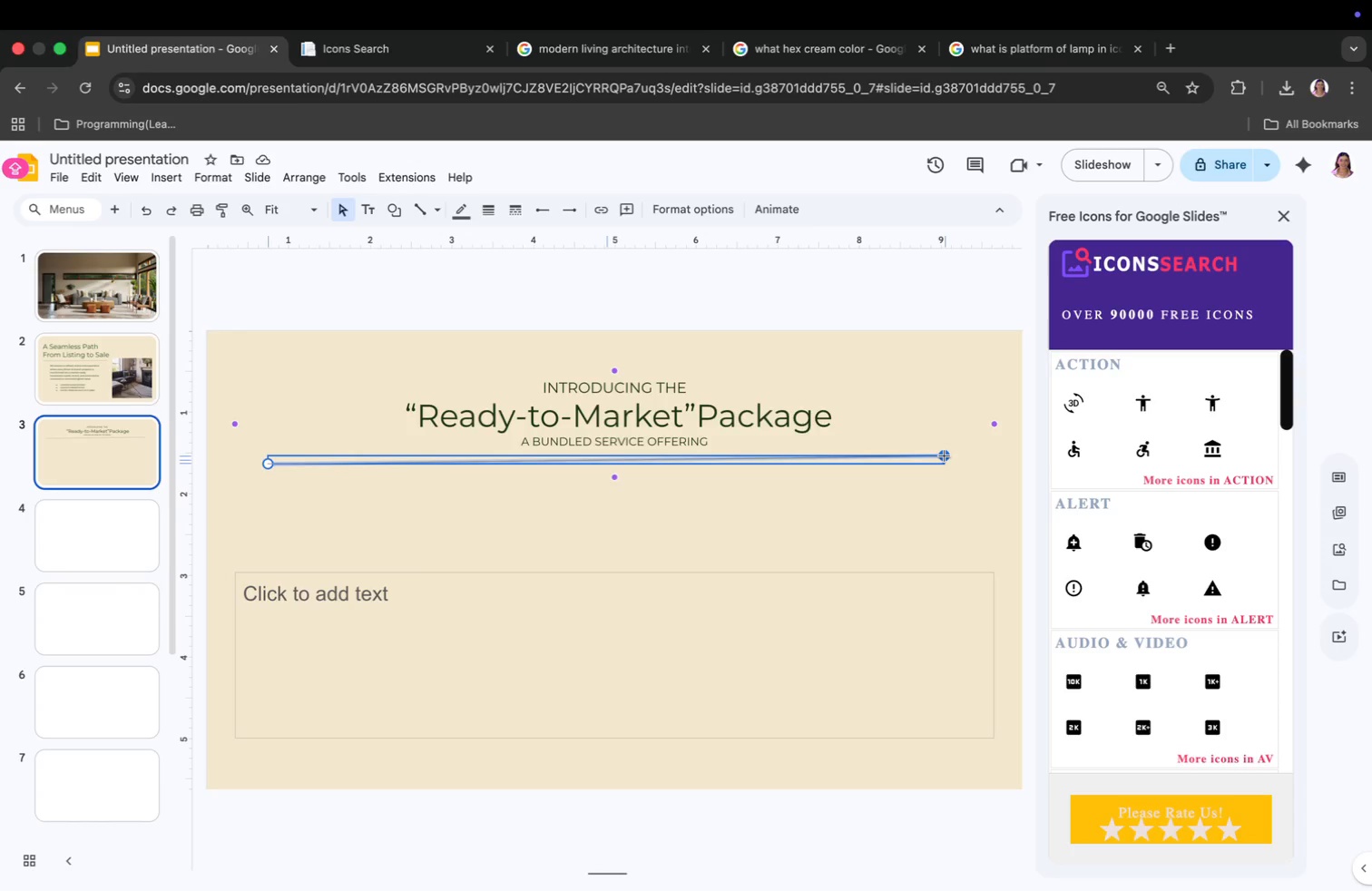 
left_click([934, 427])
 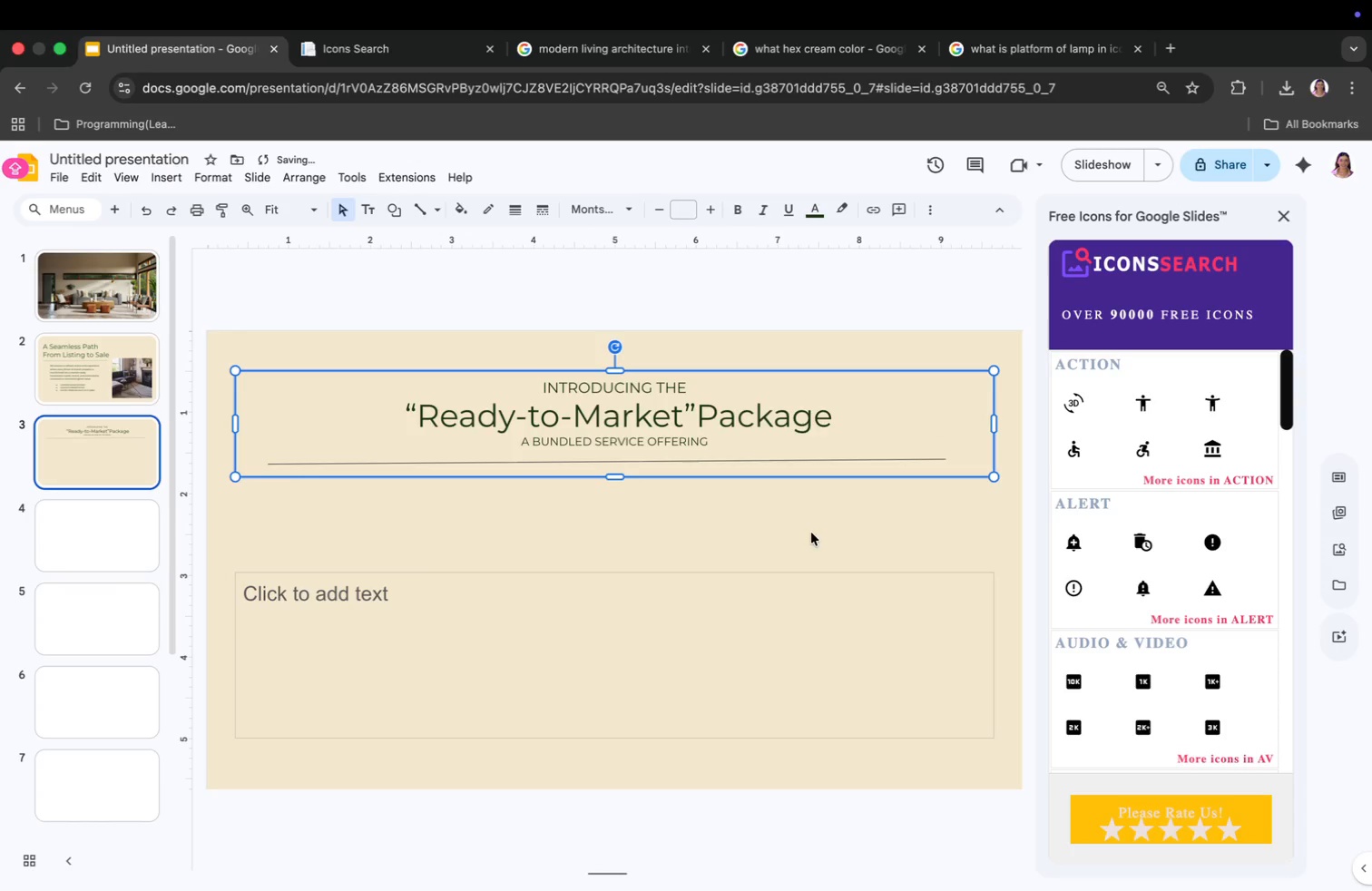 
left_click([807, 492])
 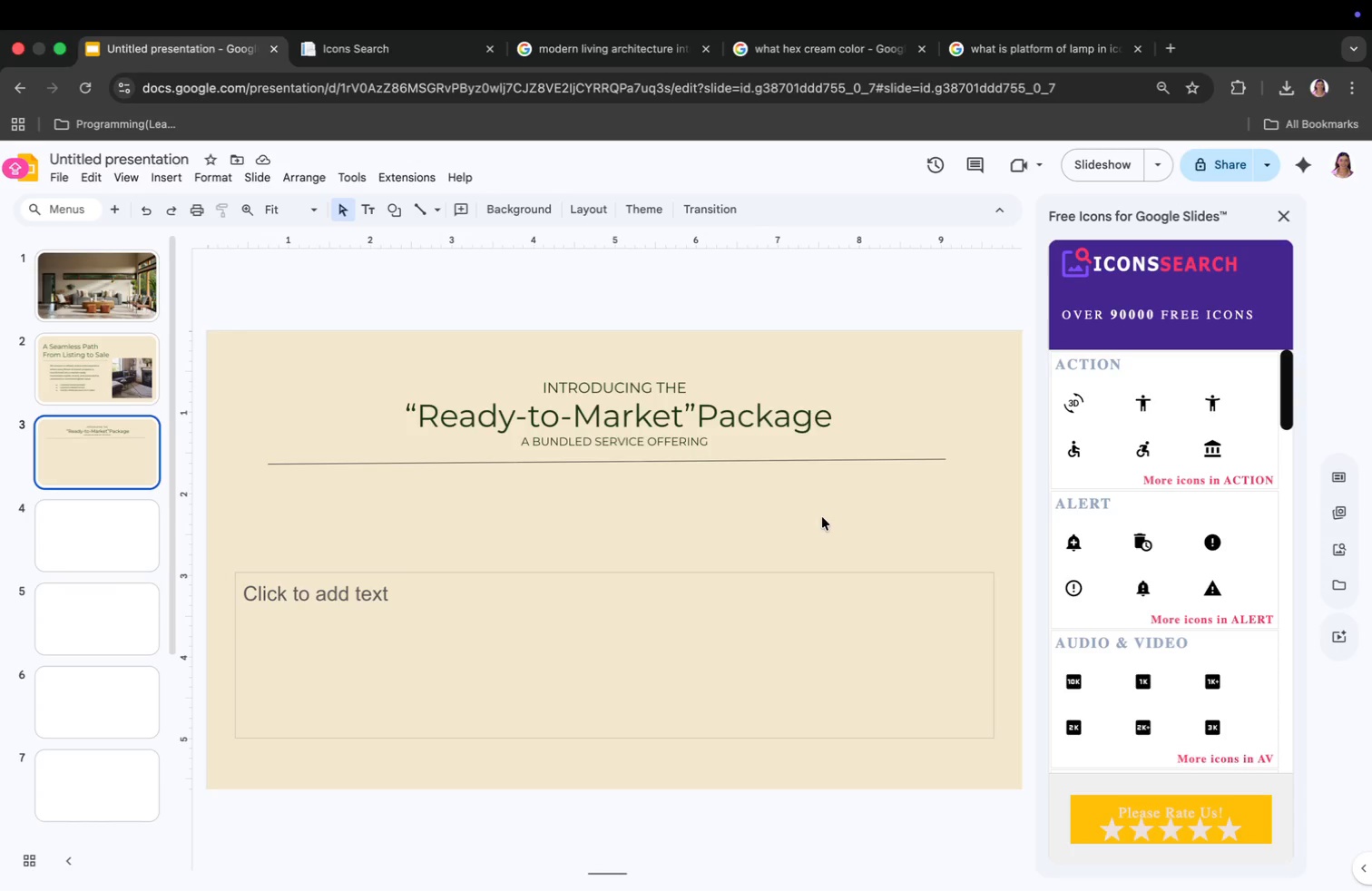 
wait(5.77)
 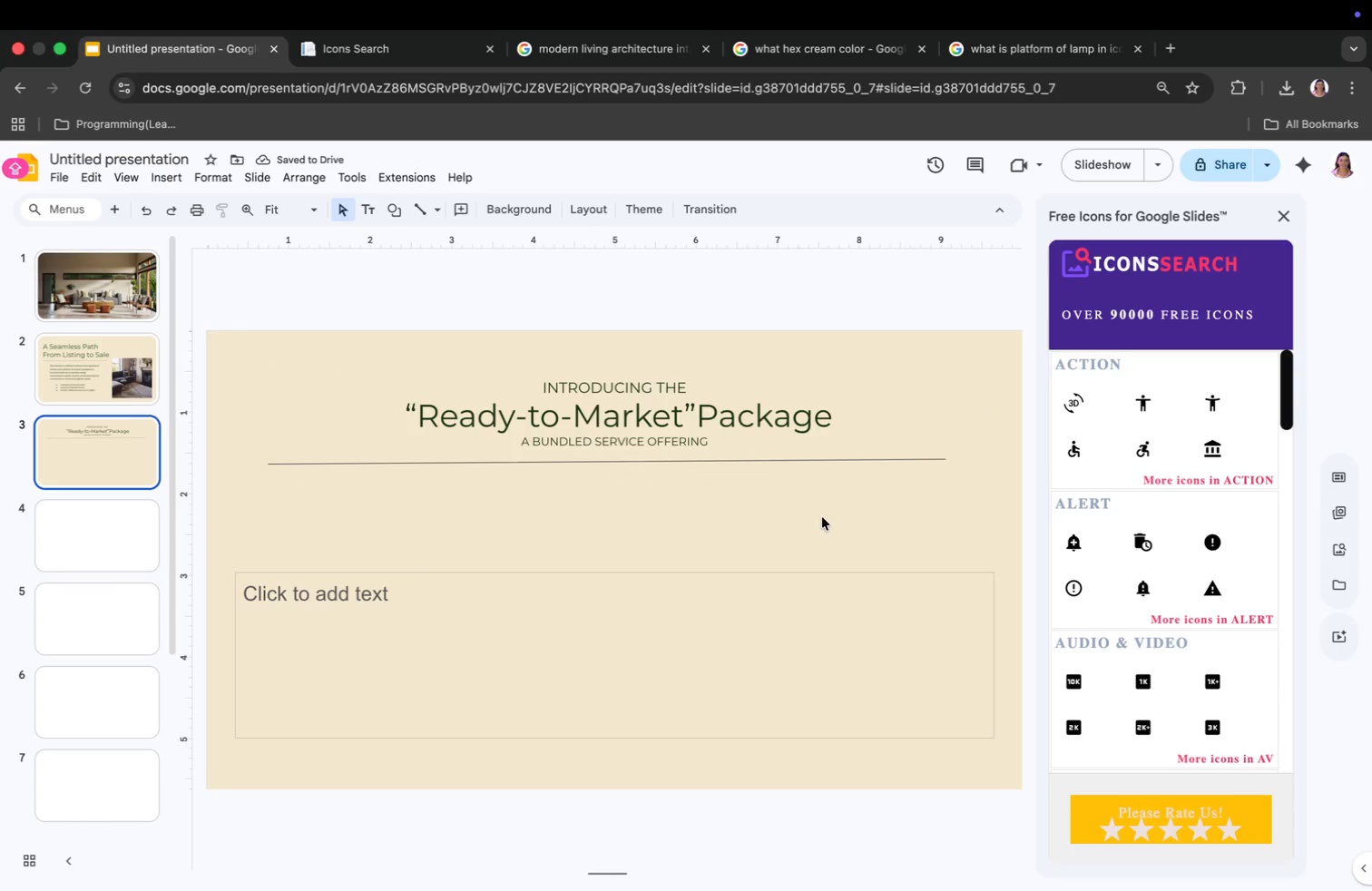 
left_click([583, 662])
 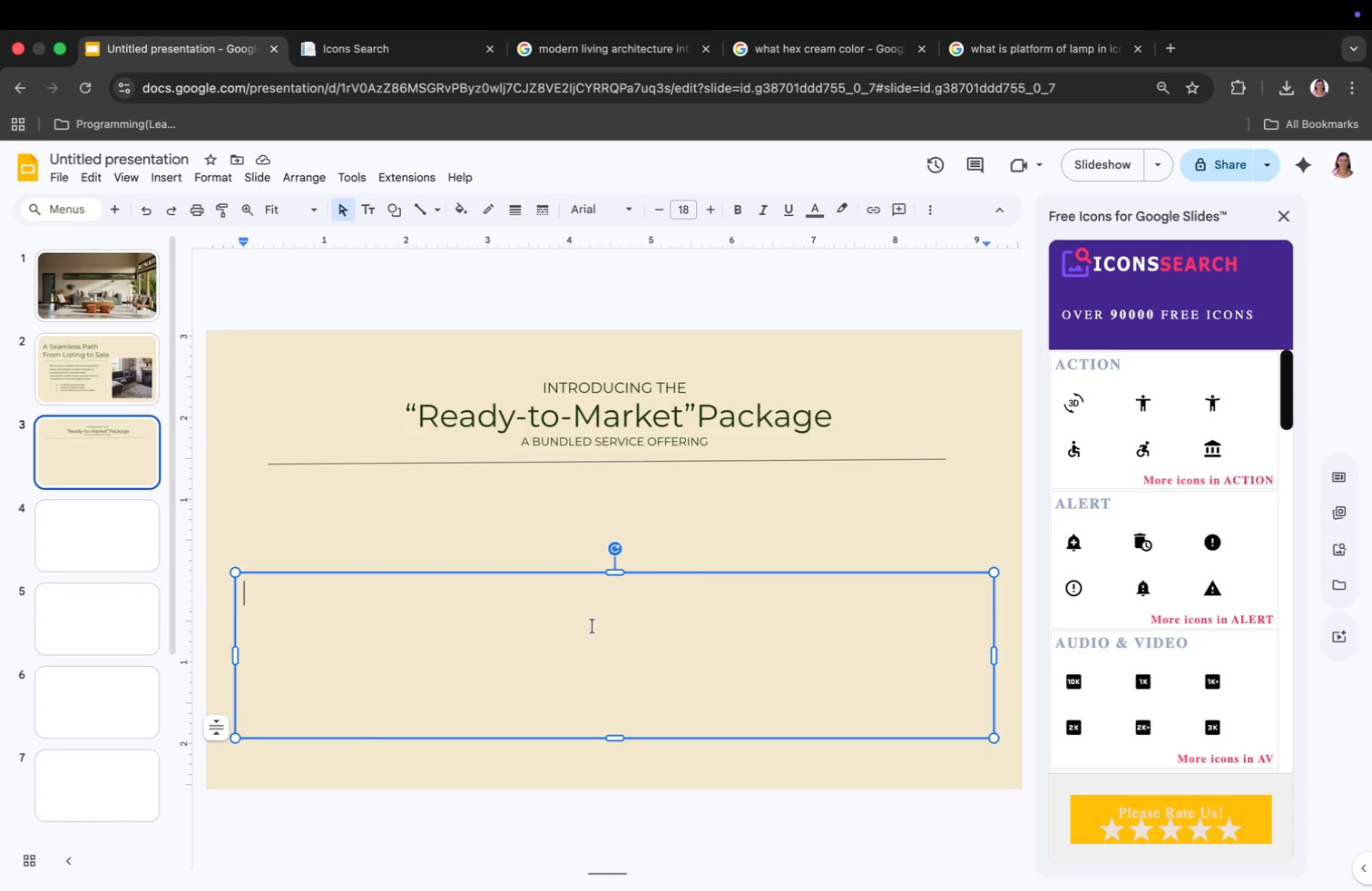 
left_click_drag(start_coordinate=[615, 569], to_coordinate=[617, 485])
 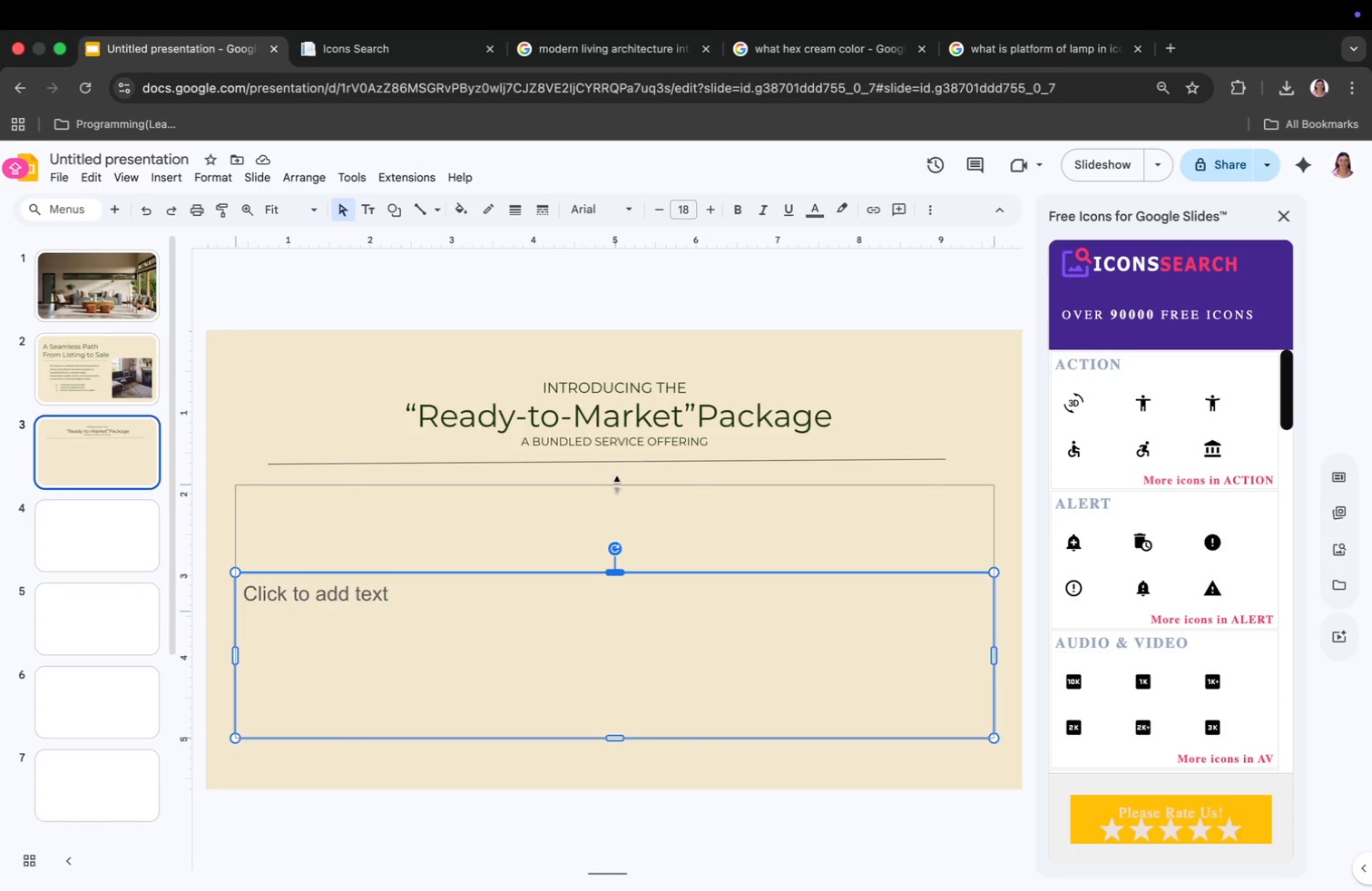 
left_click_drag(start_coordinate=[616, 735], to_coordinate=[621, 690])
 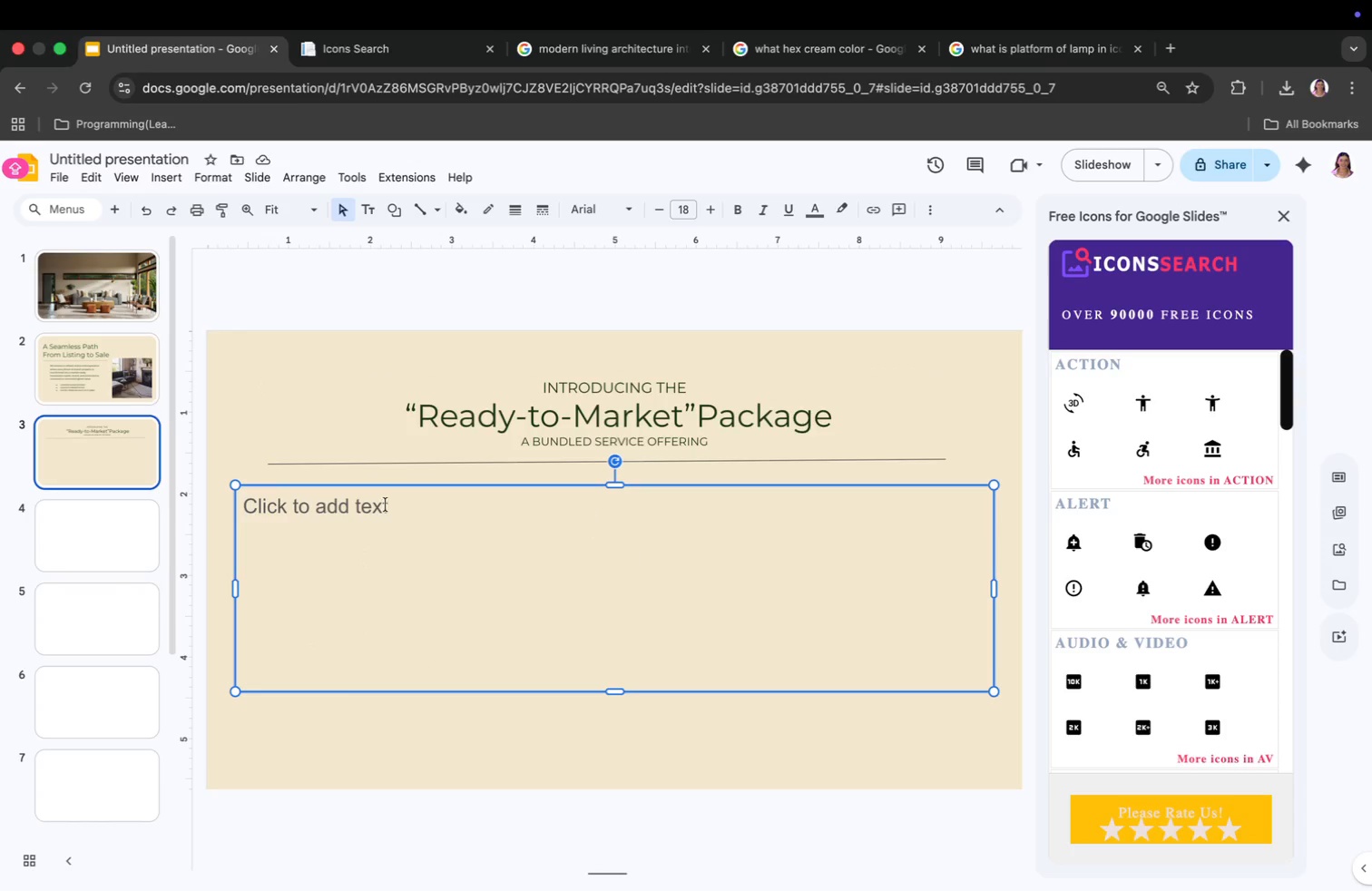 
wait(10.62)
 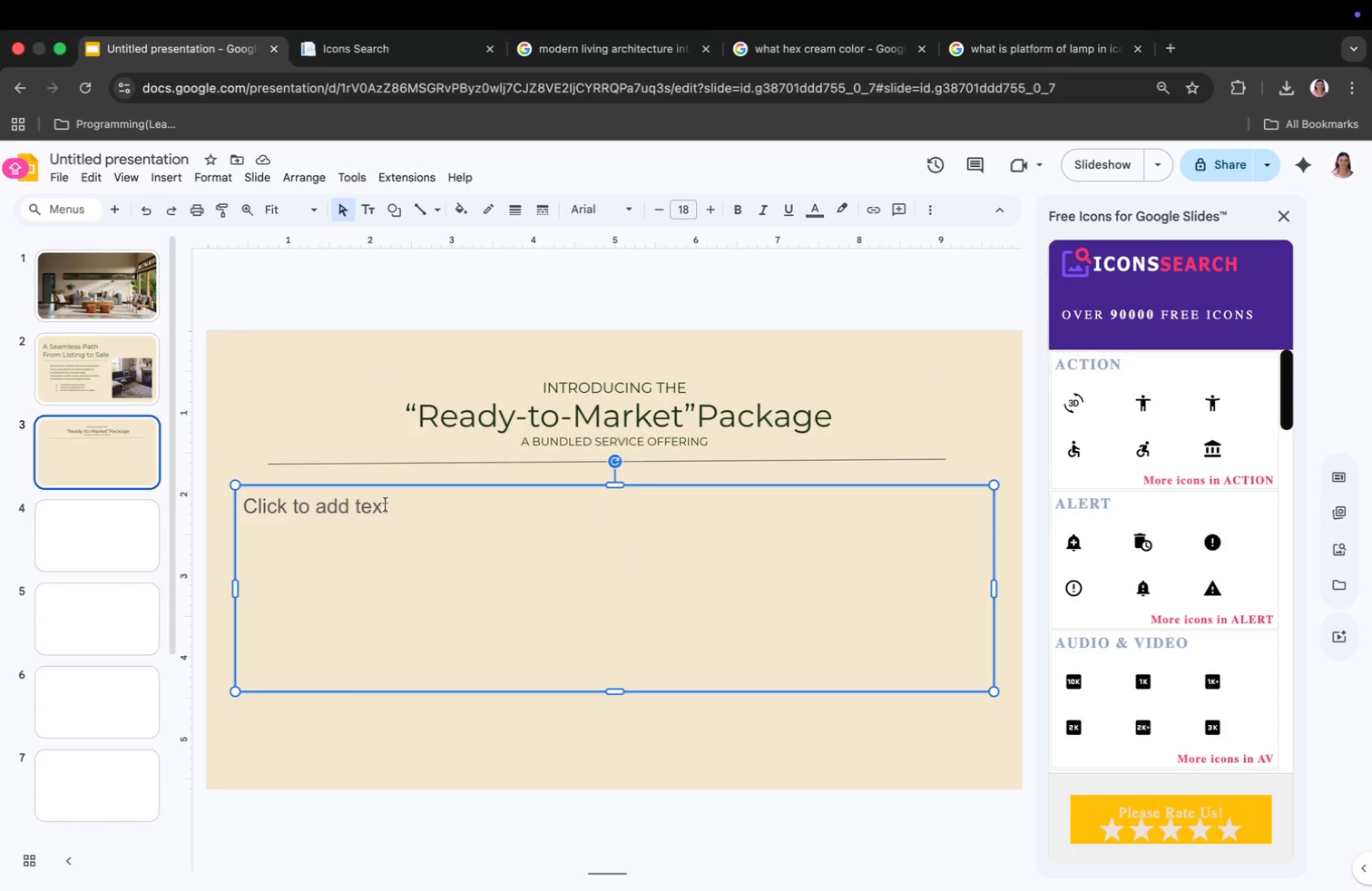 
left_click([612, 712])
 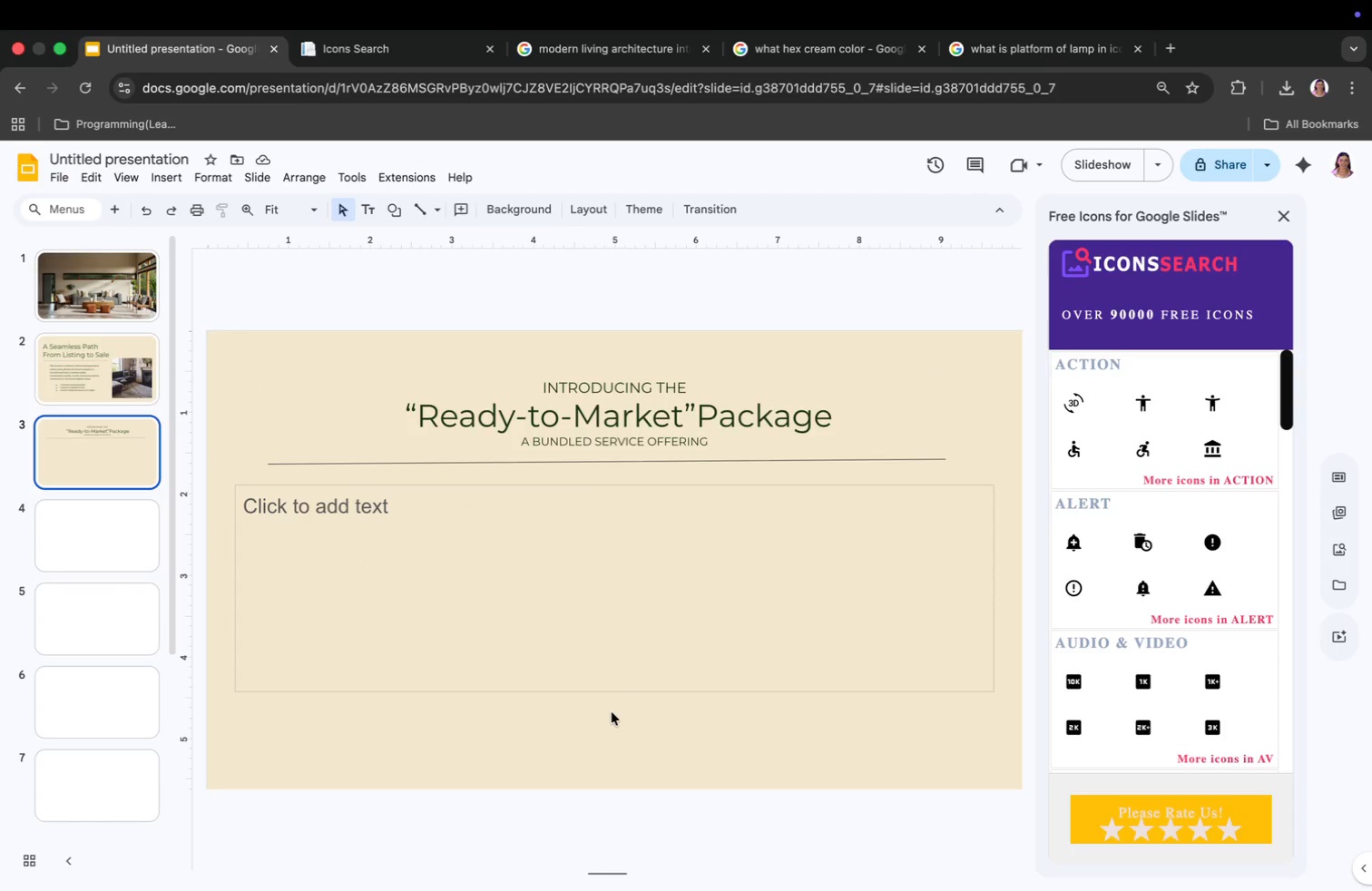 
left_click([616, 632])
 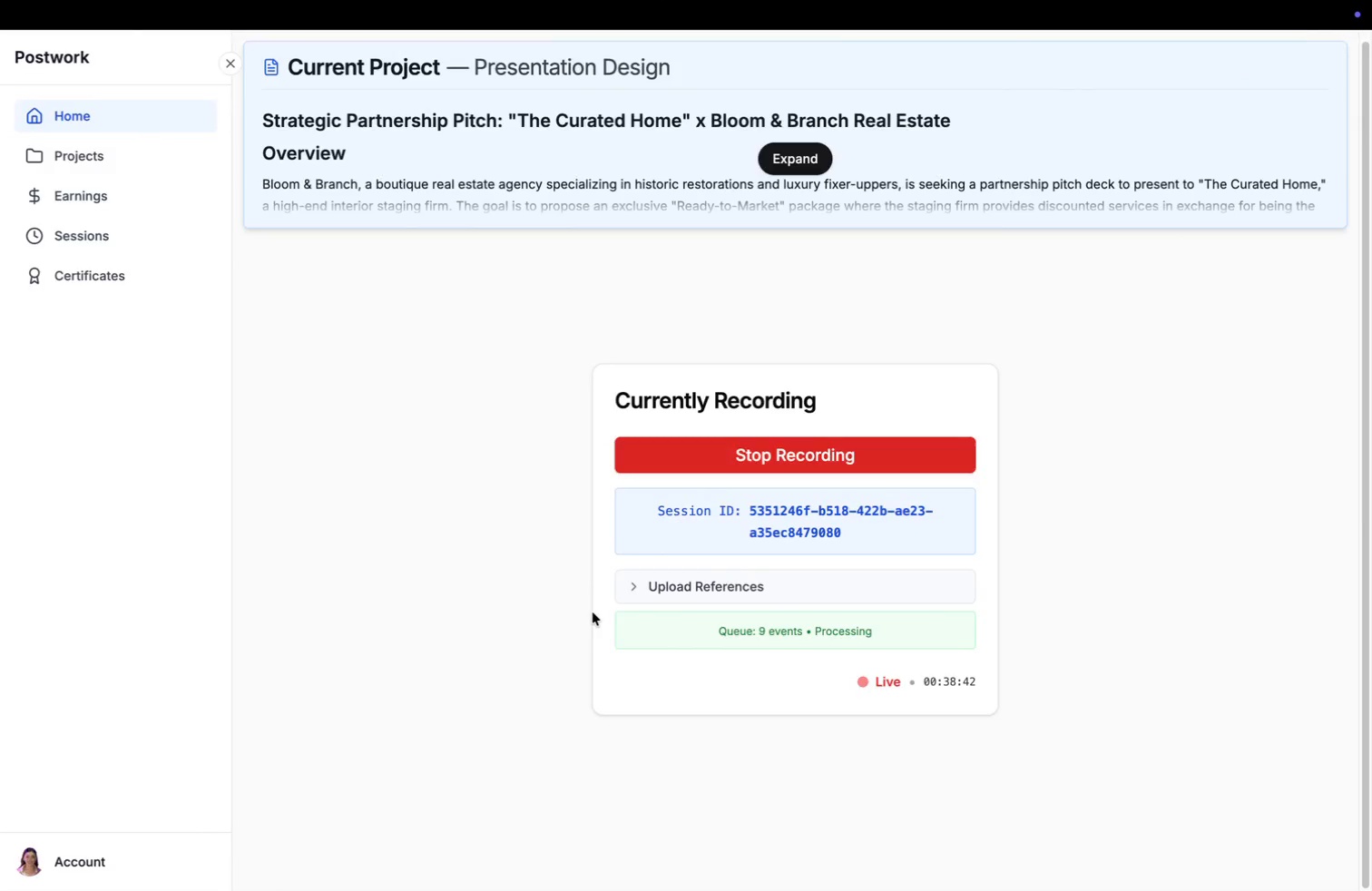 
left_click_drag(start_coordinate=[618, 691], to_coordinate=[617, 674])
 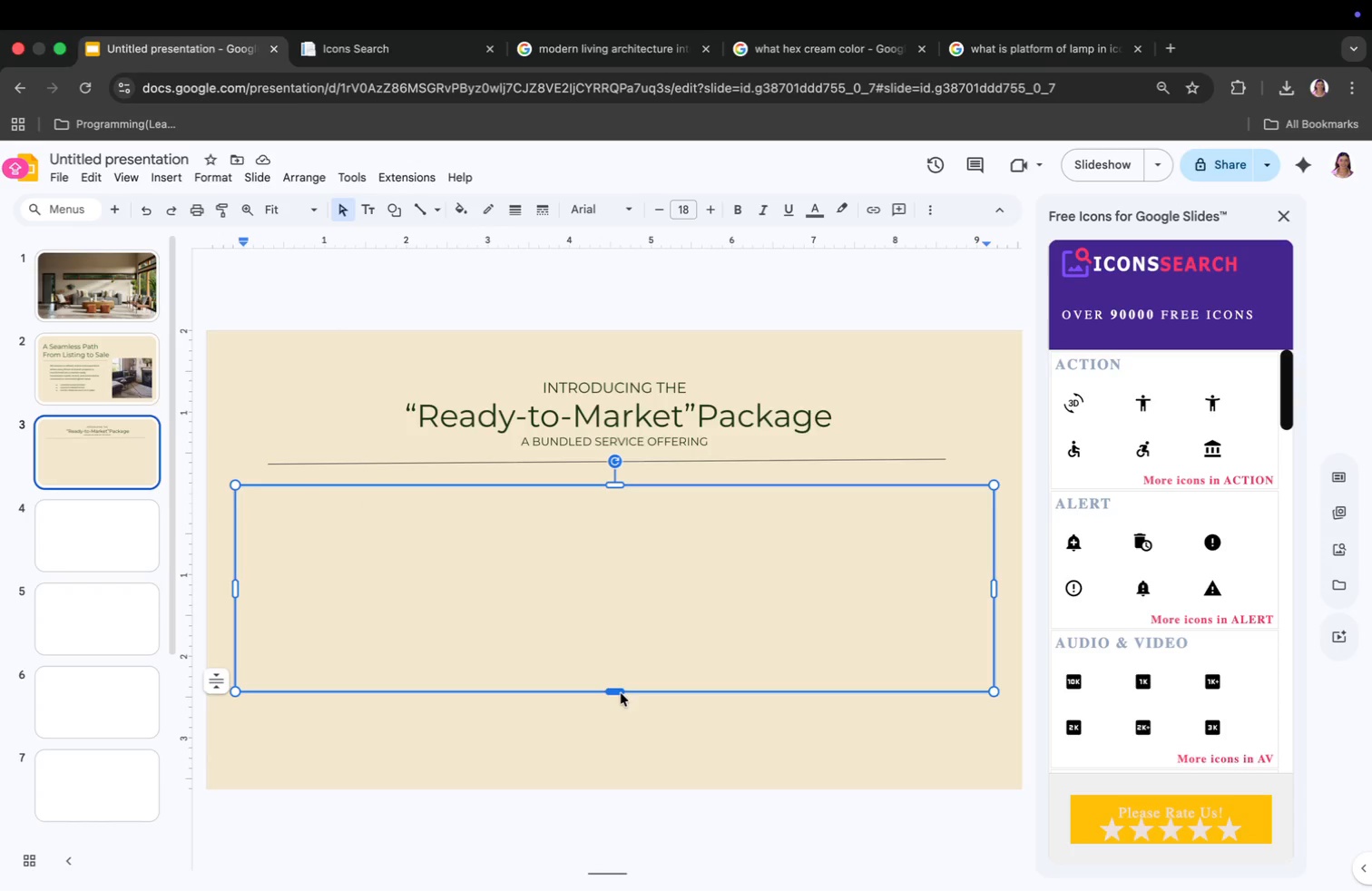 
left_click([374, 503])
 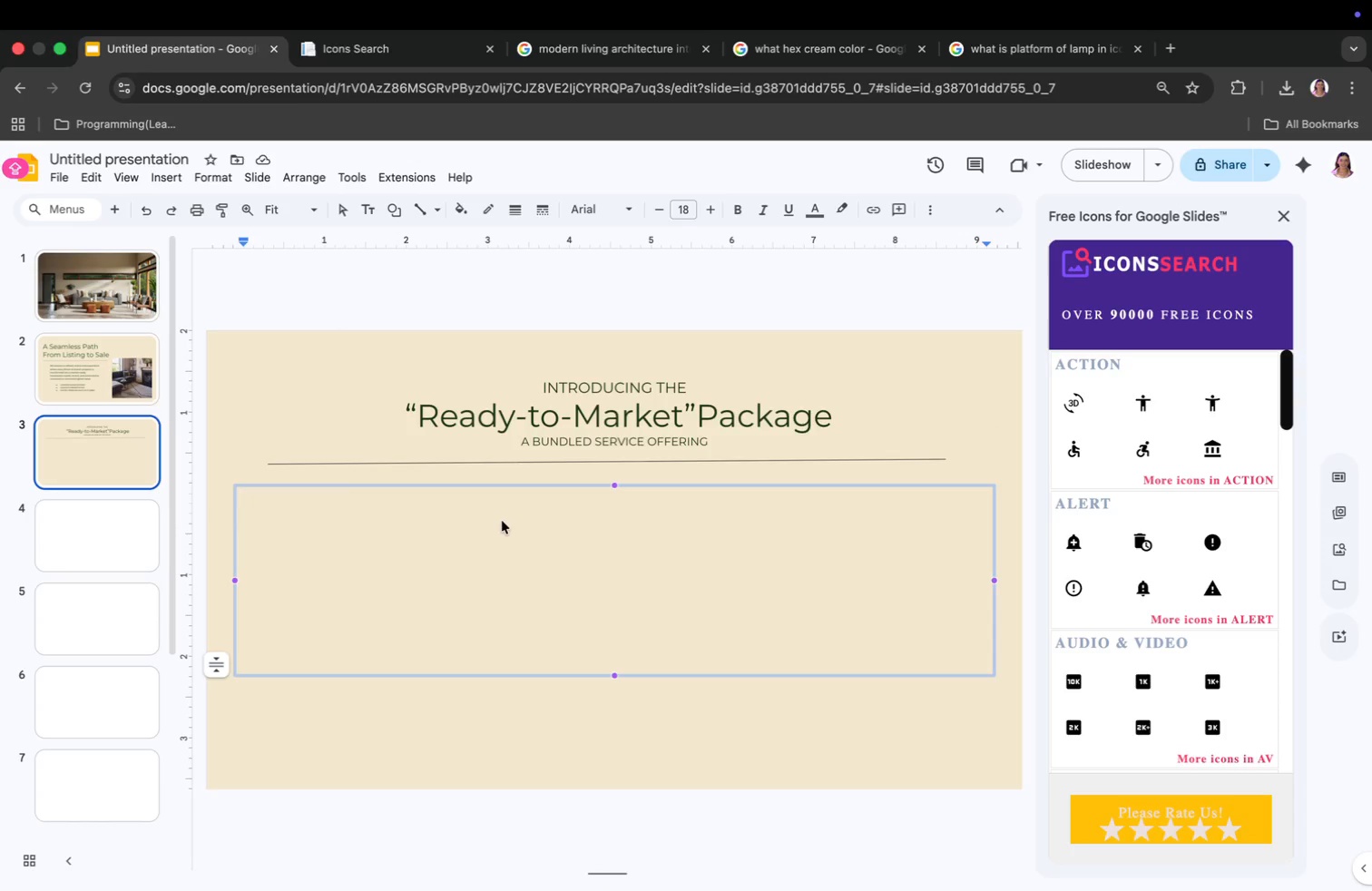 
wait(12.78)
 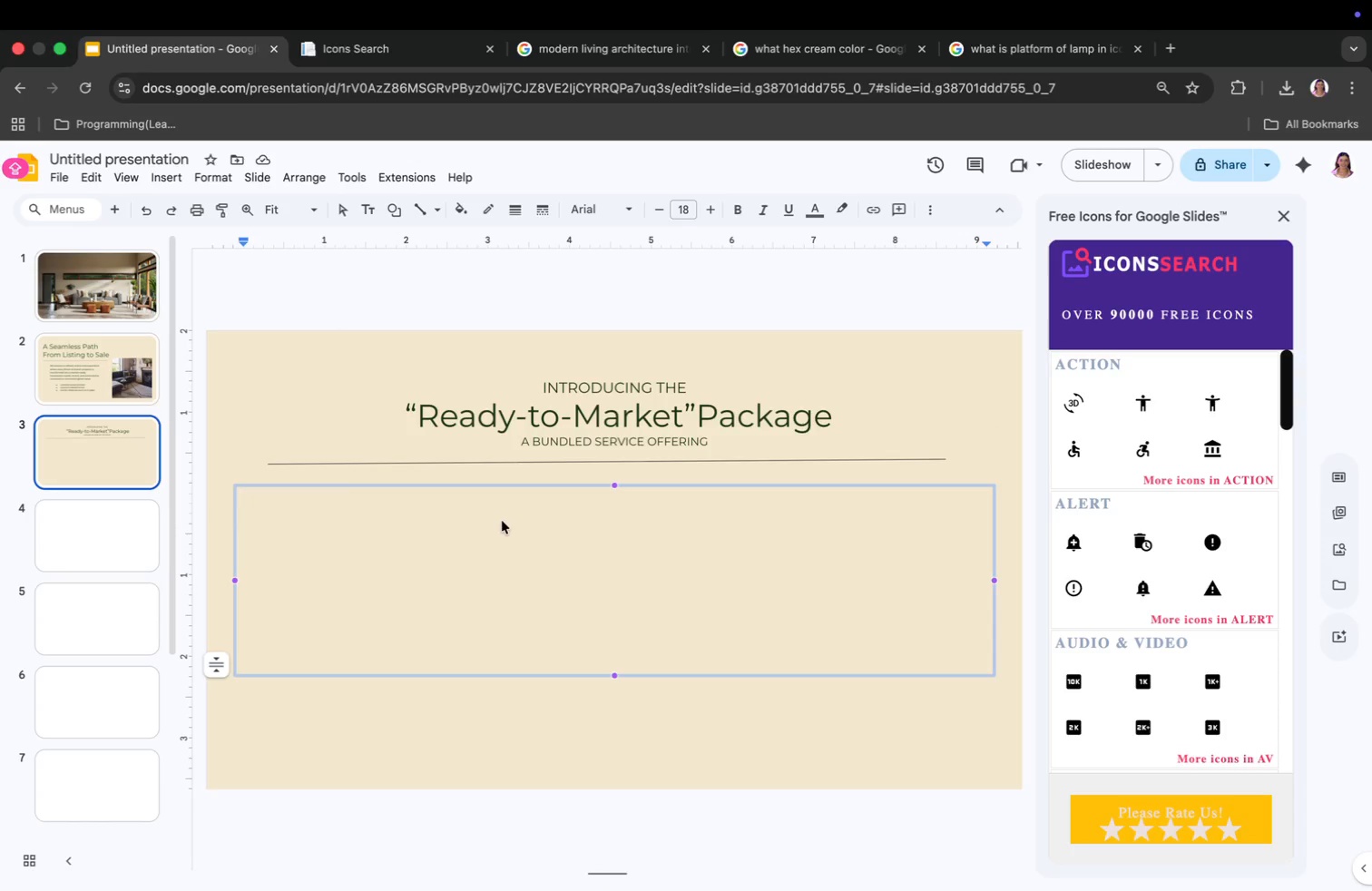 
left_click_drag(start_coordinate=[480, 488], to_coordinate=[484, 667])
 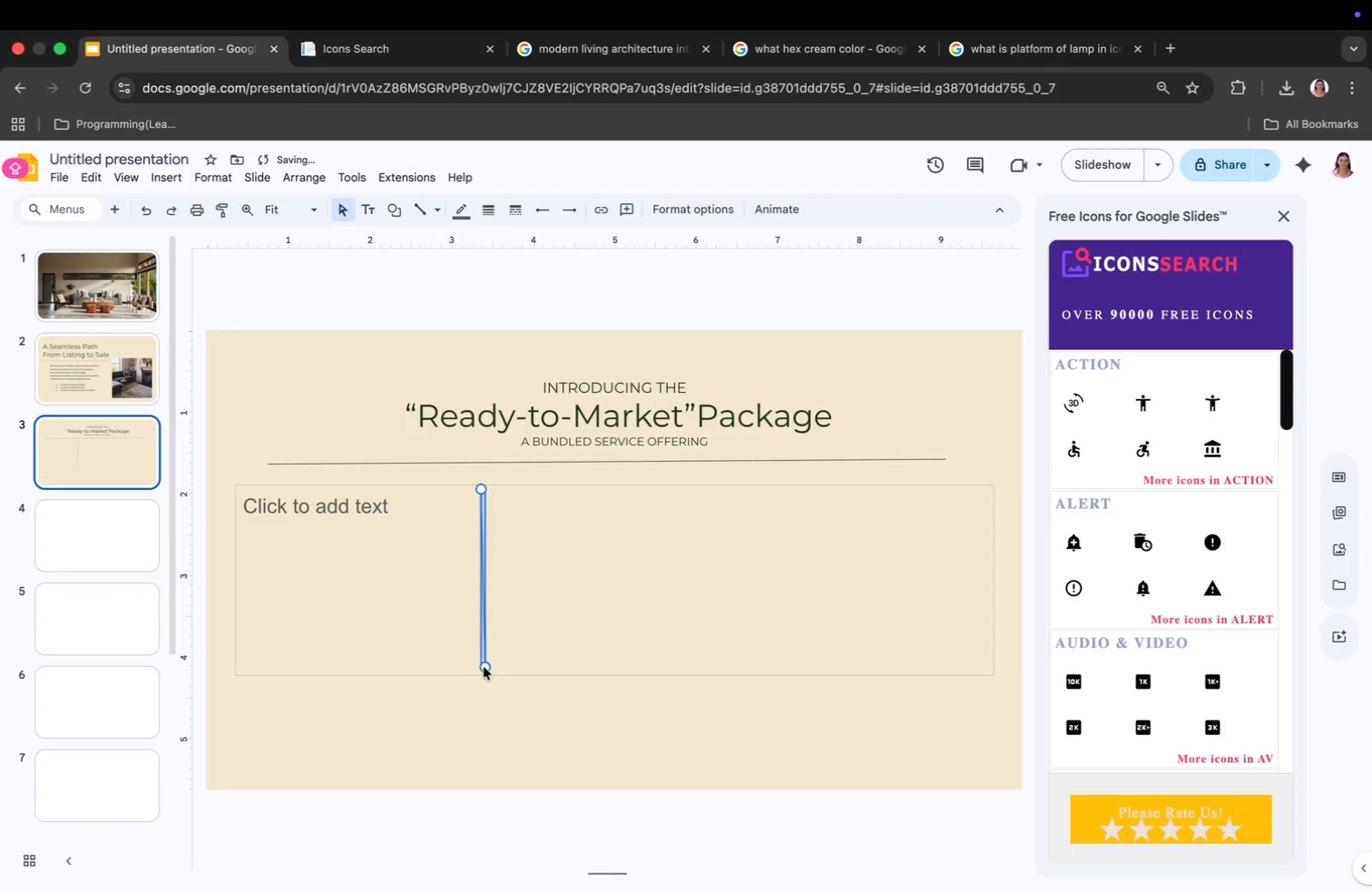 
left_click([560, 661])
 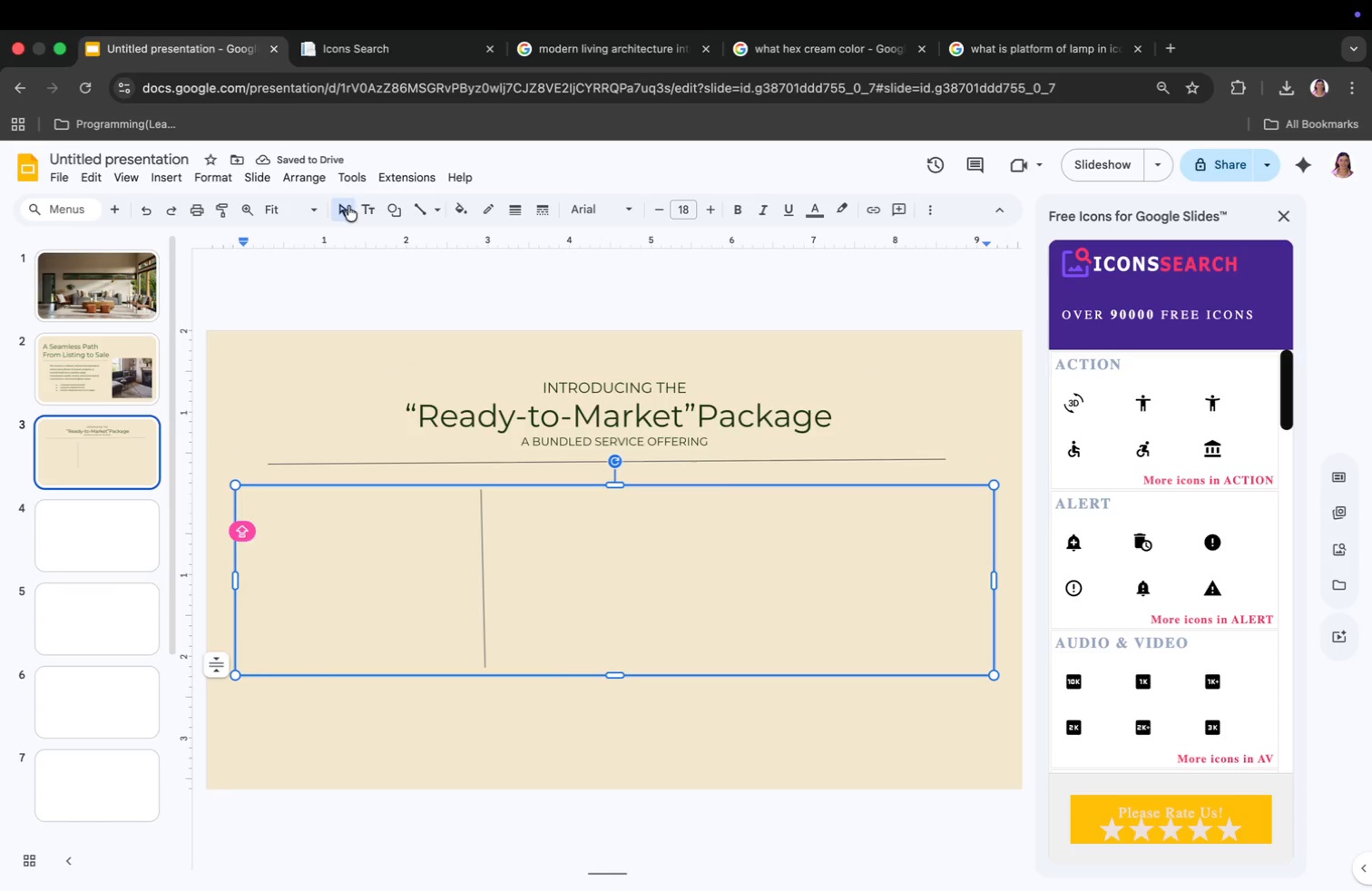 
left_click([413, 212])
 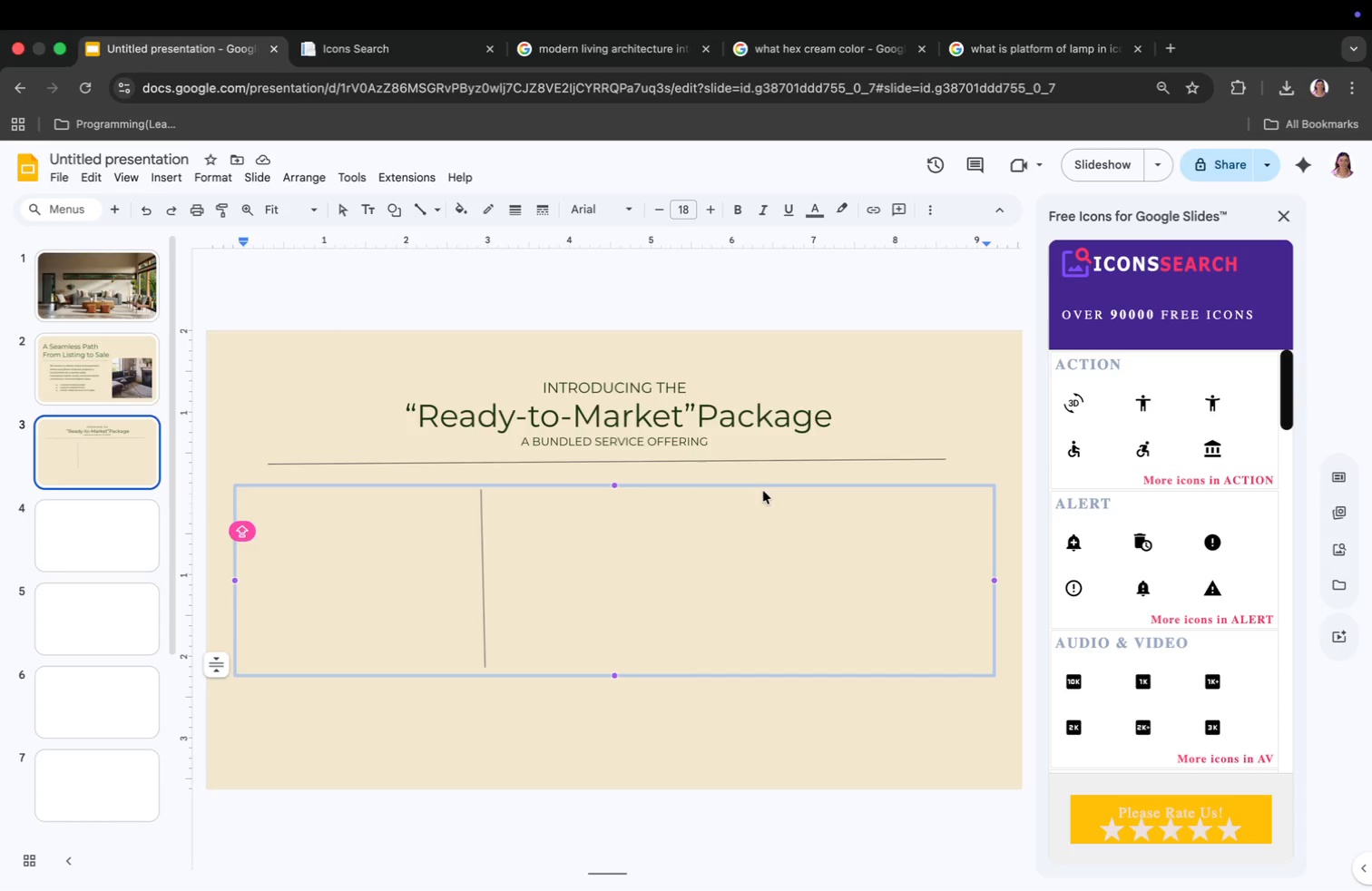 
left_click([761, 489])
 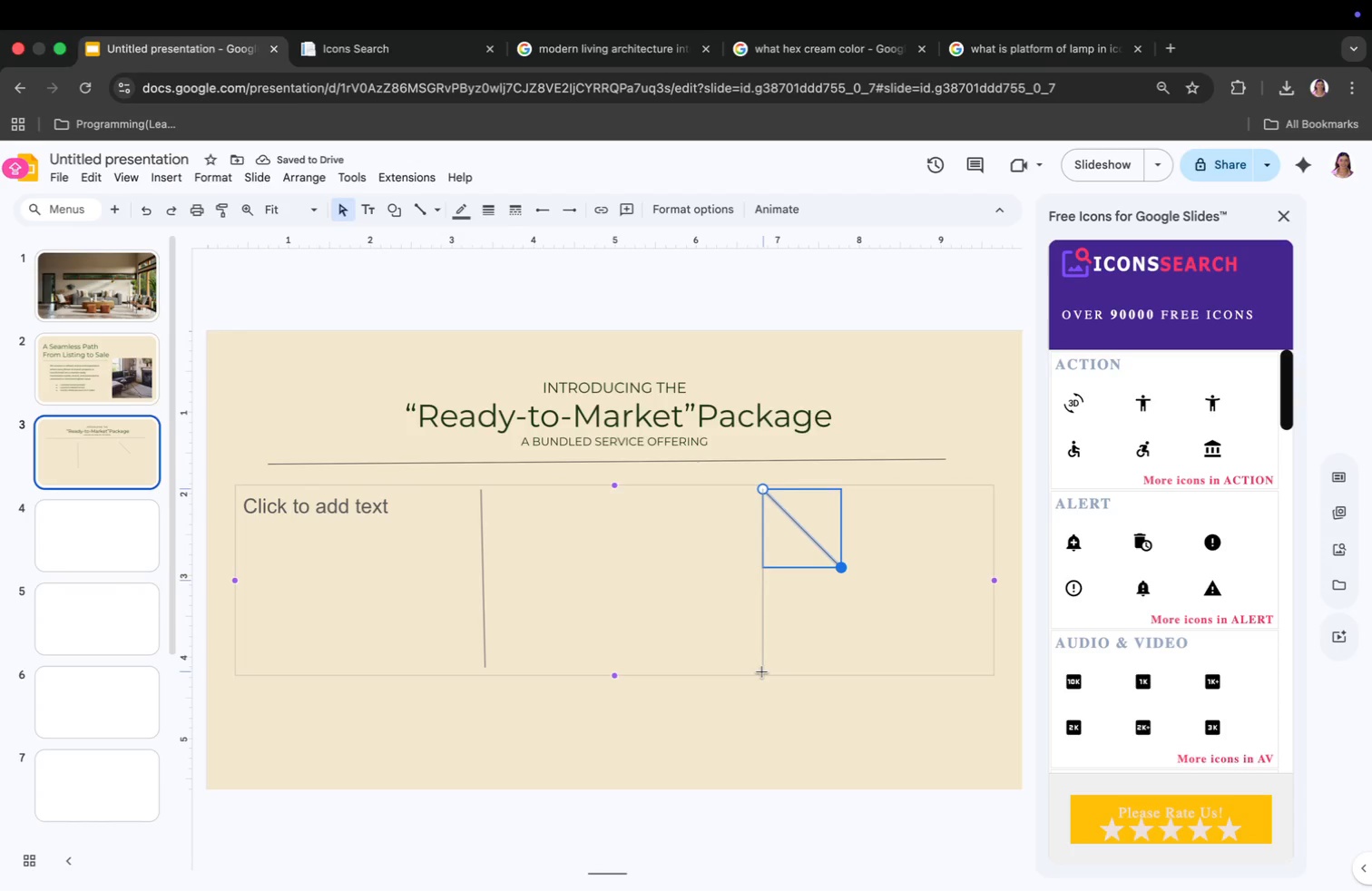 
left_click_drag(start_coordinate=[839, 568], to_coordinate=[761, 671])
 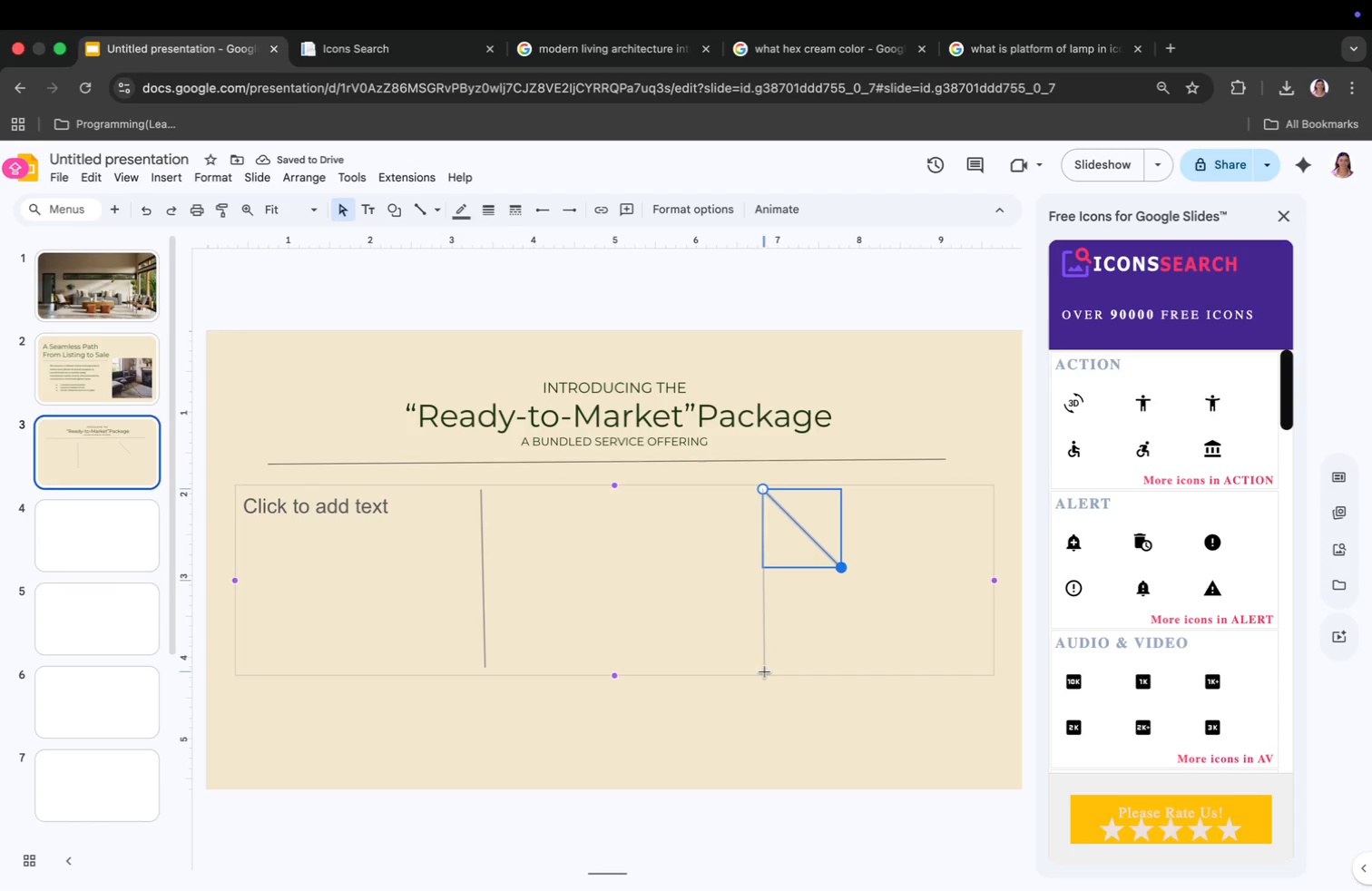 
left_click([624, 608])
 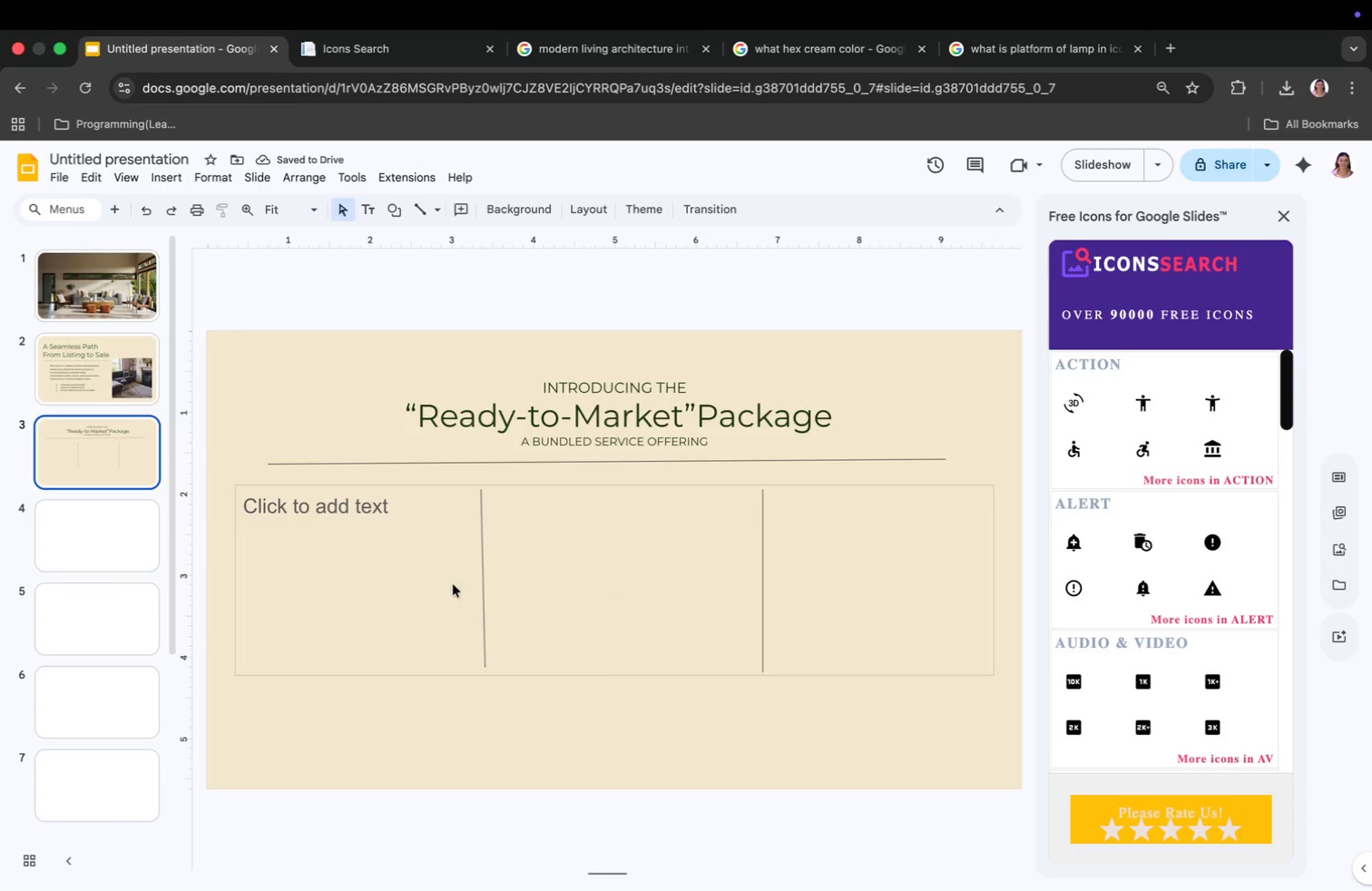 
scroll: coordinate [1156, 587], scroll_direction: up, amount: 23.0
 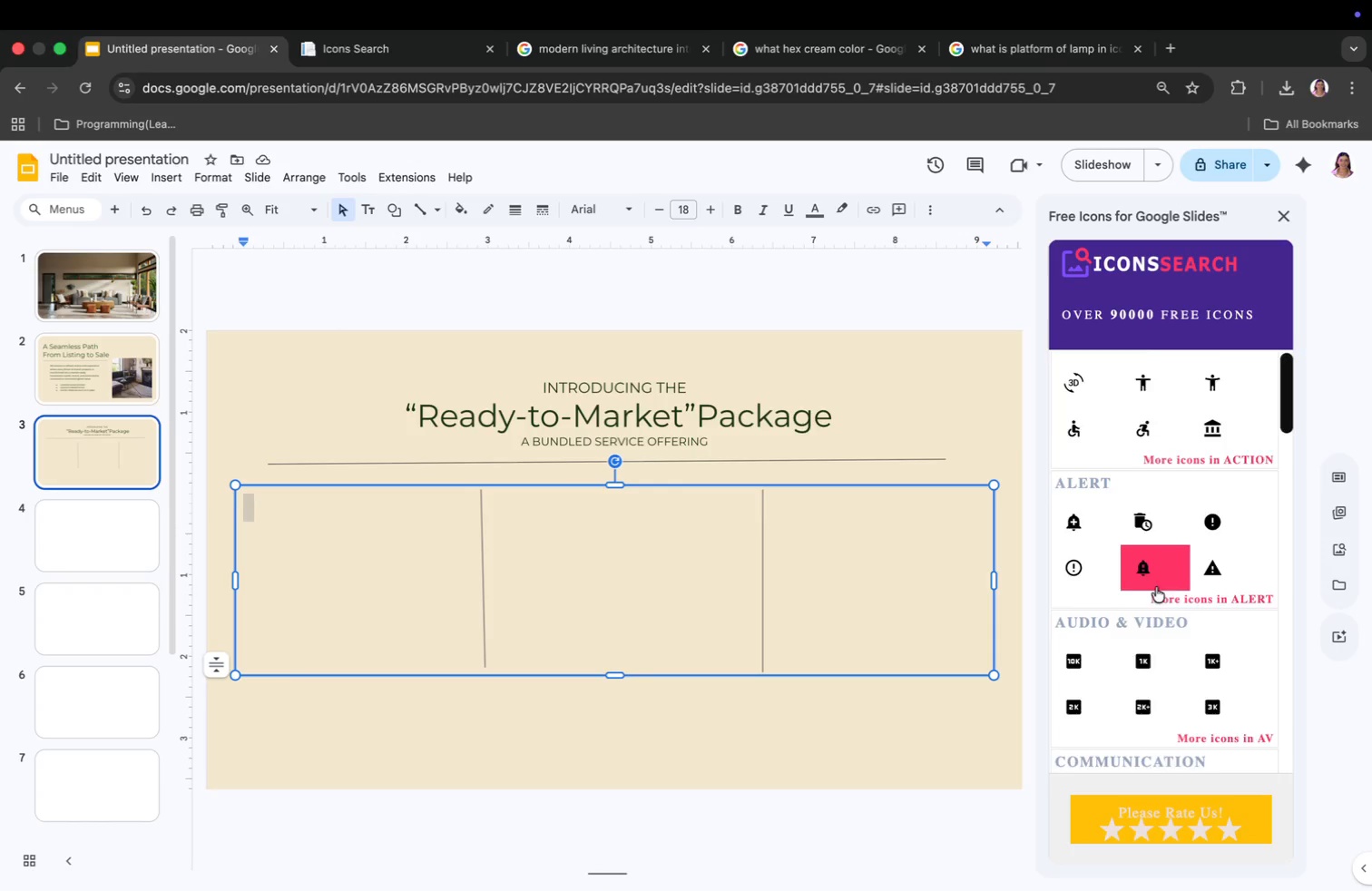 
scroll: coordinate [1202, 551], scroll_direction: down, amount: 29.0
 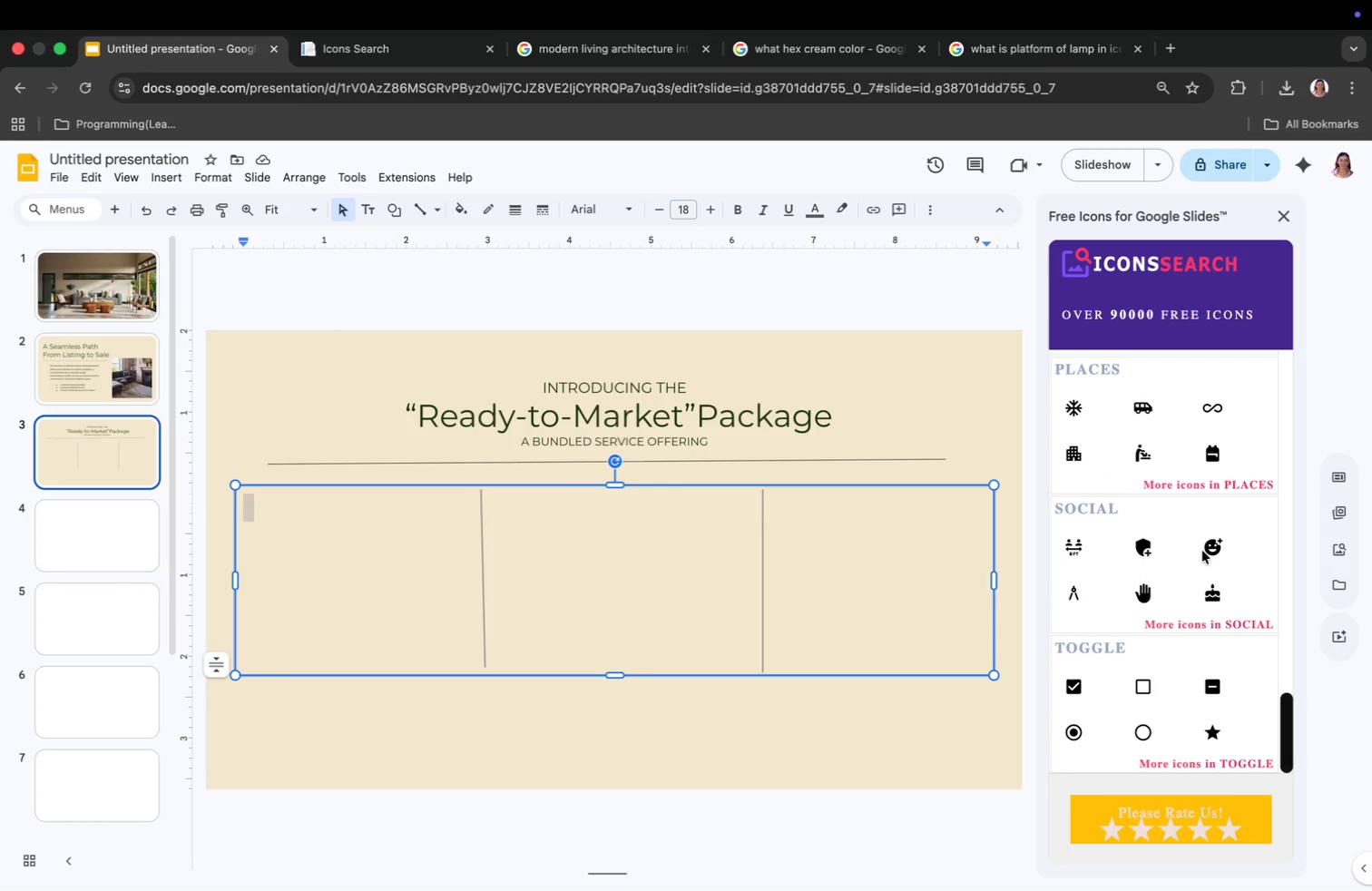 
scroll: coordinate [1155, 616], scroll_direction: up, amount: 77.0
 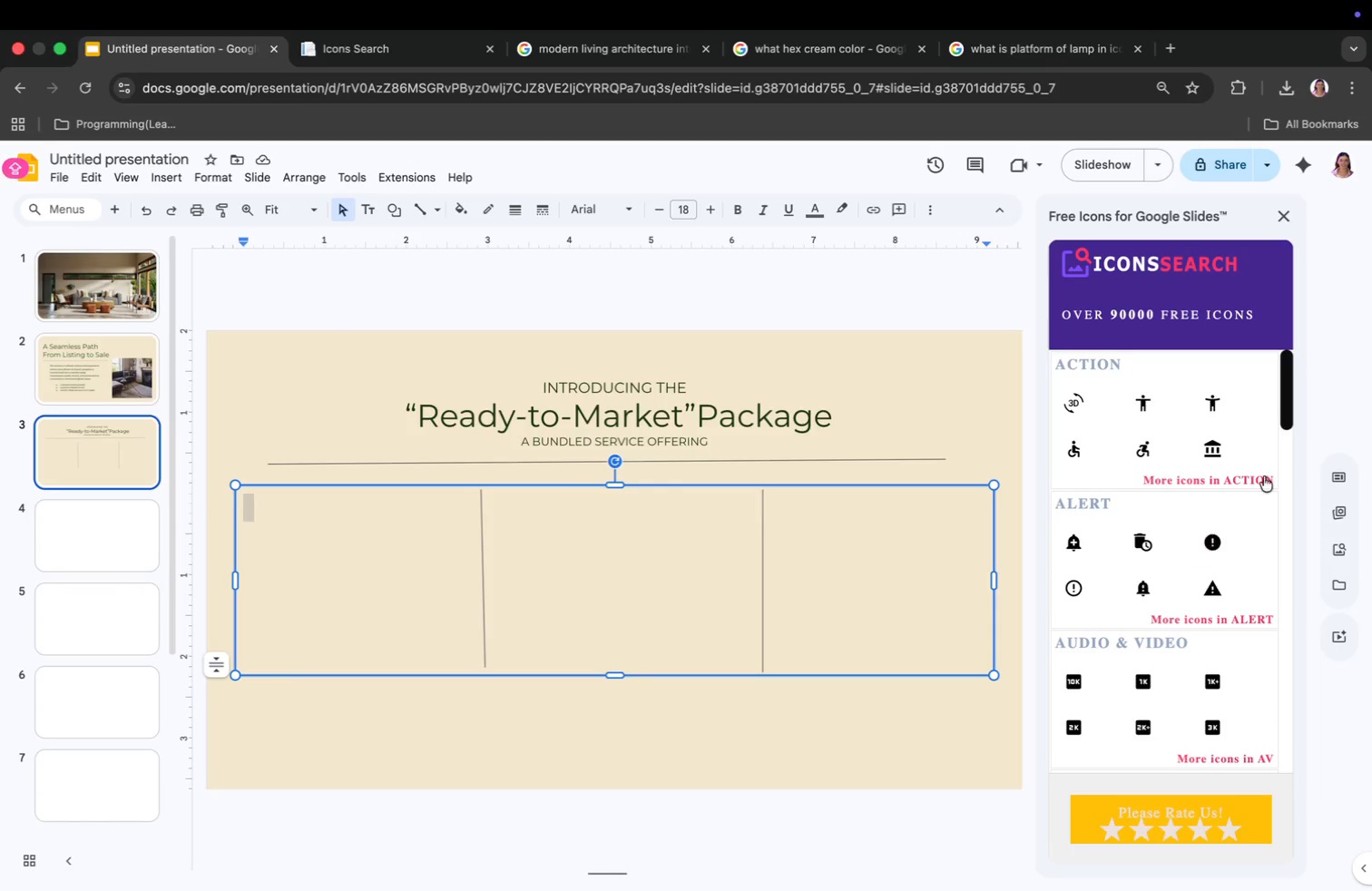 
left_click([1249, 475])
 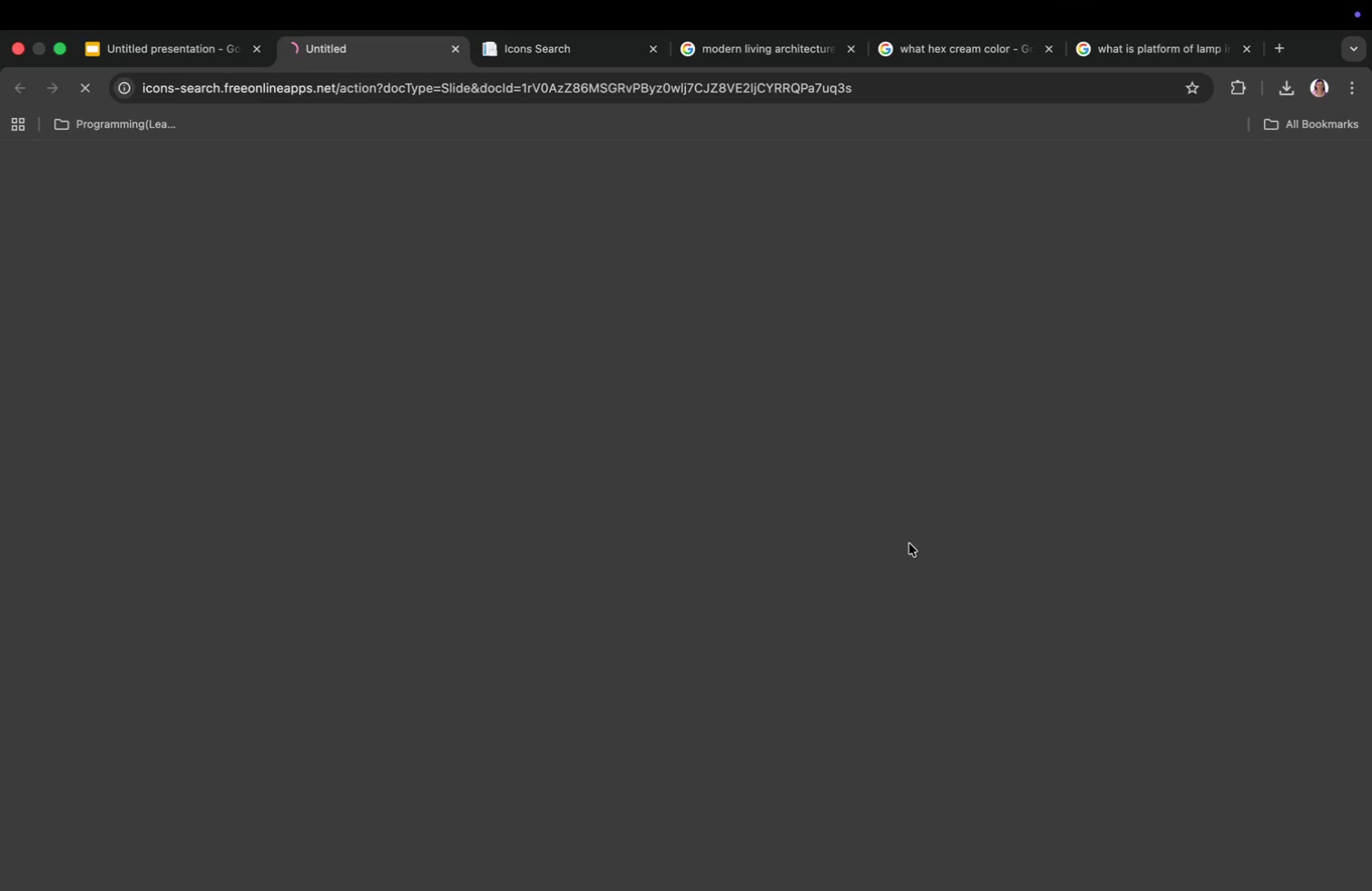 
scroll: coordinate [1015, 763], scroll_direction: down, amount: 31.0
 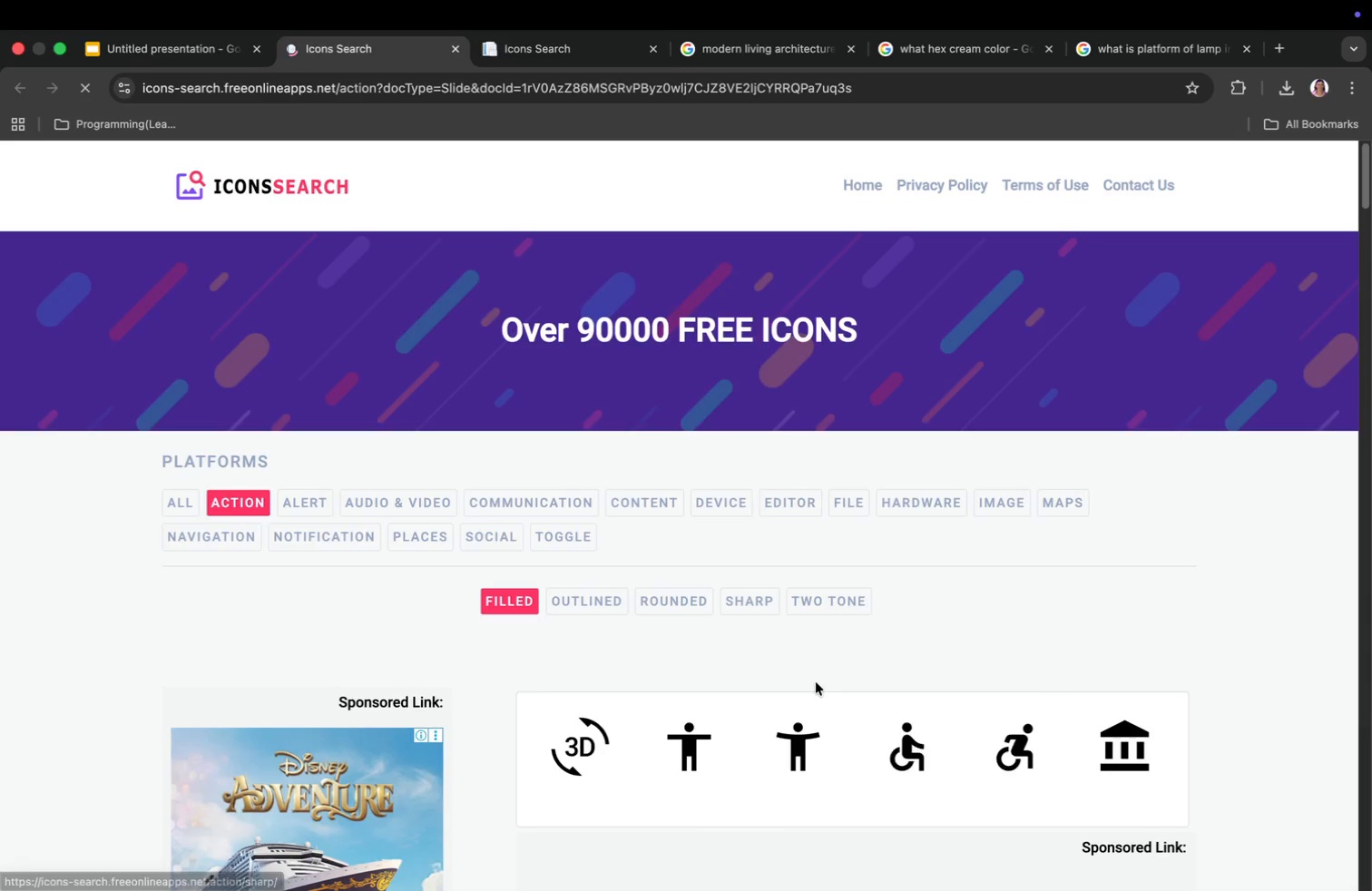 
scroll: coordinate [1013, 664], scroll_direction: up, amount: 10.0
 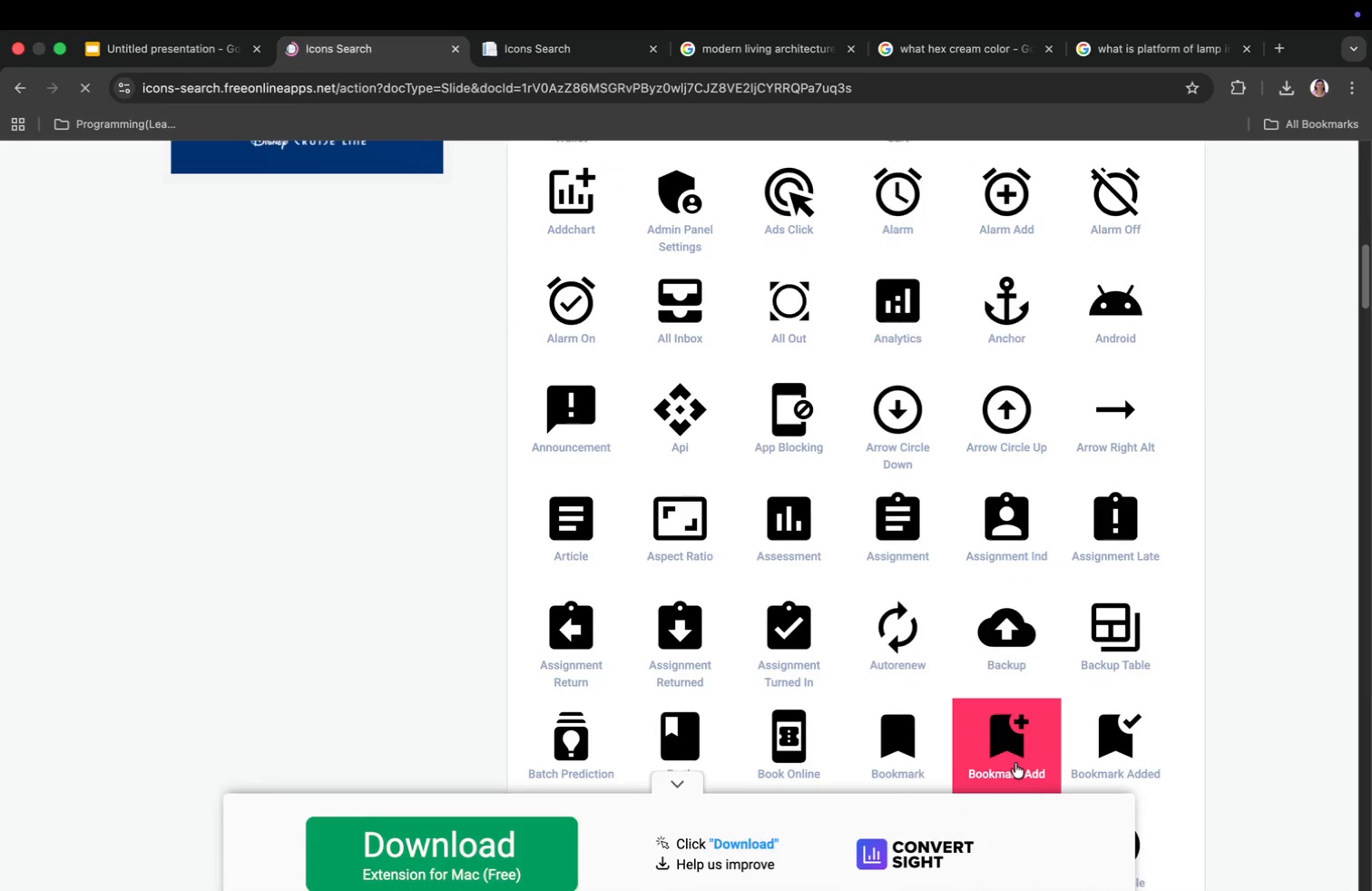 
scroll: coordinate [1013, 662], scroll_direction: down, amount: 35.0
 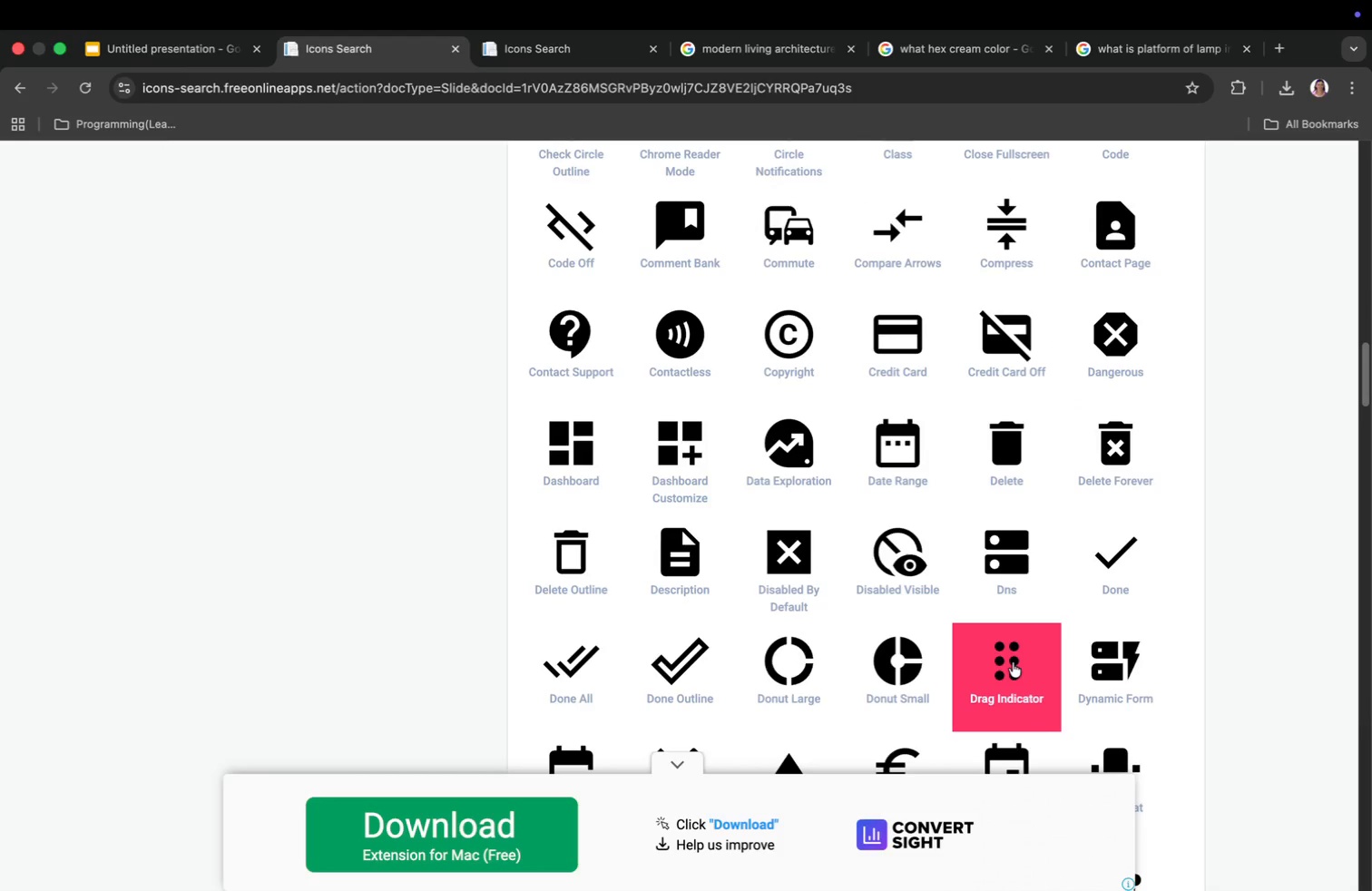 
scroll: coordinate [1013, 662], scroll_direction: up, amount: 70.0
 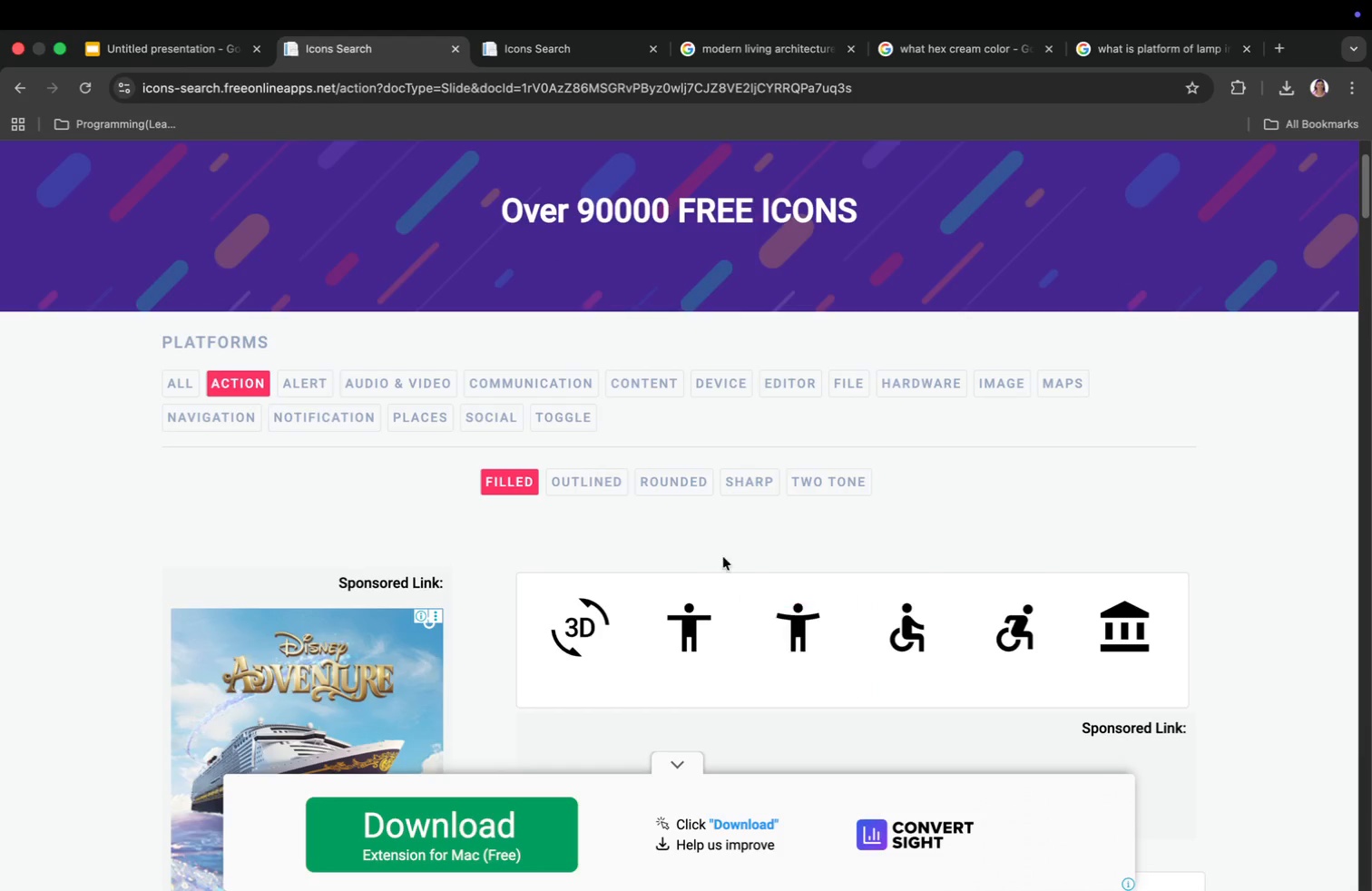 
left_click([313, 386])
 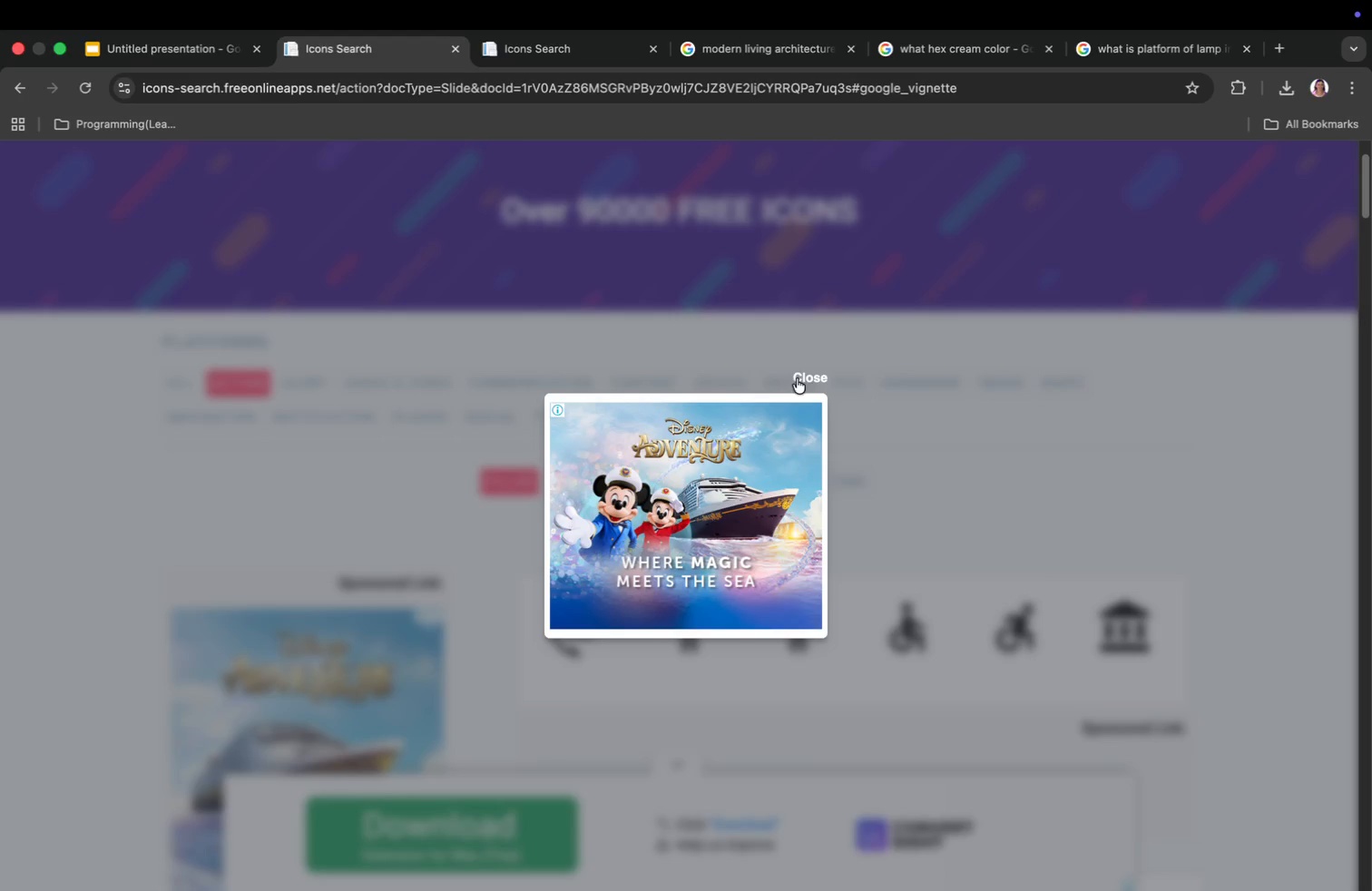 
left_click([811, 374])
 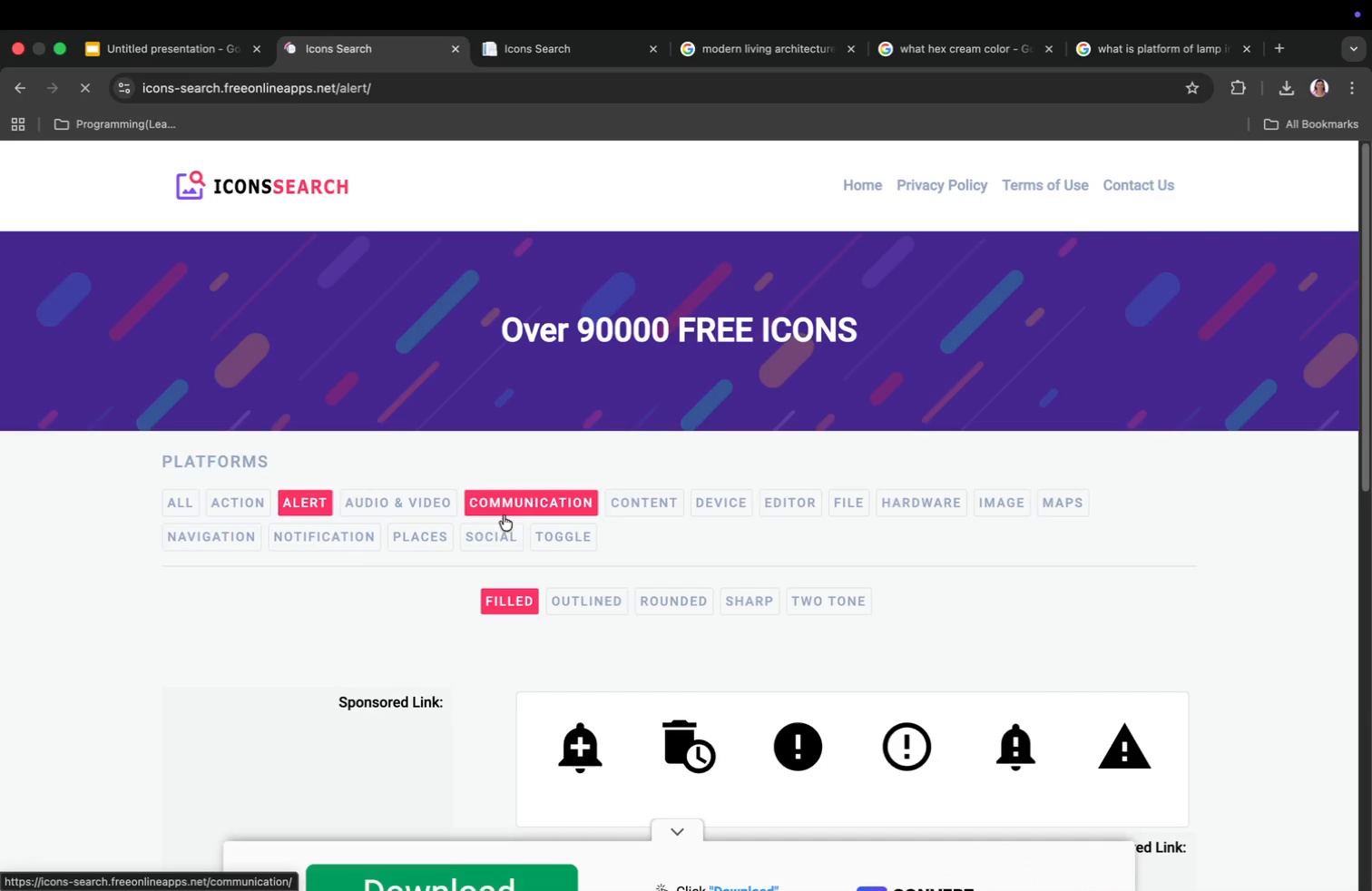 
left_click([633, 510])
 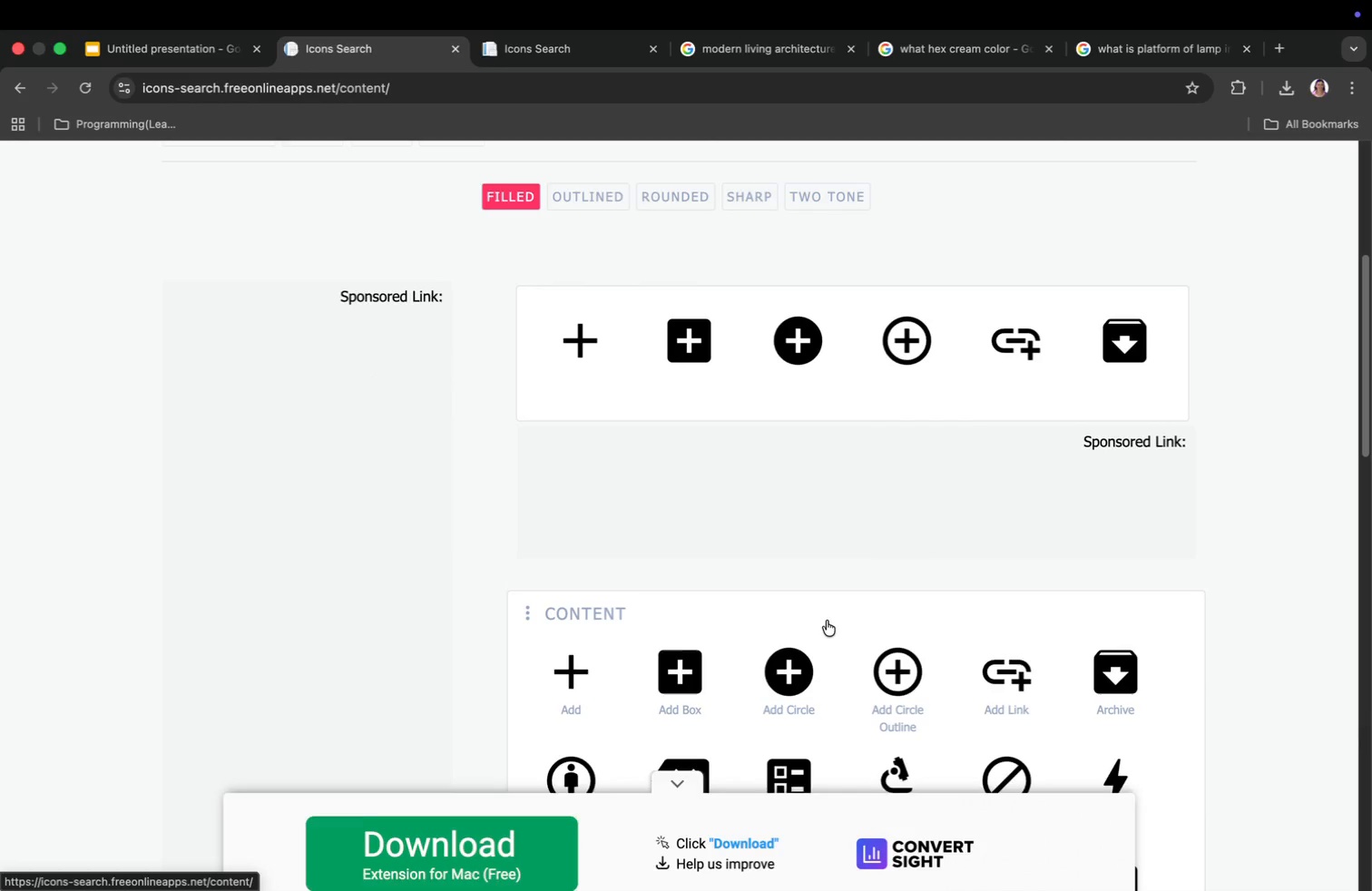 
scroll: coordinate [926, 564], scroll_direction: down, amount: 49.0
 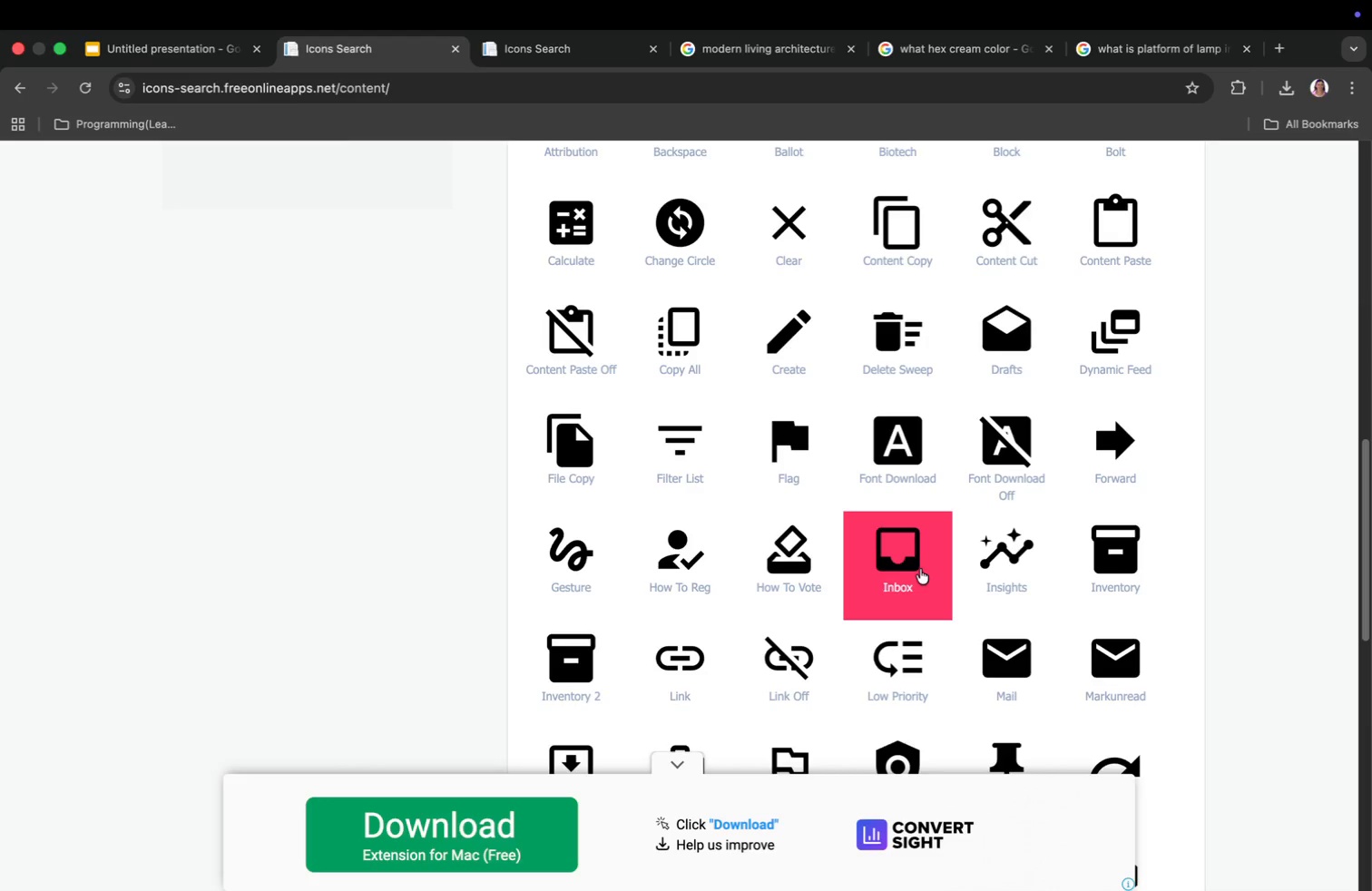 
scroll: coordinate [926, 565], scroll_direction: up, amount: 19.0
 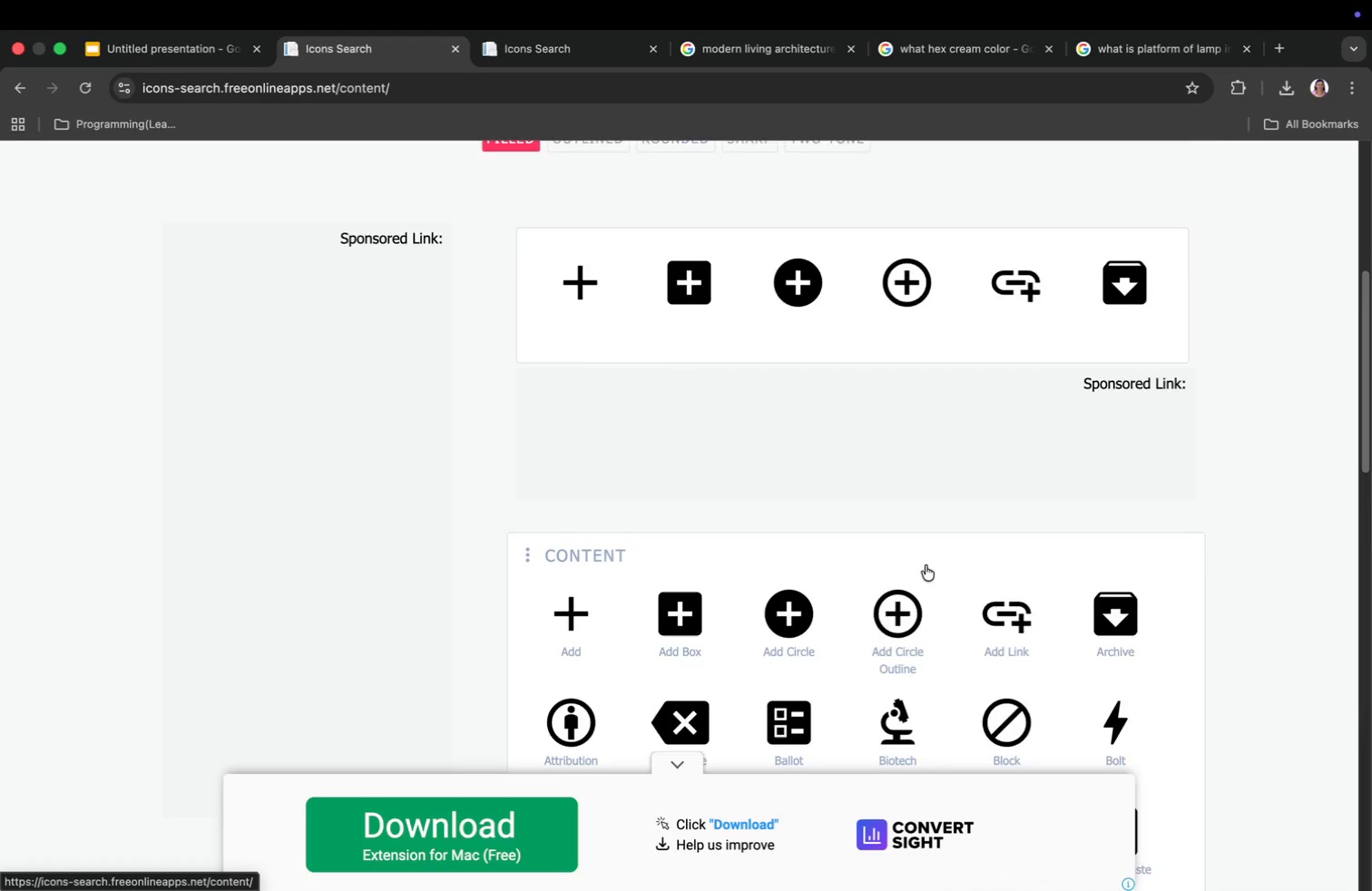 
left_click([719, 502])
 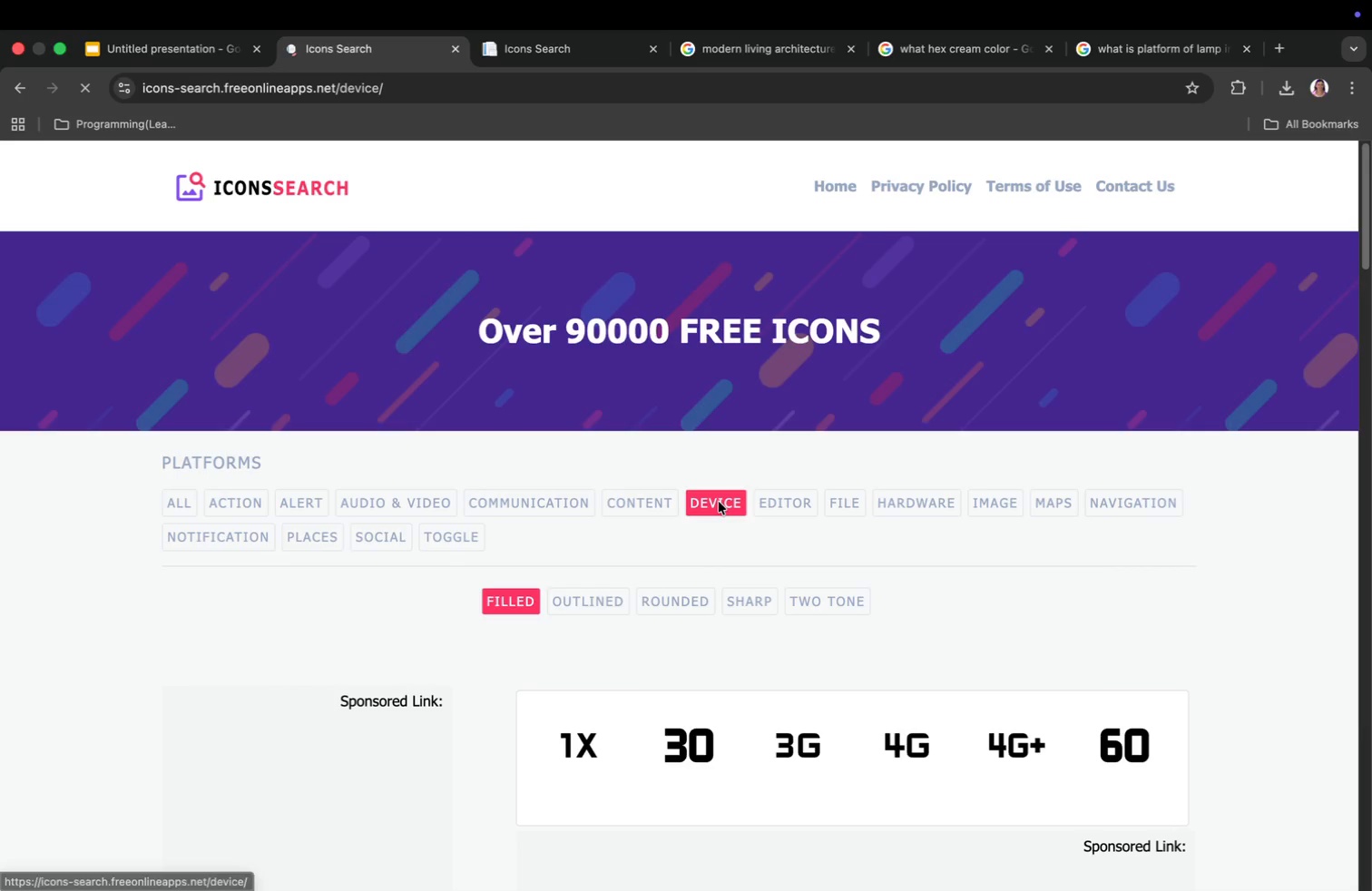 
left_click([797, 509])
 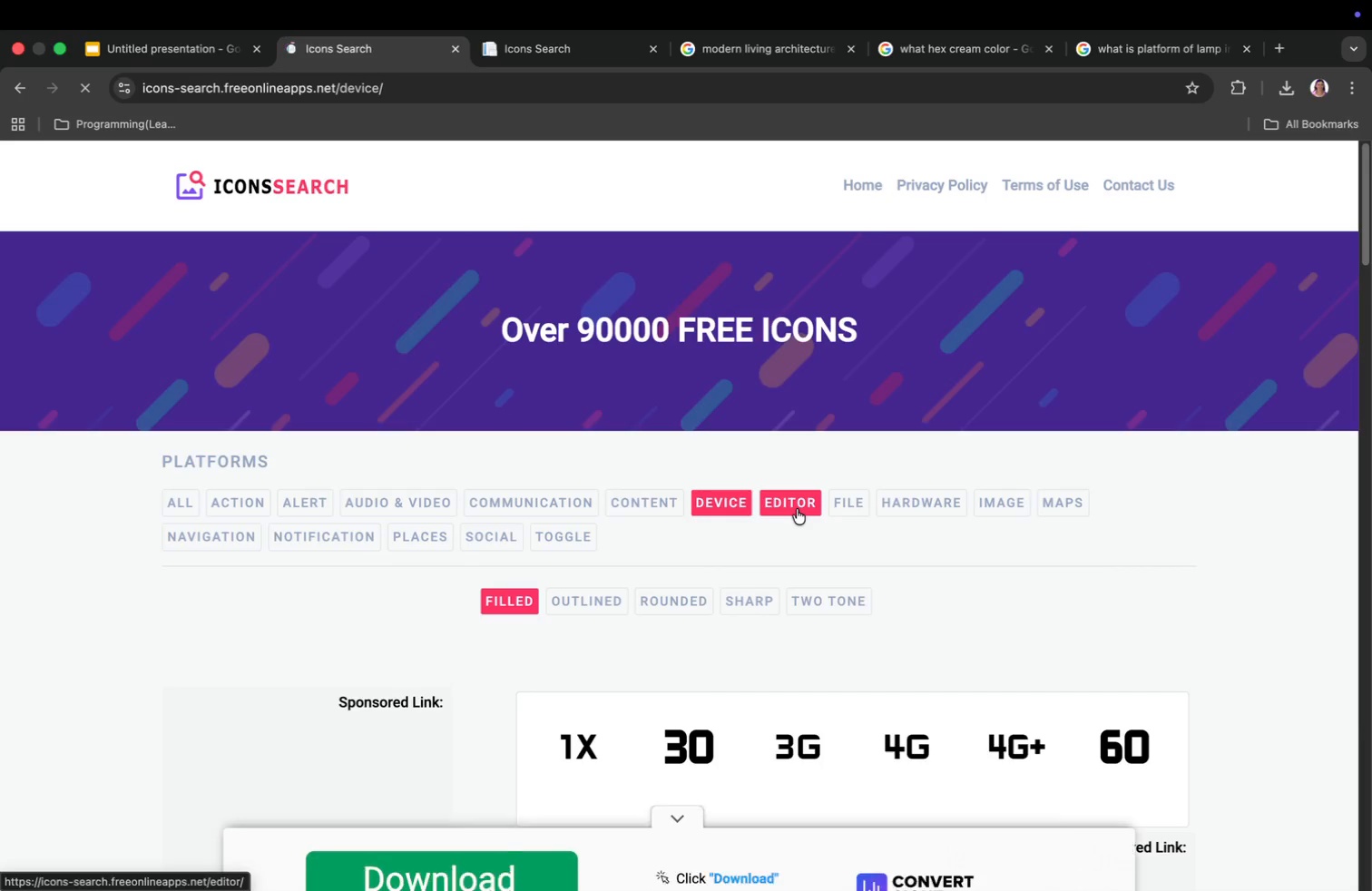 
scroll: coordinate [859, 594], scroll_direction: down, amount: 19.0
 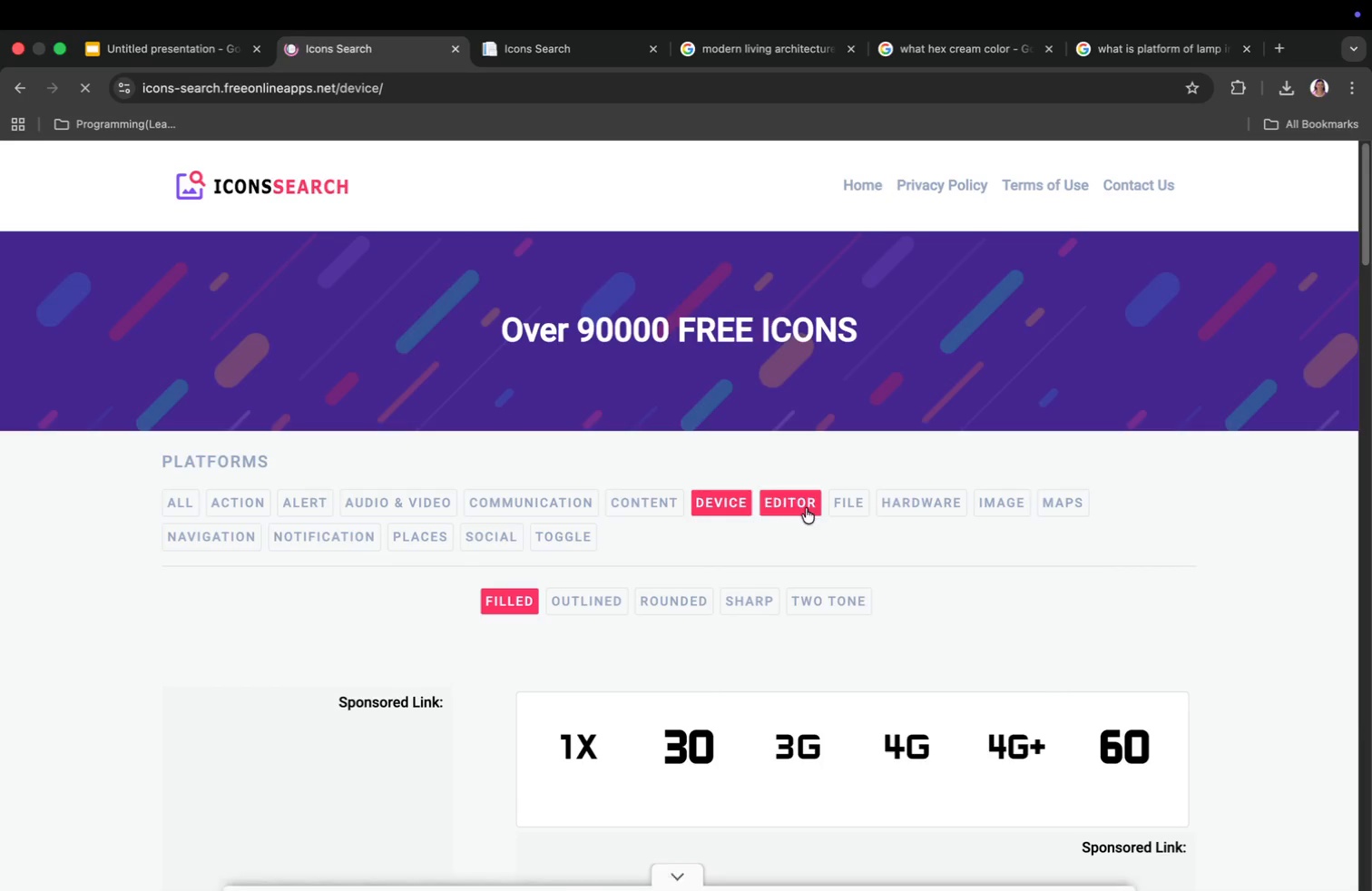 
scroll: coordinate [859, 594], scroll_direction: up, amount: 22.0
 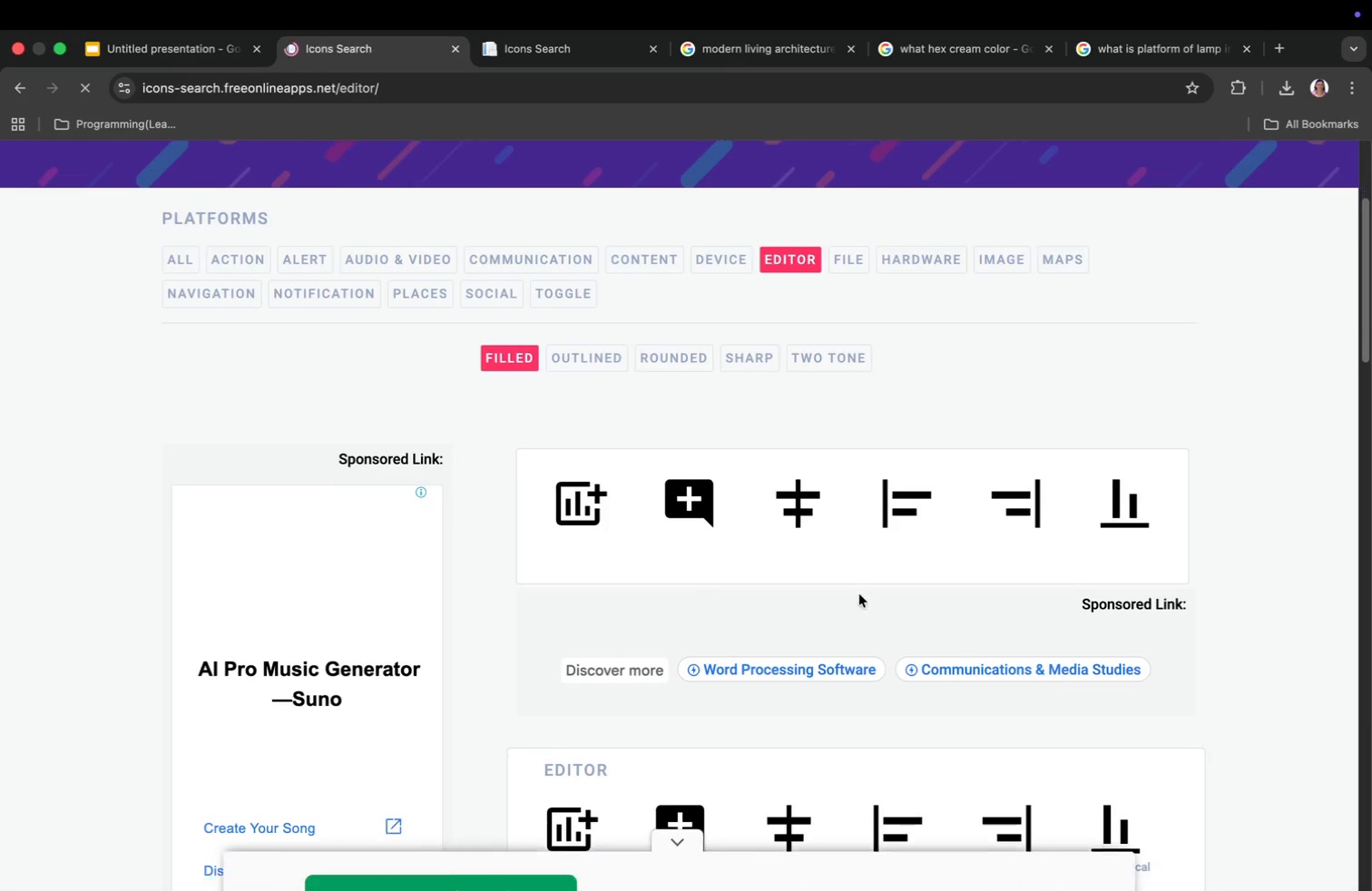 
scroll: coordinate [881, 601], scroll_direction: down, amount: 62.0
 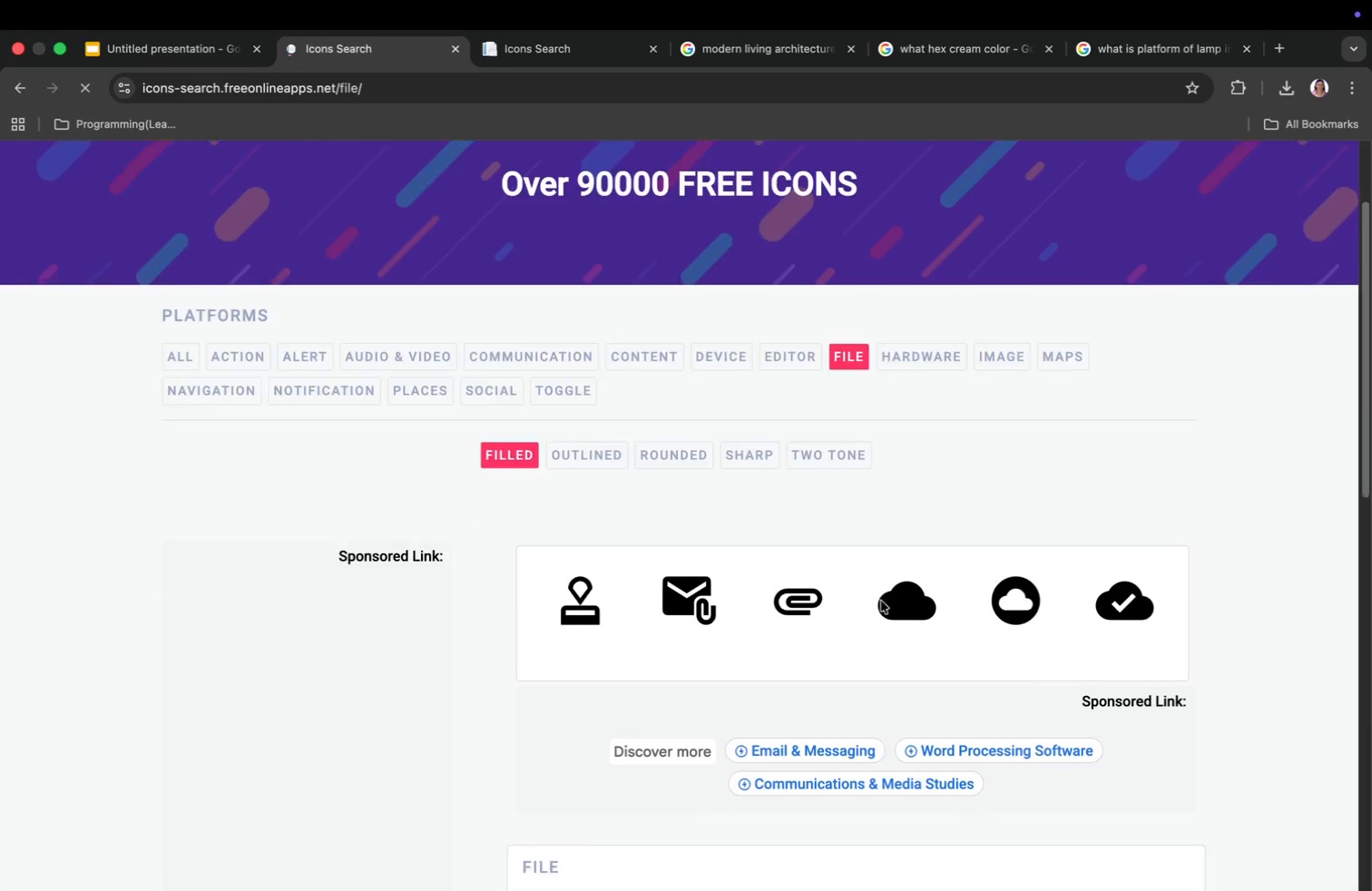 
scroll: coordinate [881, 601], scroll_direction: up, amount: 66.0
 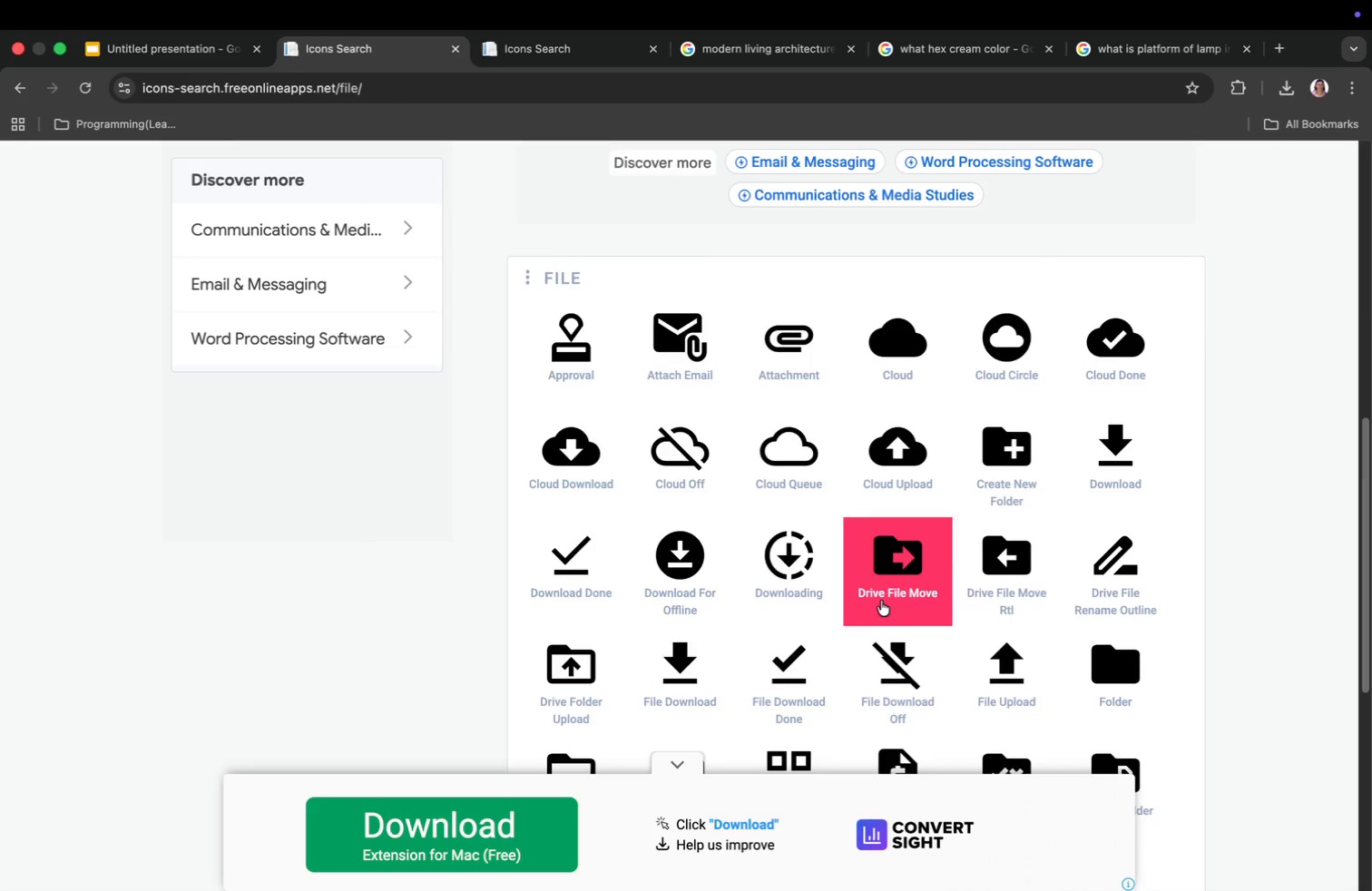 
wait(5.9)
 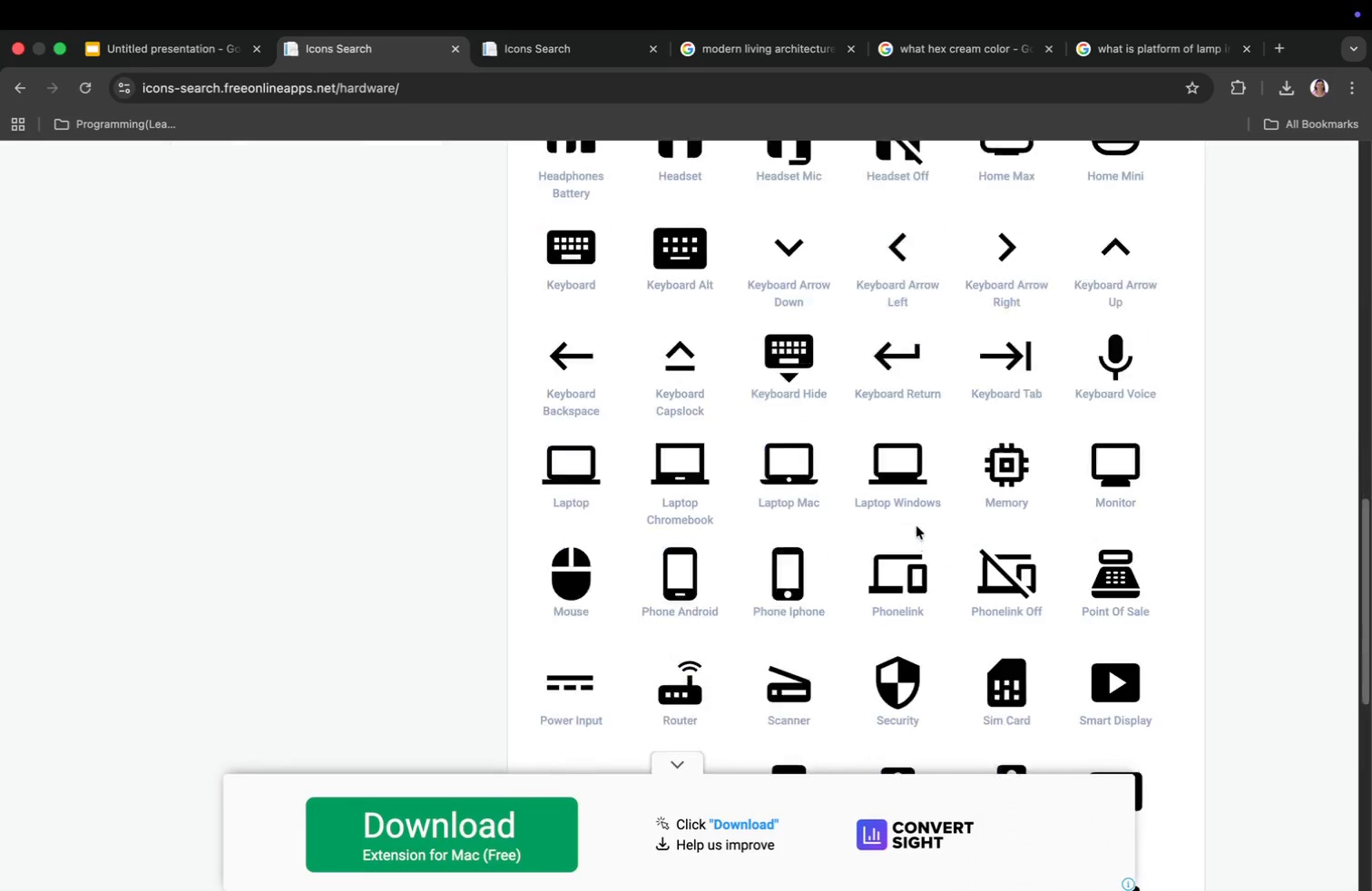 
left_click([986, 482])
 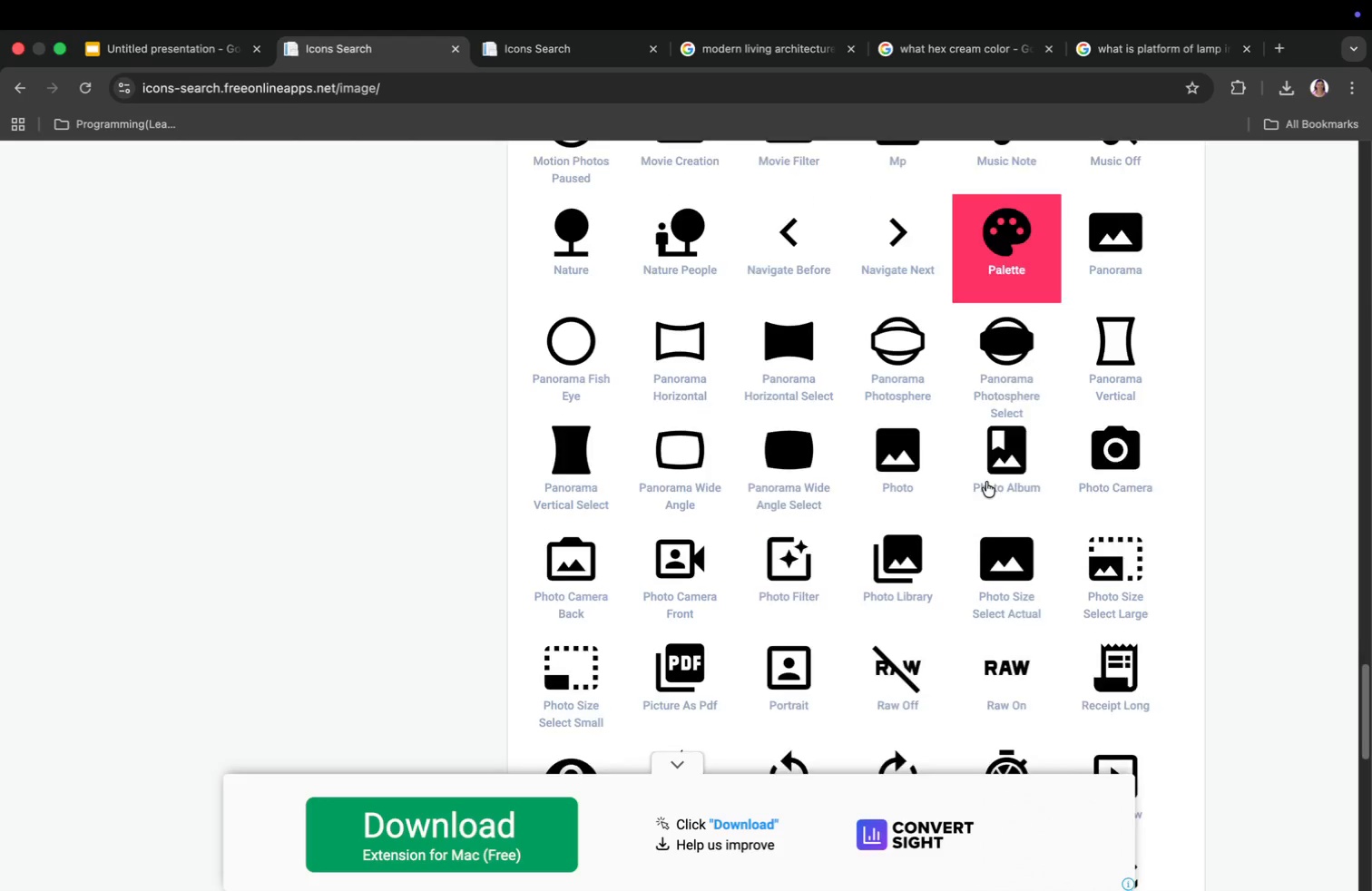 
scroll: coordinate [987, 487], scroll_direction: down, amount: 28.0
 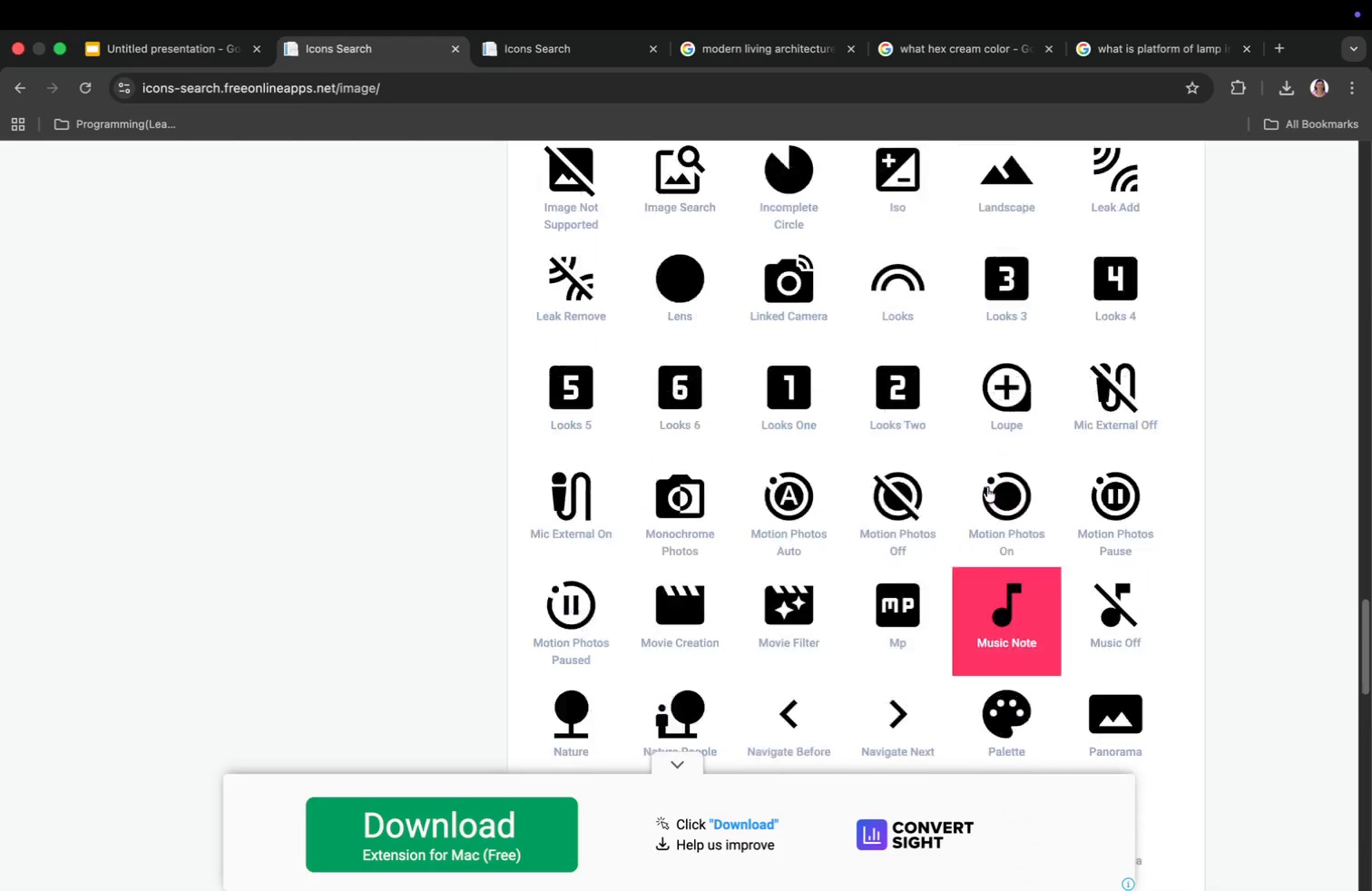 
left_click([1061, 507])
 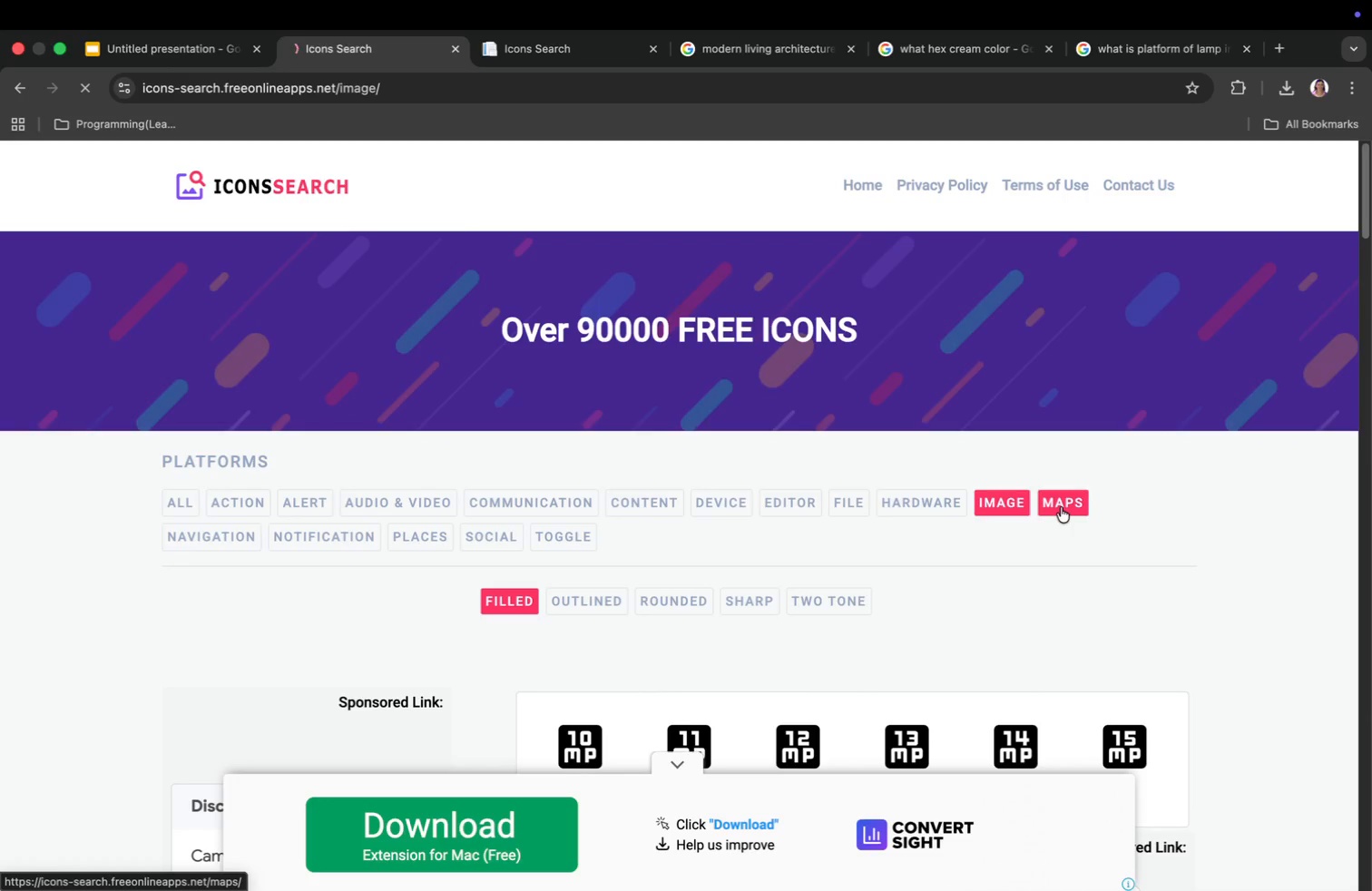 
scroll: coordinate [871, 732], scroll_direction: down, amount: 33.0
 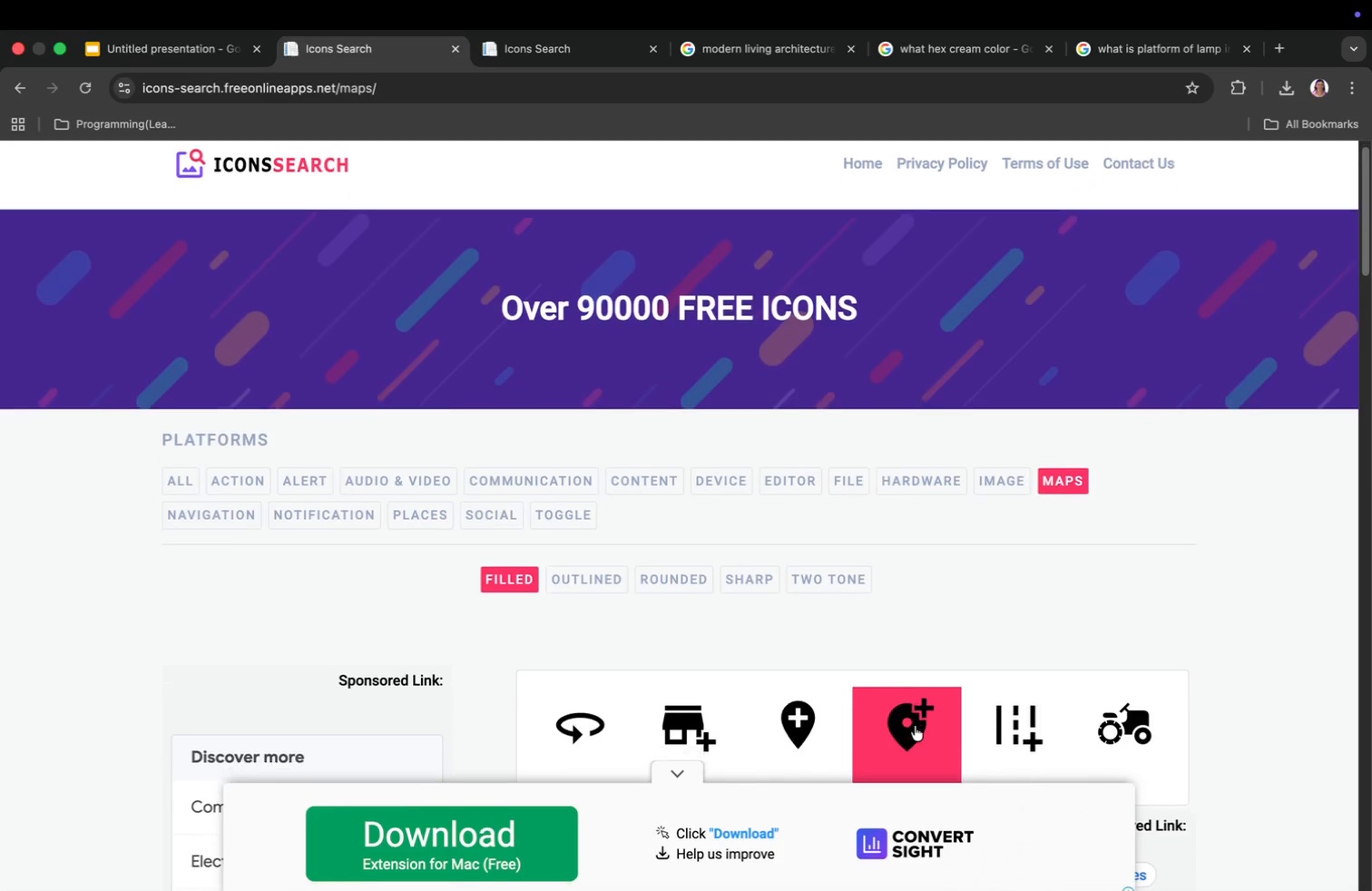 
scroll: coordinate [901, 717], scroll_direction: up, amount: 17.0
 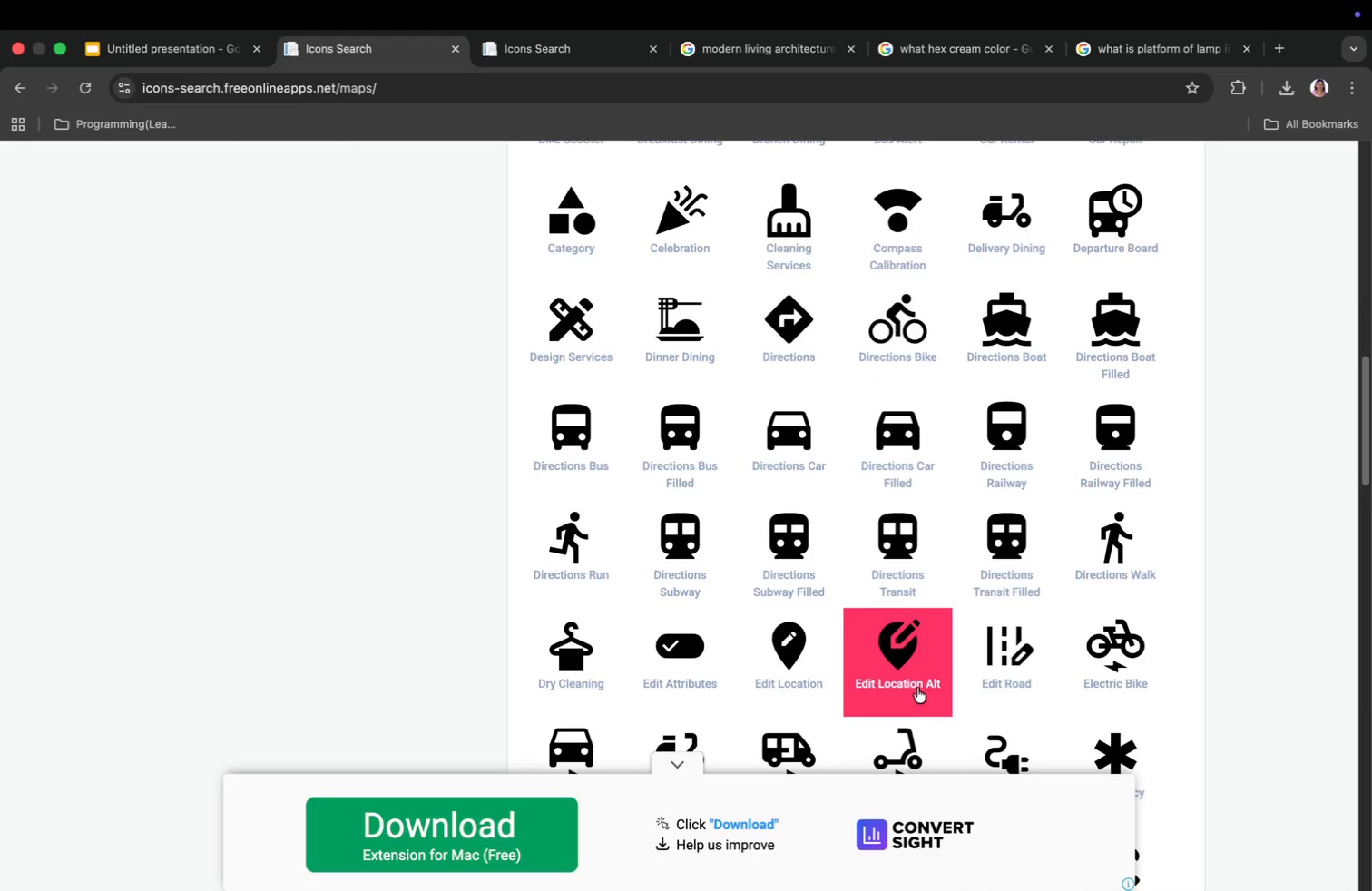 
scroll: coordinate [804, 655], scroll_direction: down, amount: 41.0
 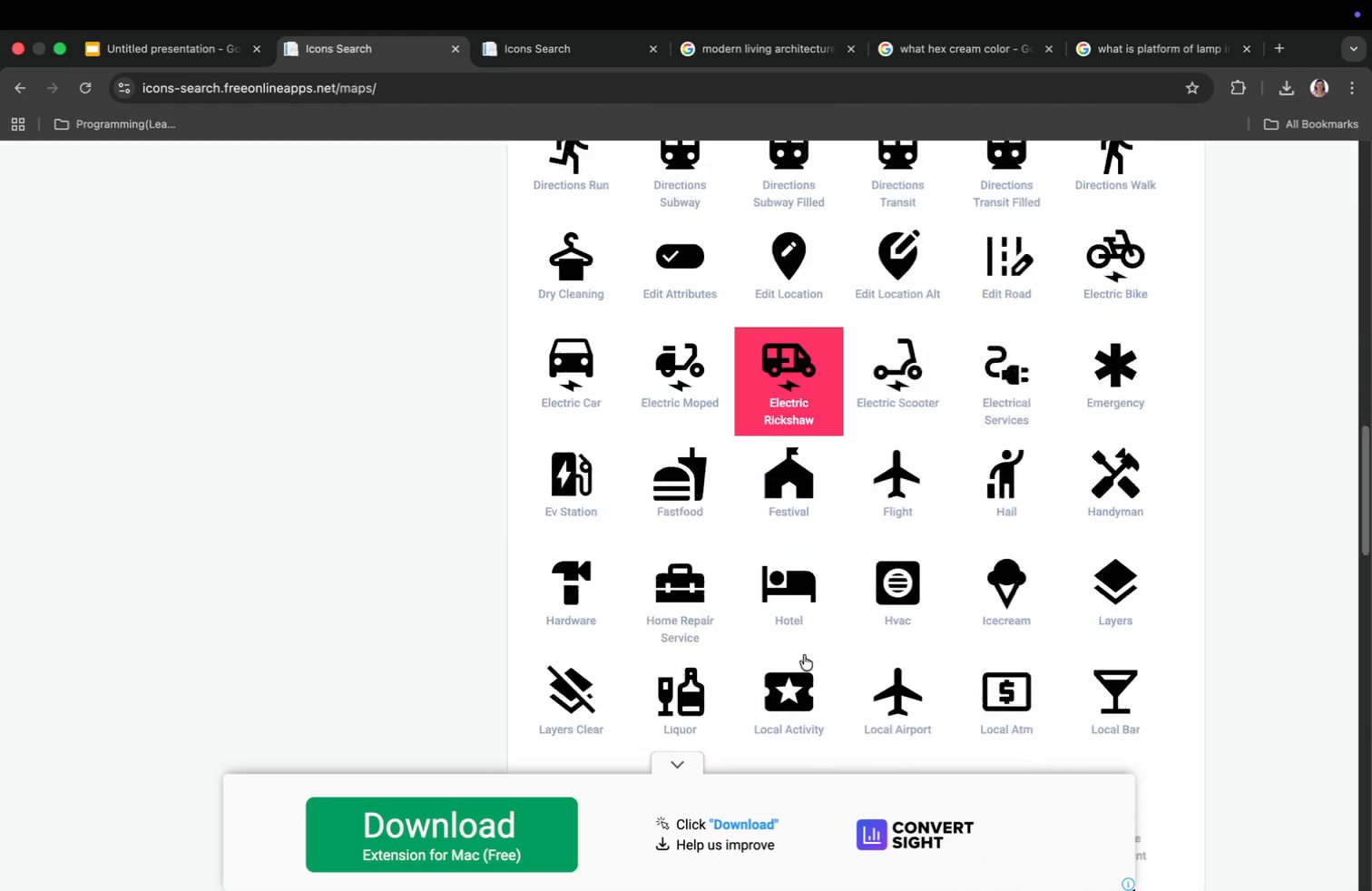 
scroll: coordinate [844, 644], scroll_direction: down, amount: 48.0
 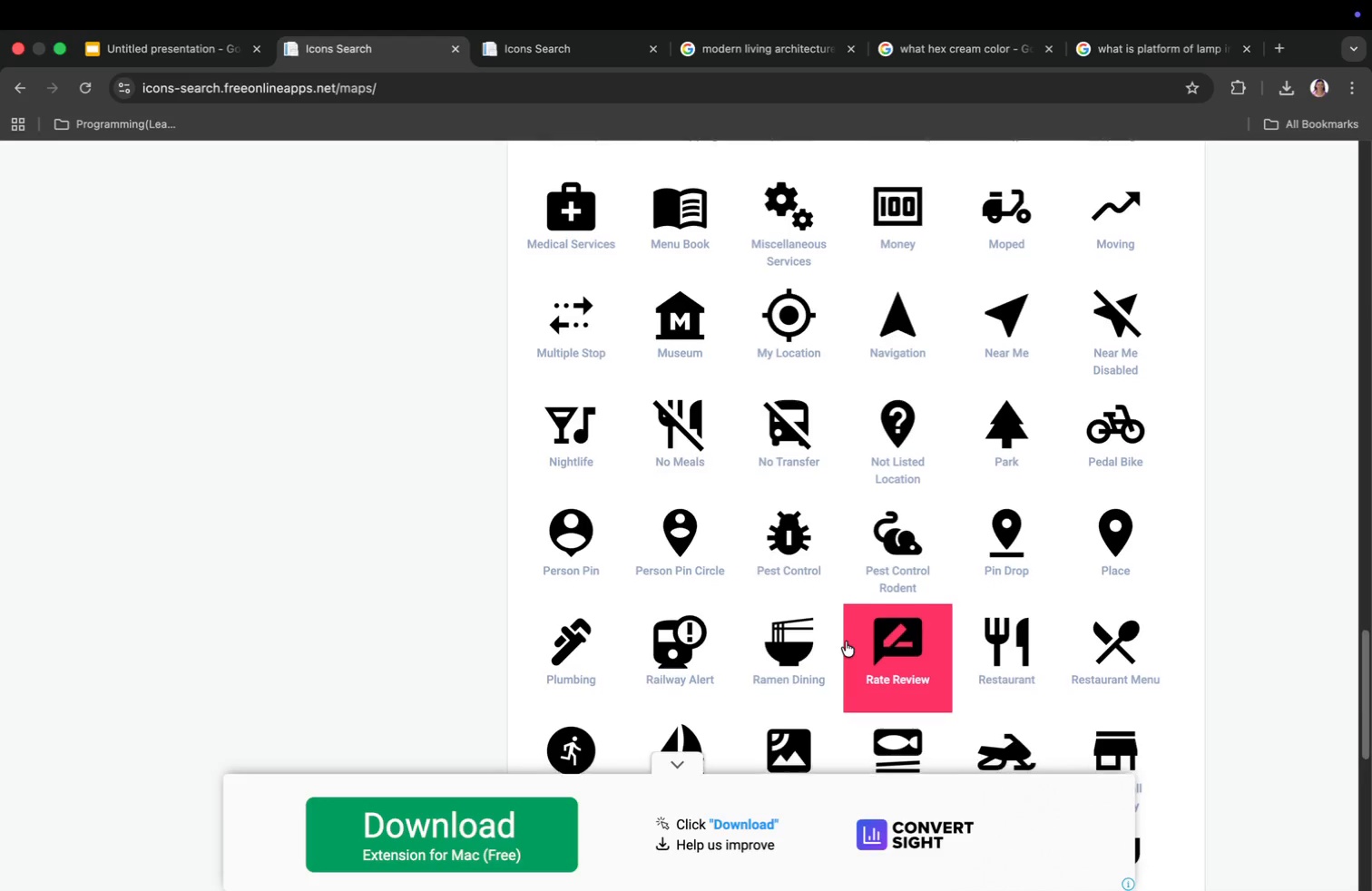 
scroll: coordinate [852, 544], scroll_direction: up, amount: 11.0
 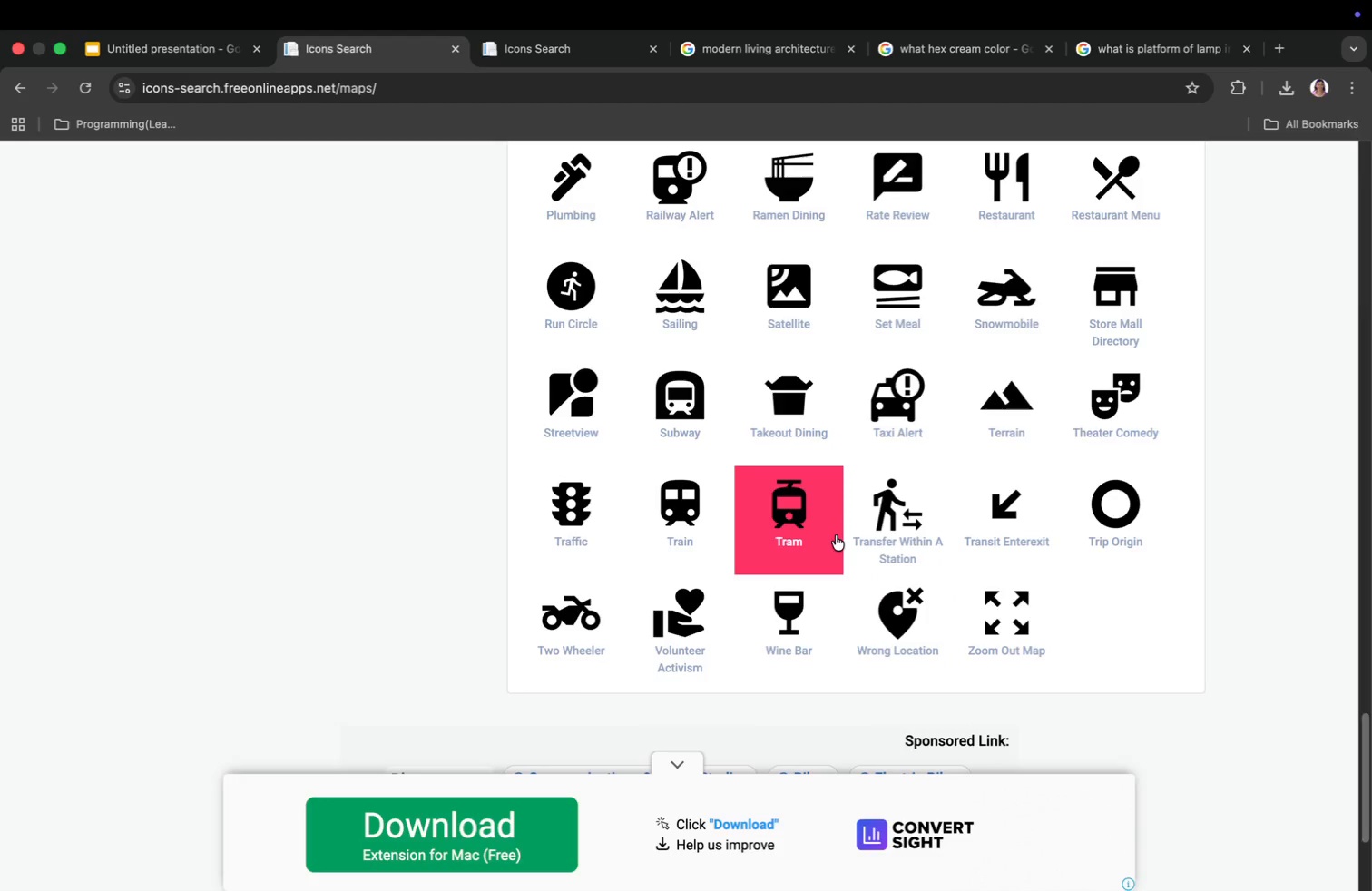 
wait(5.16)
 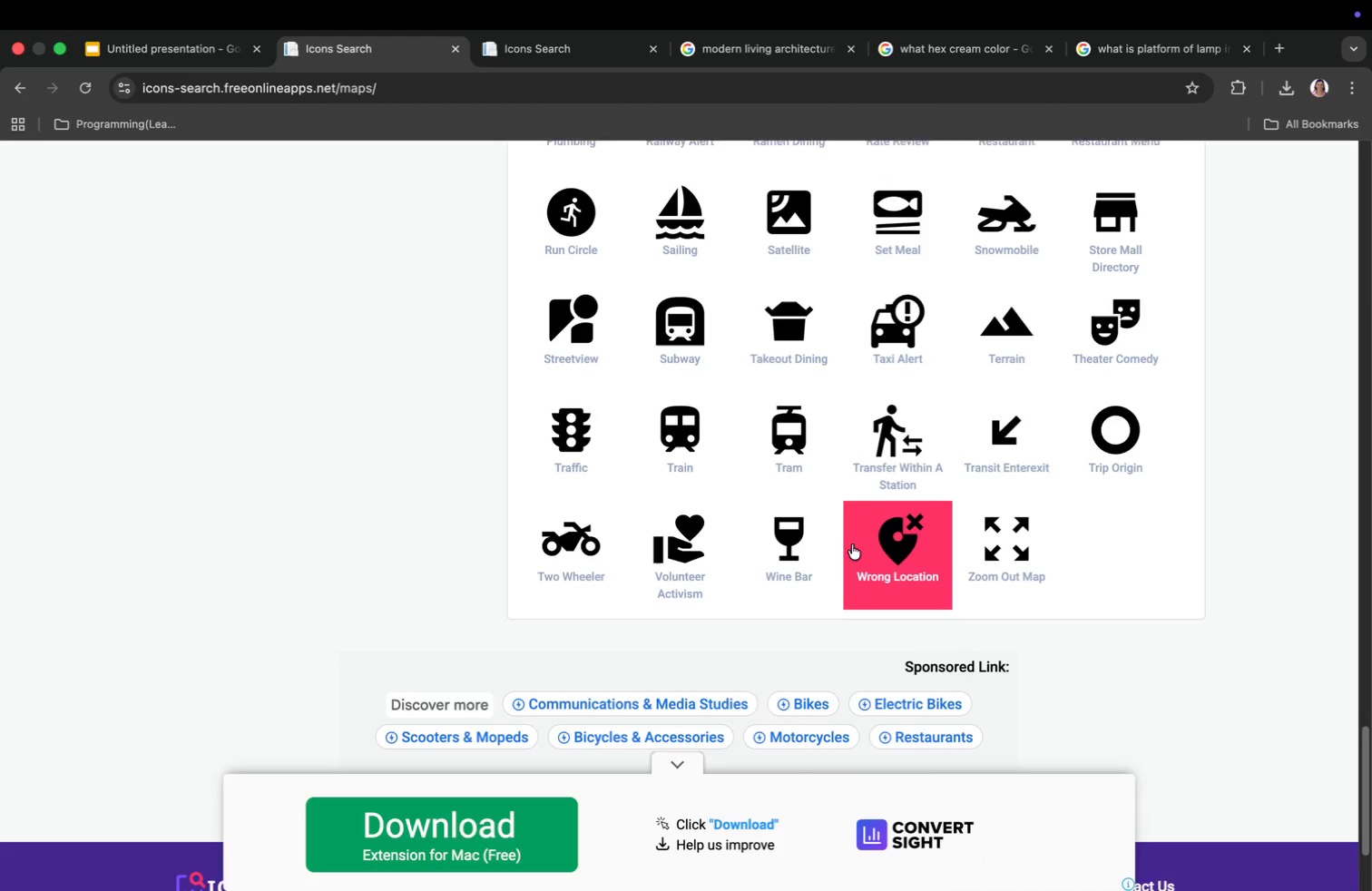 
scroll: coordinate [844, 615], scroll_direction: up, amount: 19.0
 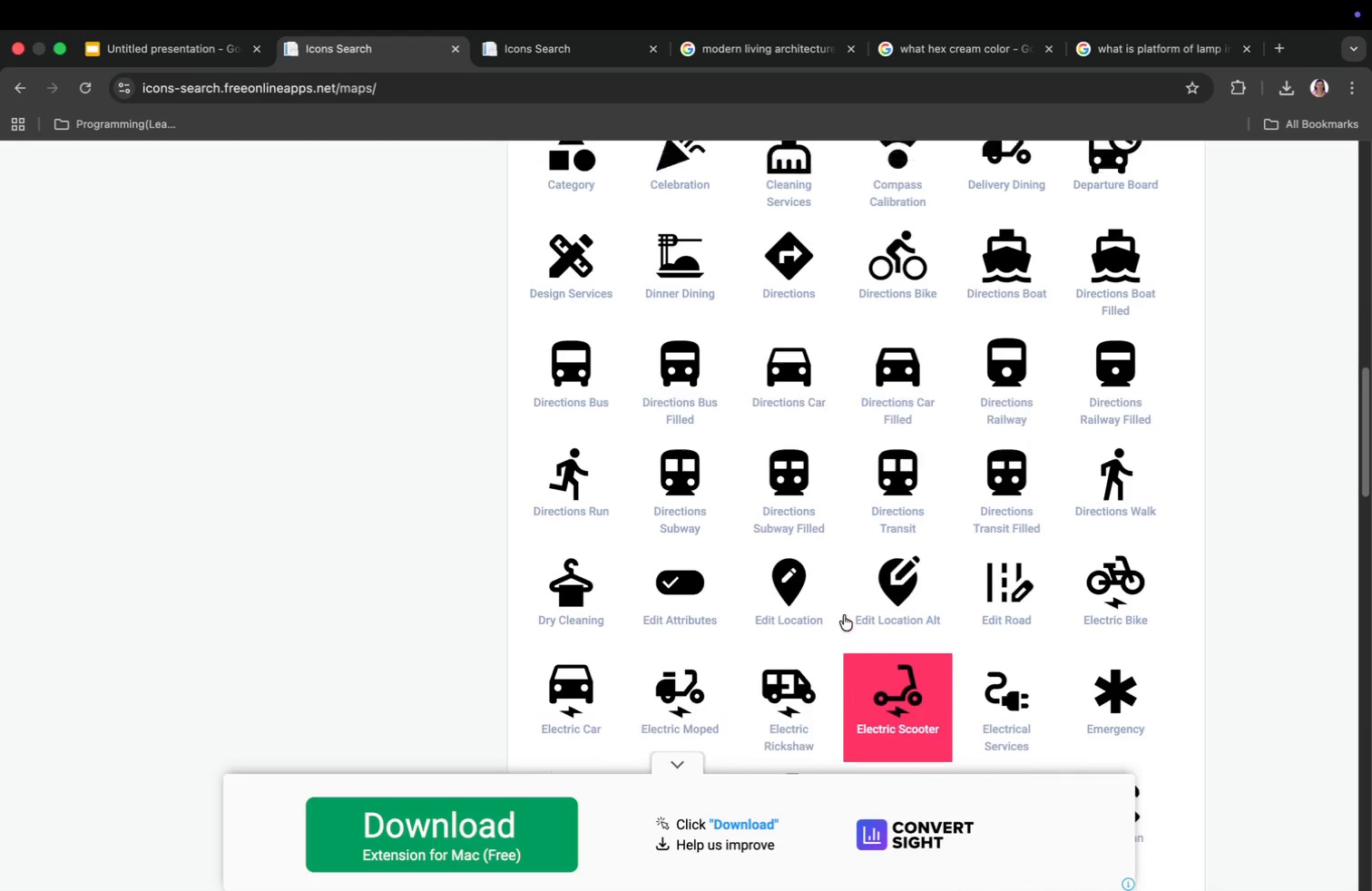 
left_click([186, 395])
 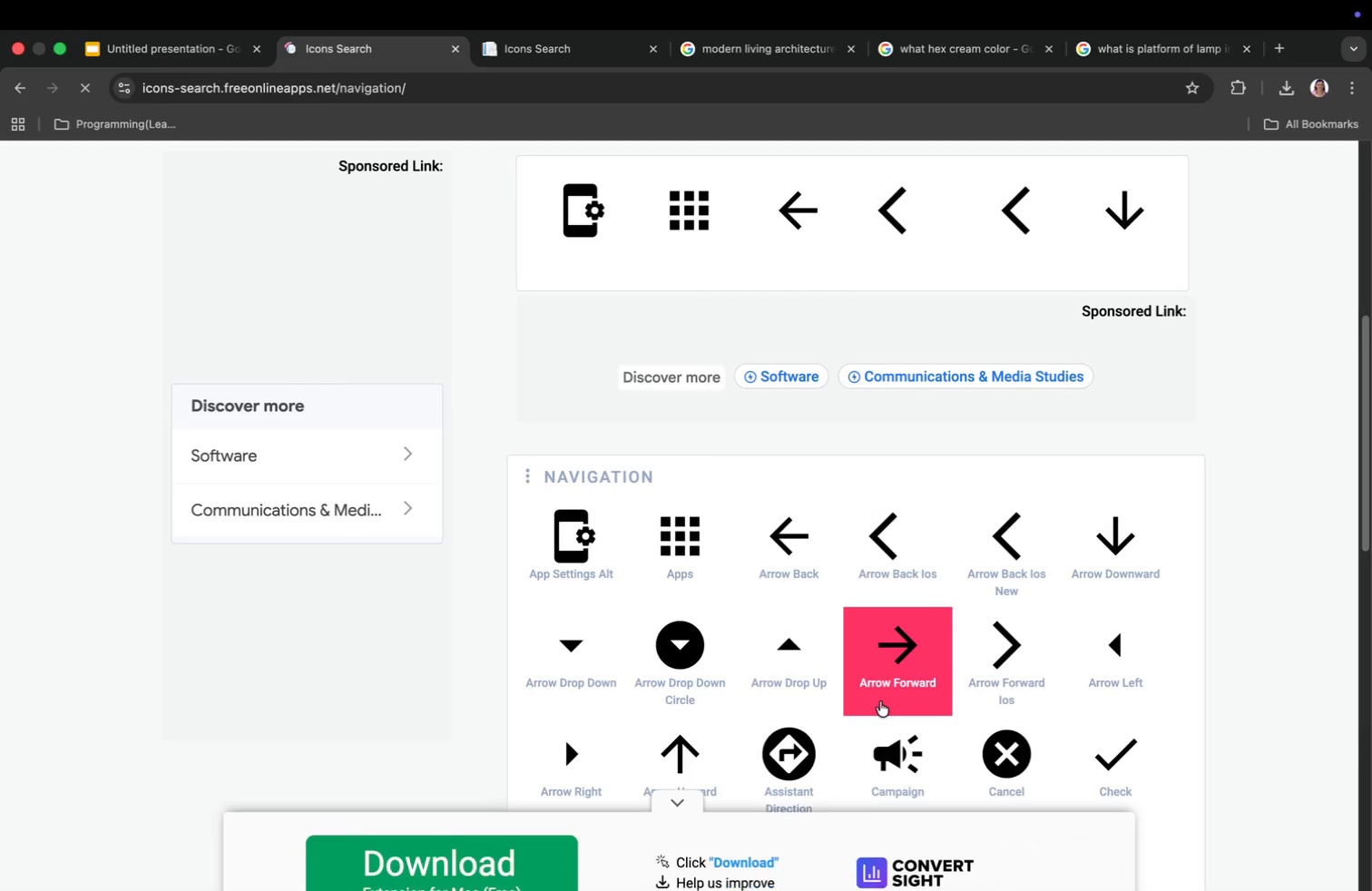 
scroll: coordinate [880, 701], scroll_direction: down, amount: 23.0
 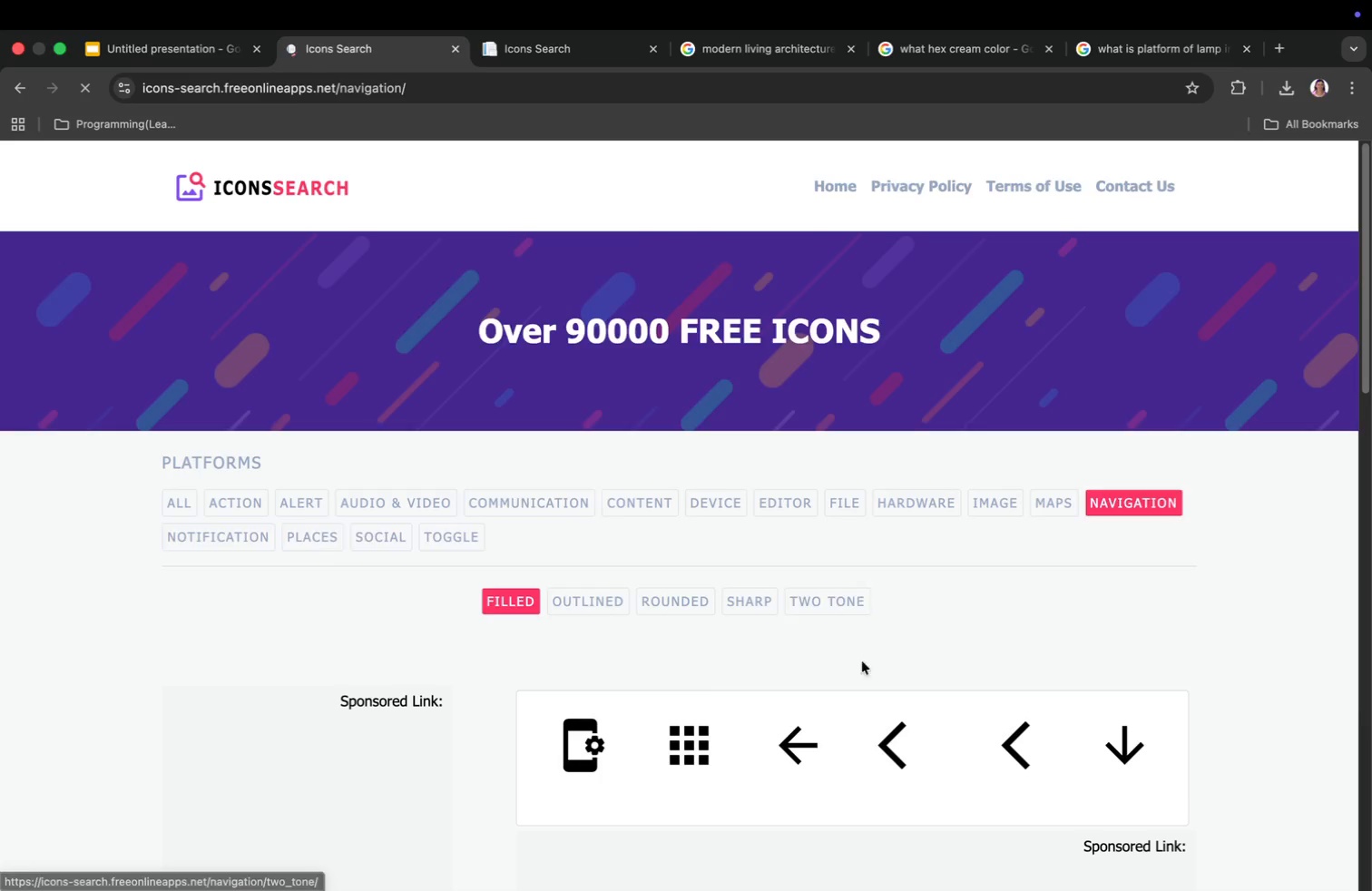 
scroll: coordinate [803, 583], scroll_direction: up, amount: 40.0
 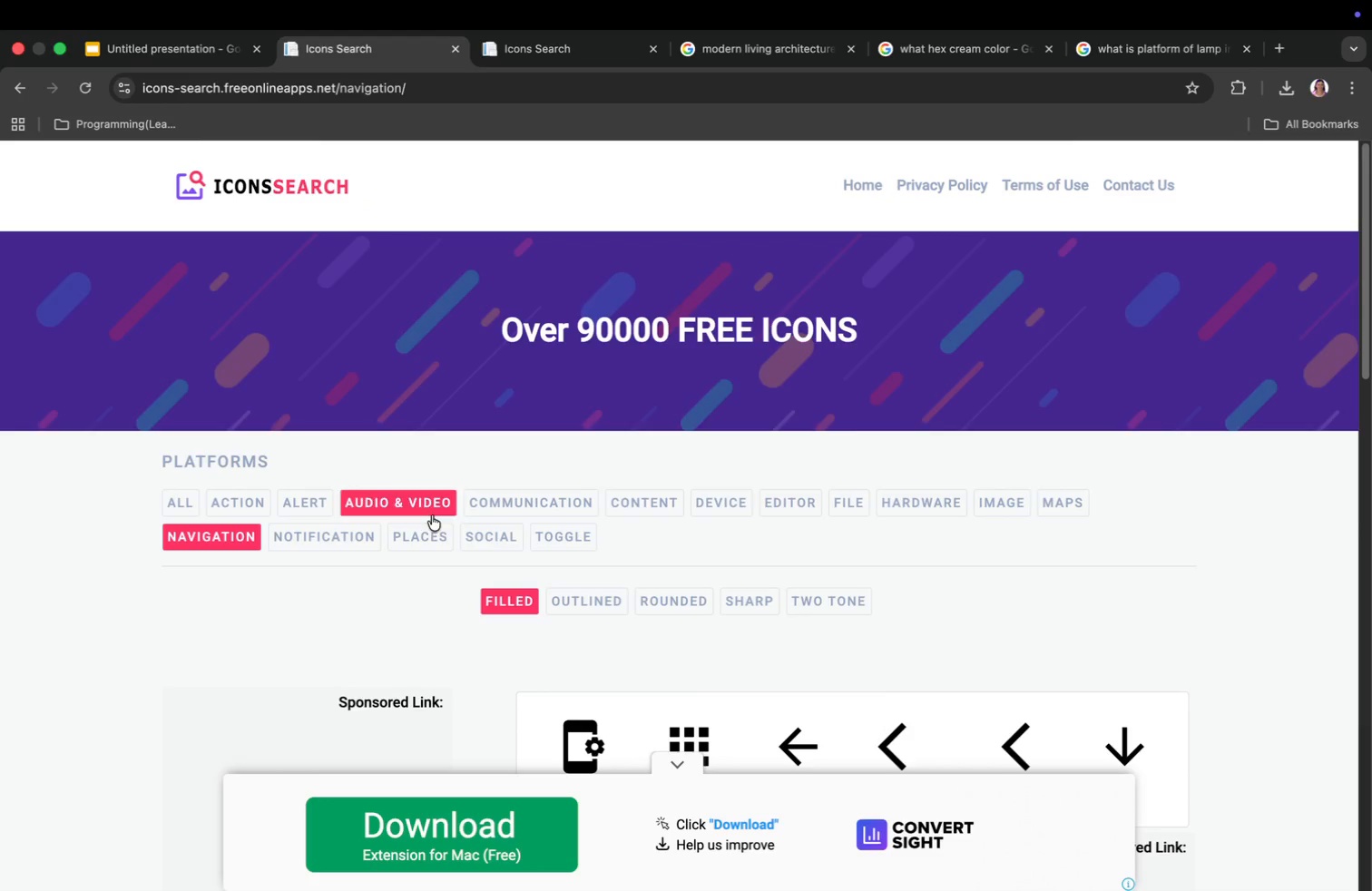 
left_click([449, 531])
 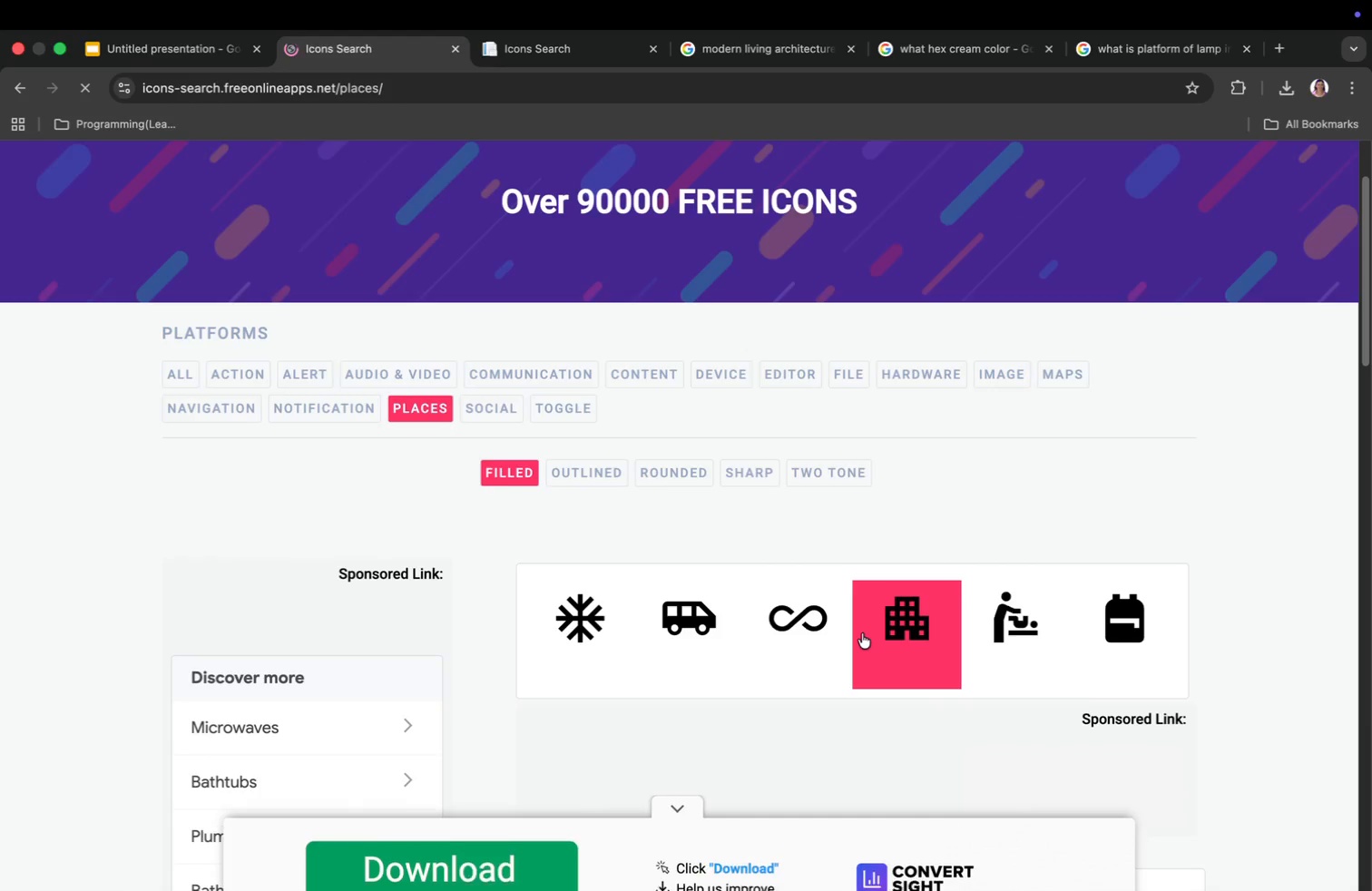 
scroll: coordinate [862, 633], scroll_direction: down, amount: 30.0
 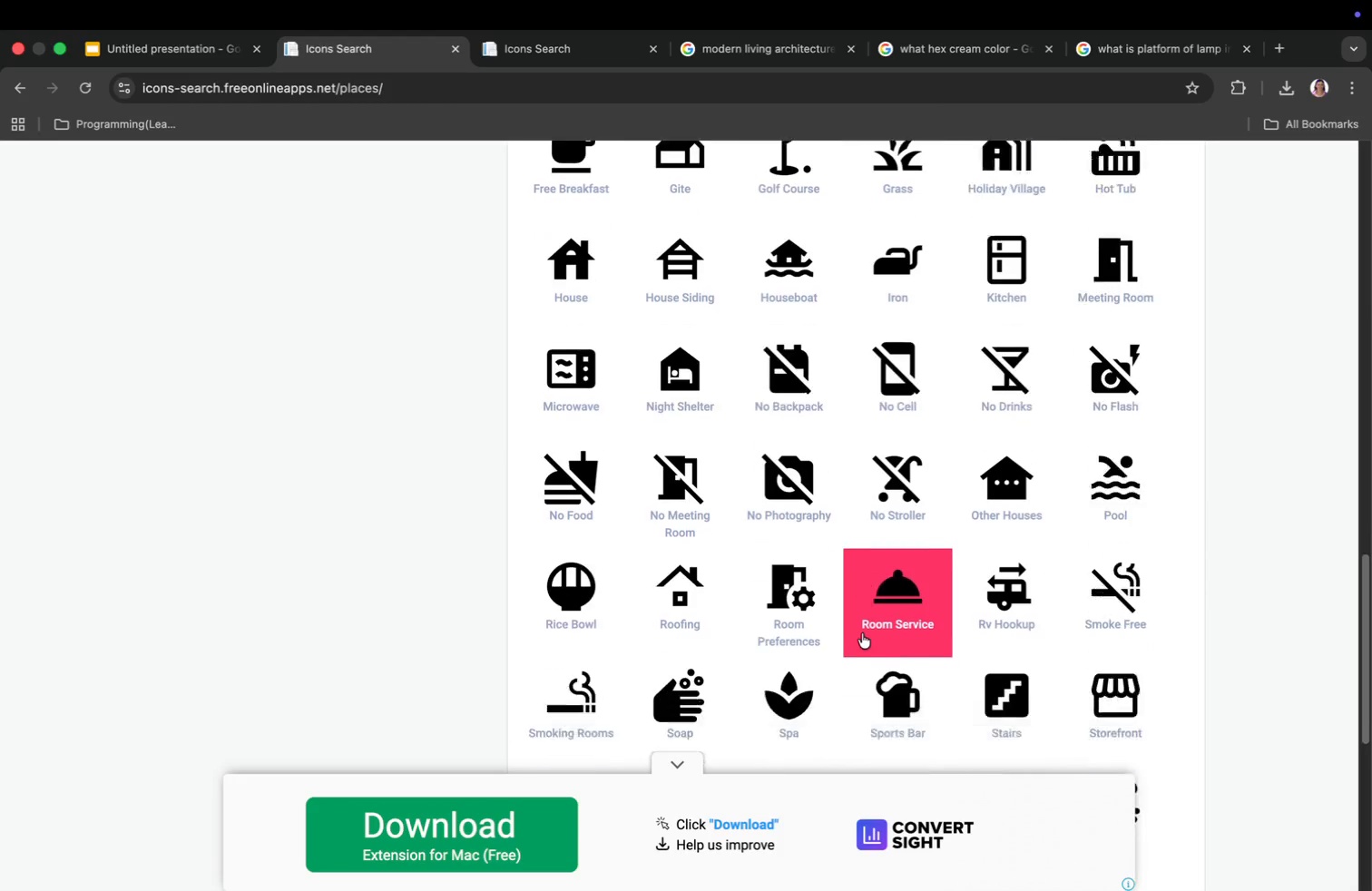 
scroll: coordinate [862, 633], scroll_direction: up, amount: 9.0
 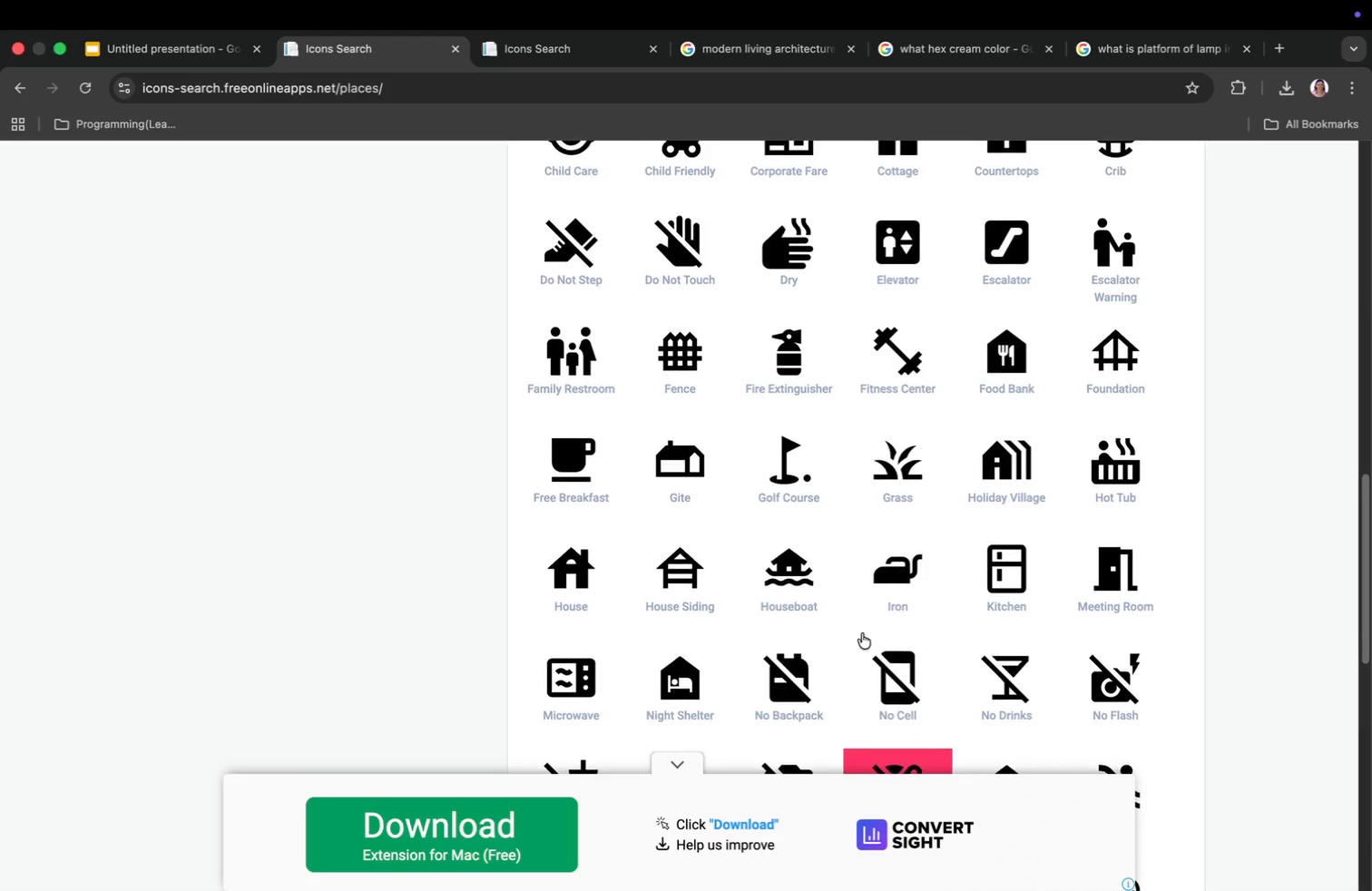 
left_click([999, 462])
 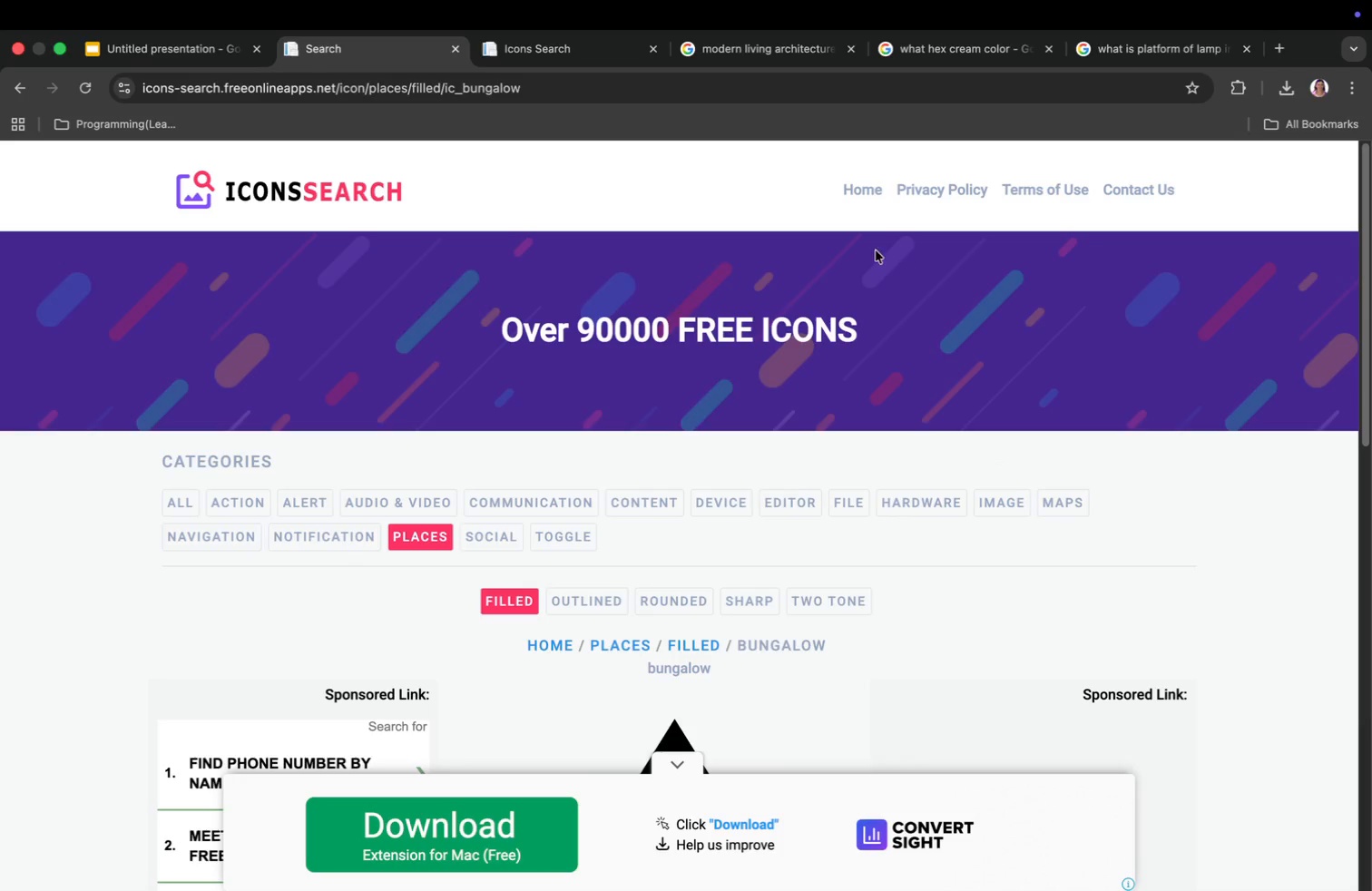 
wait(8.27)
 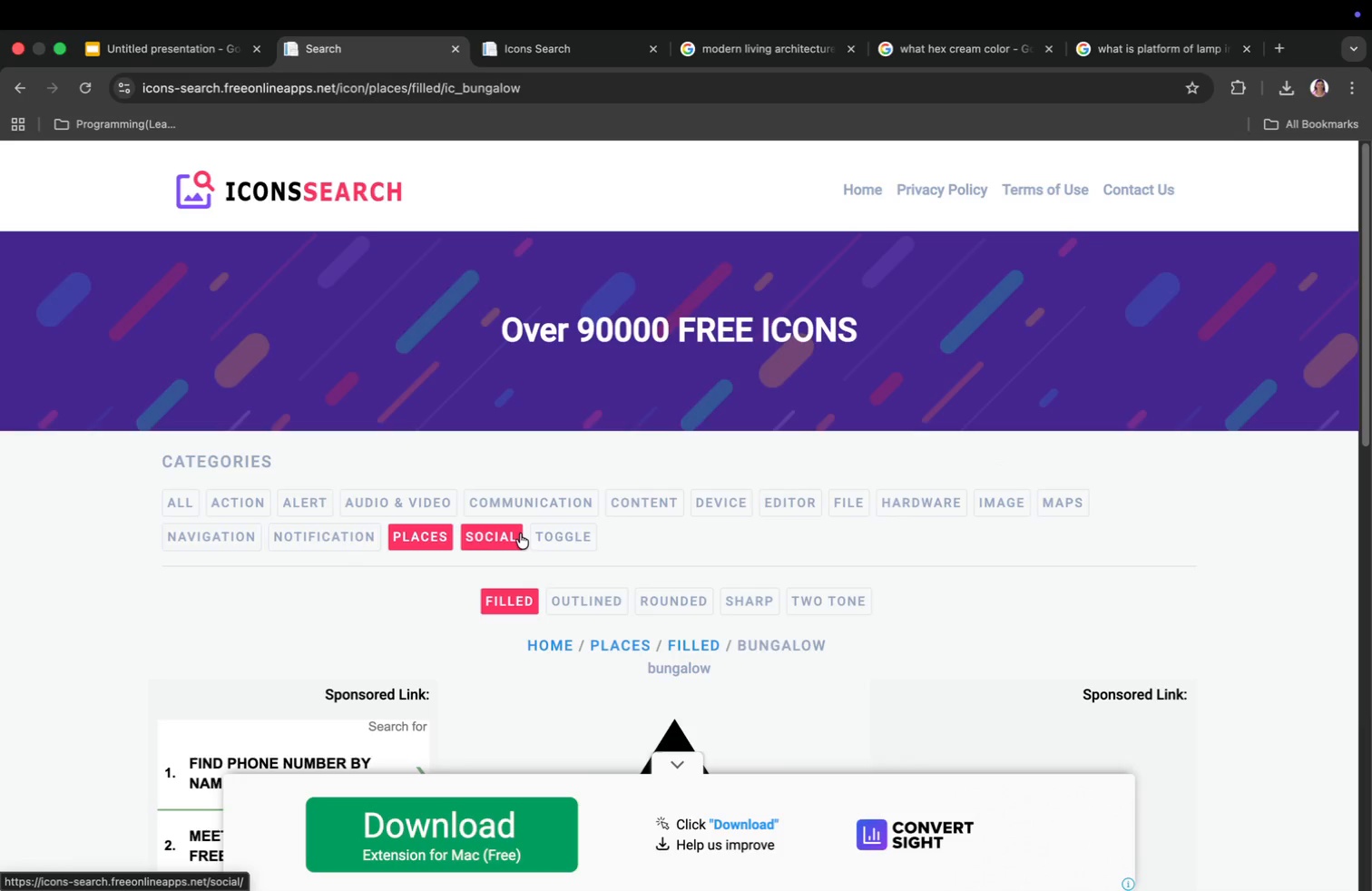 
left_click([514, 534])
 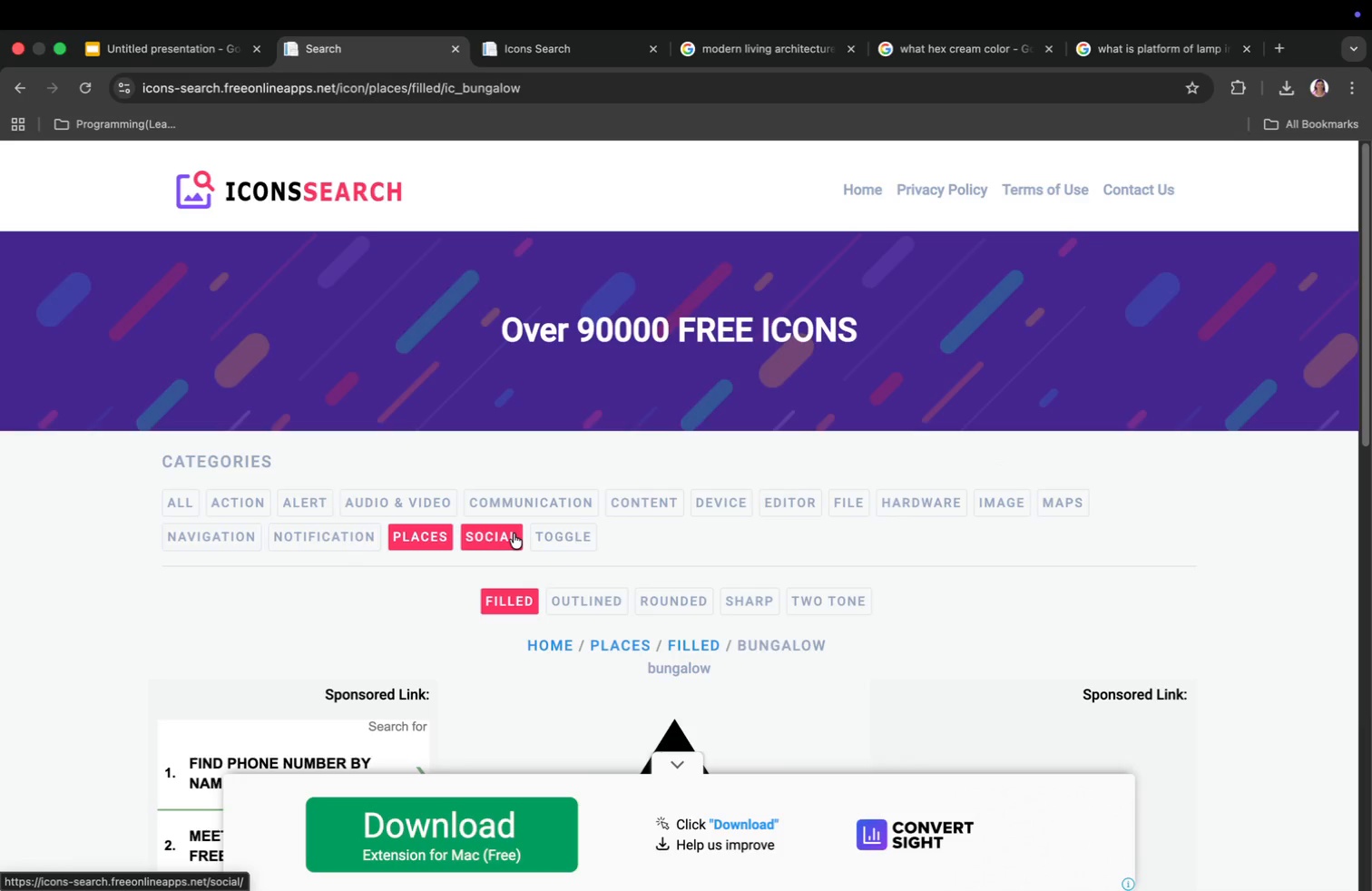 
scroll: coordinate [1035, 656], scroll_direction: down, amount: 38.0
 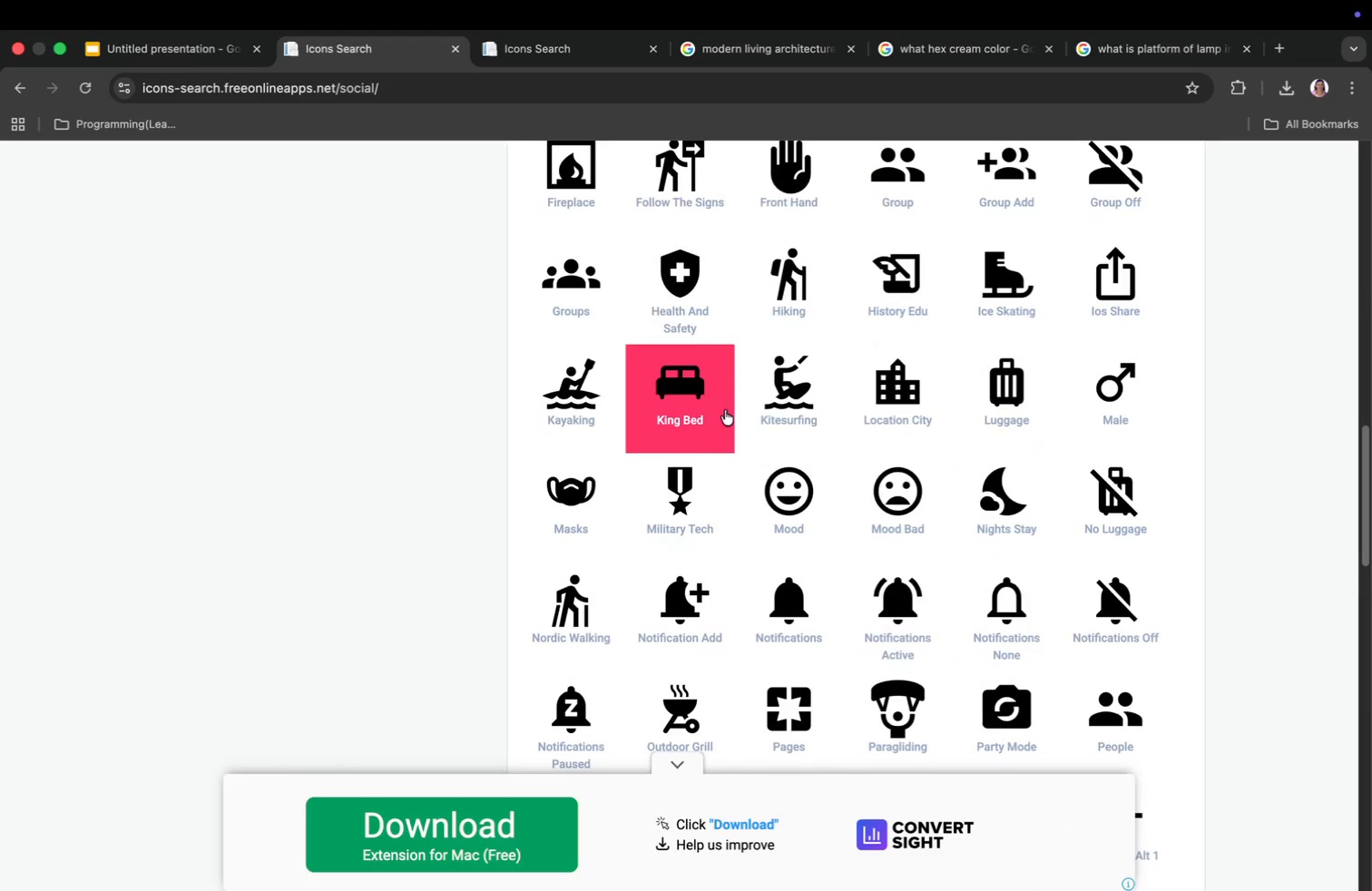 
left_click([666, 382])
 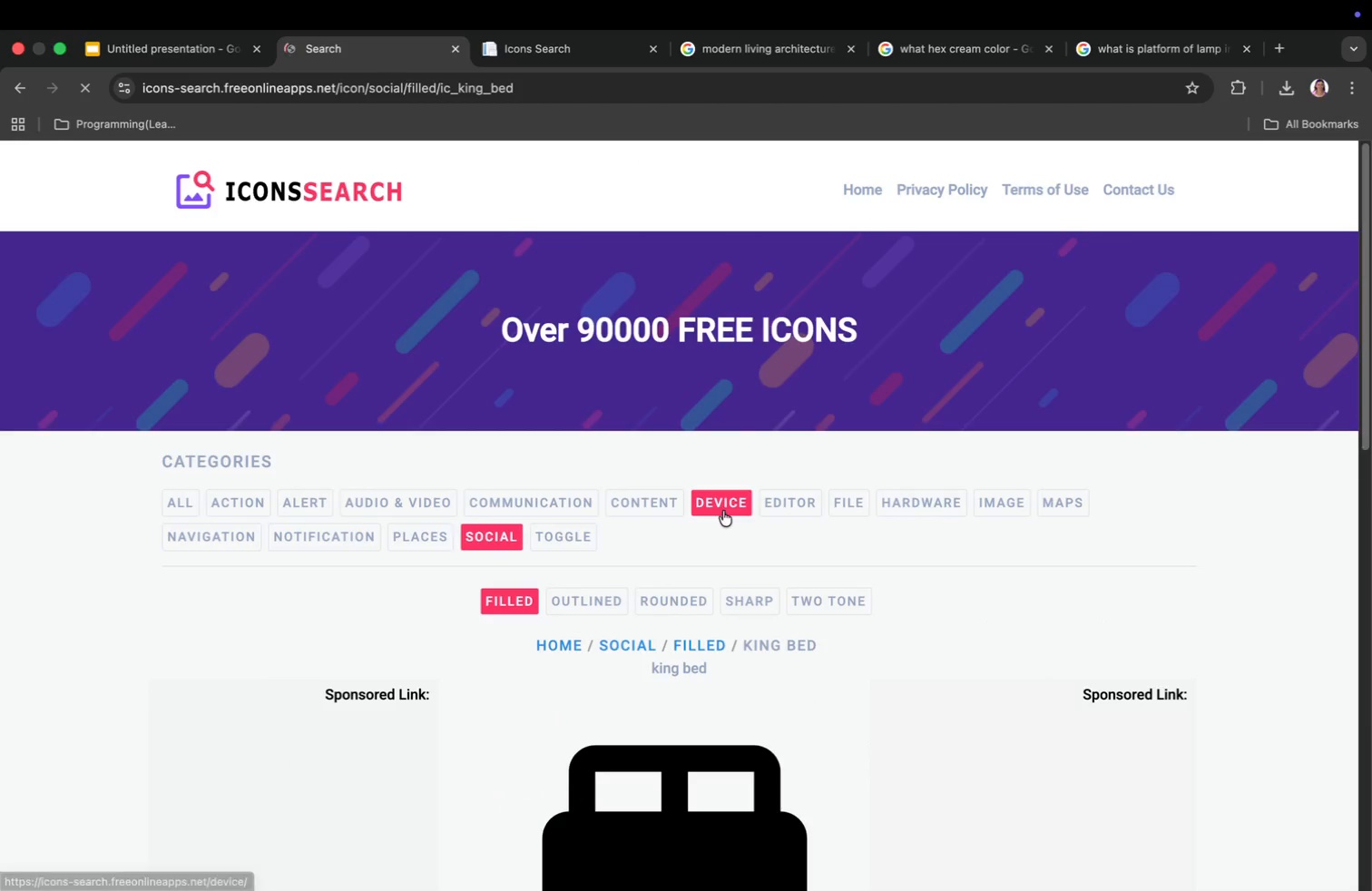 
scroll: coordinate [741, 545], scroll_direction: down, amount: 17.0
 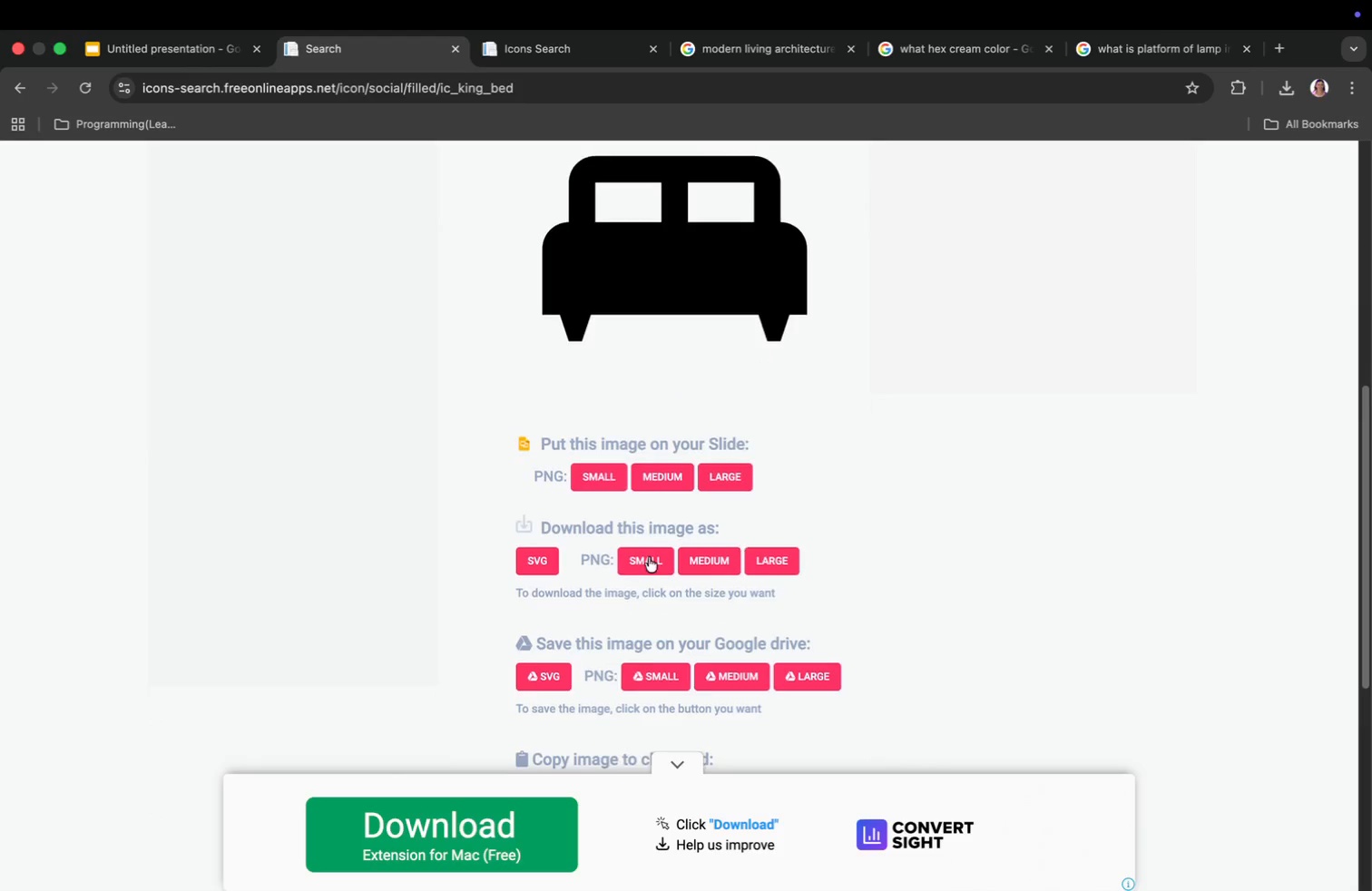 
left_click([528, 560])
 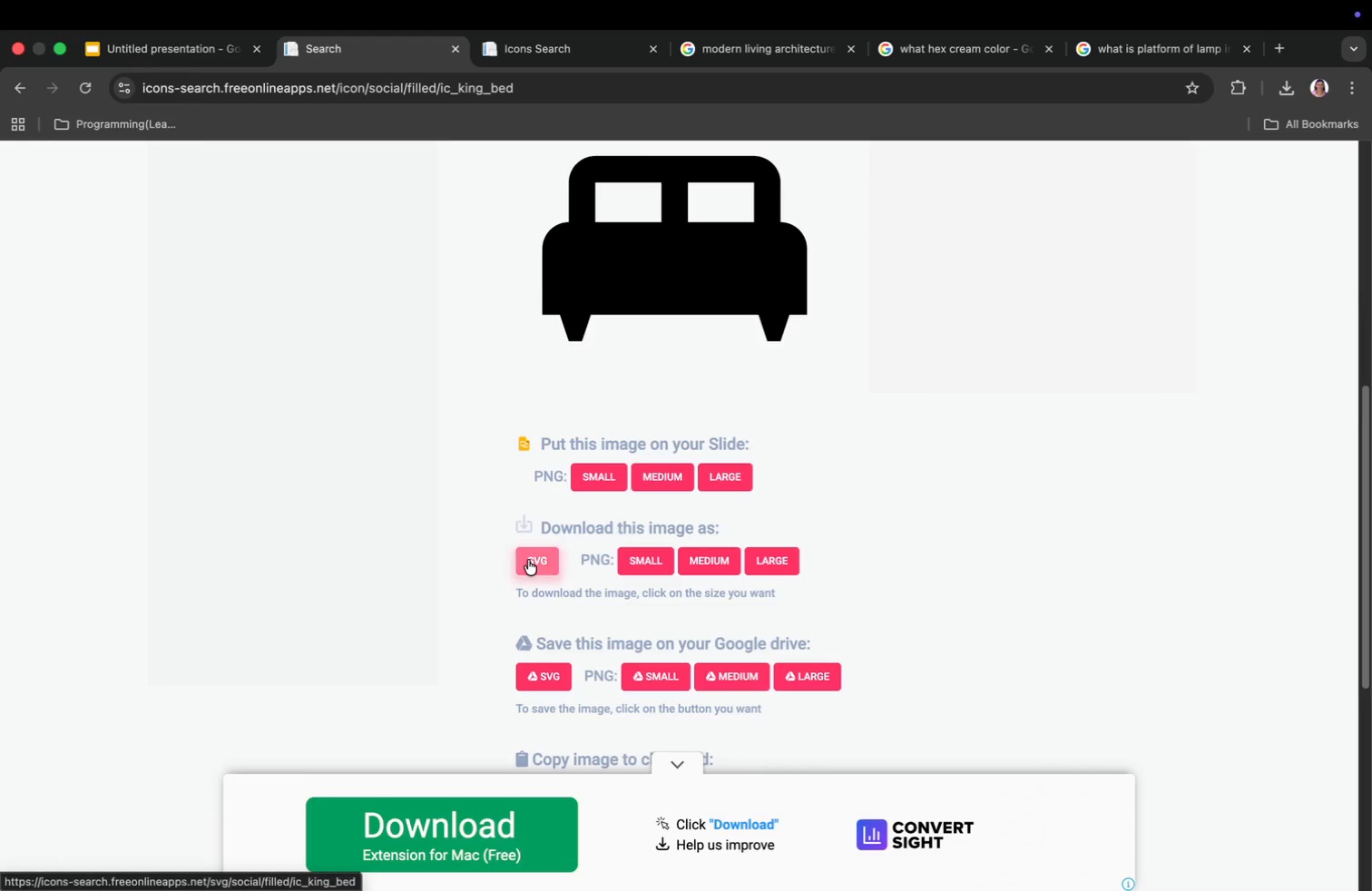 
scroll: coordinate [685, 474], scroll_direction: up, amount: 43.0
 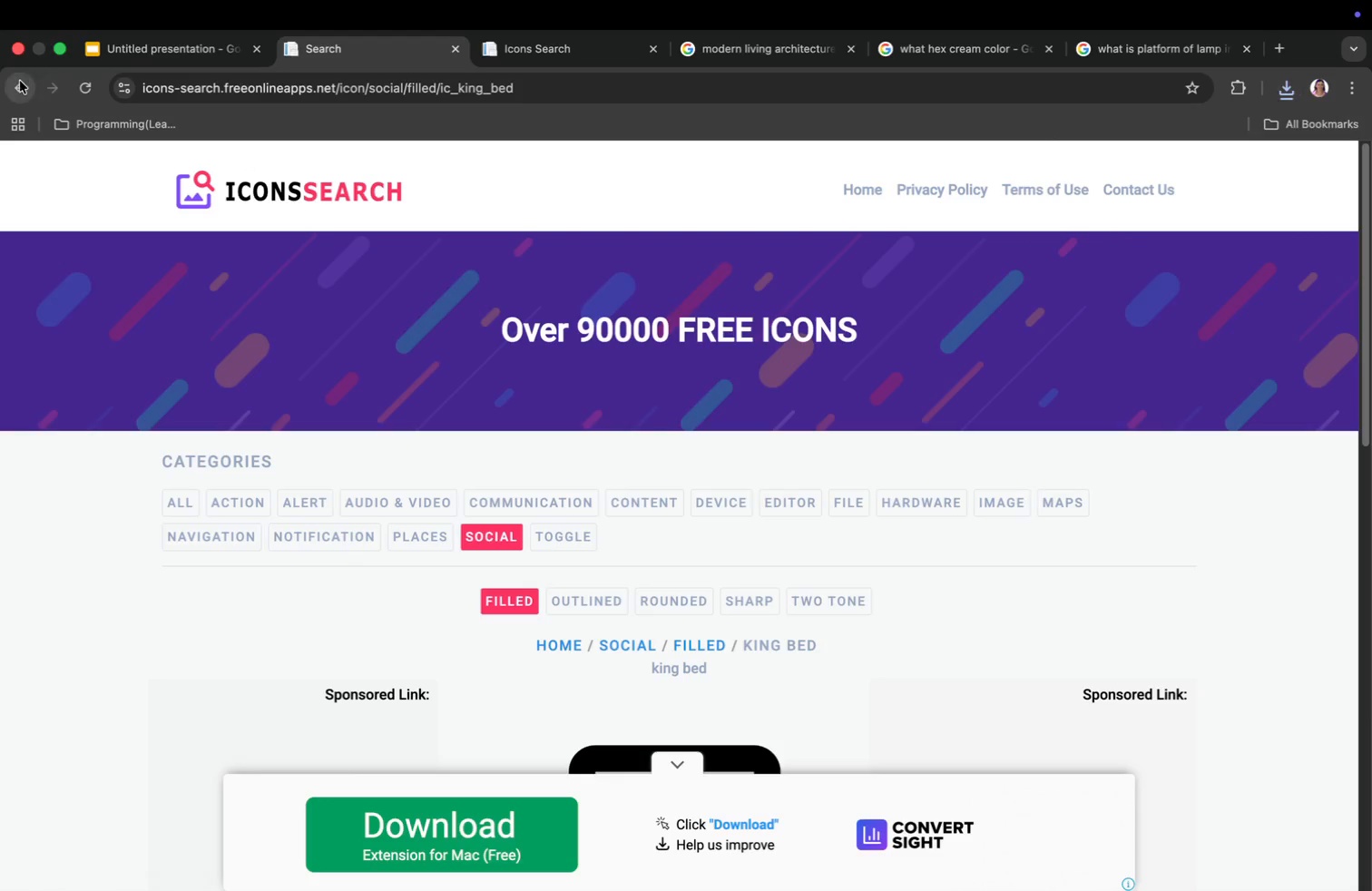 
scroll: coordinate [689, 475], scroll_direction: down, amount: 52.0
 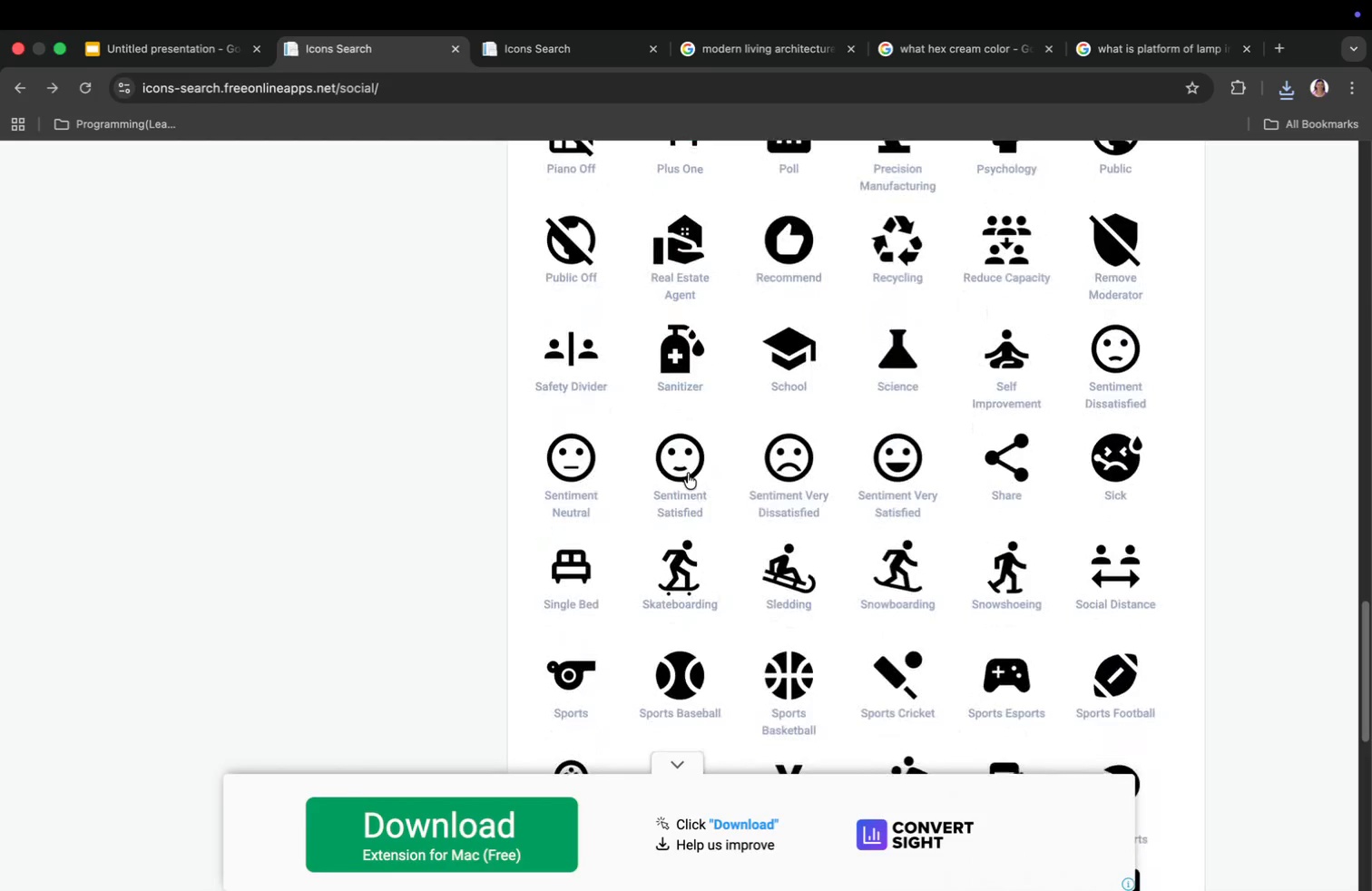 
scroll: coordinate [801, 469], scroll_direction: up, amount: 40.0
 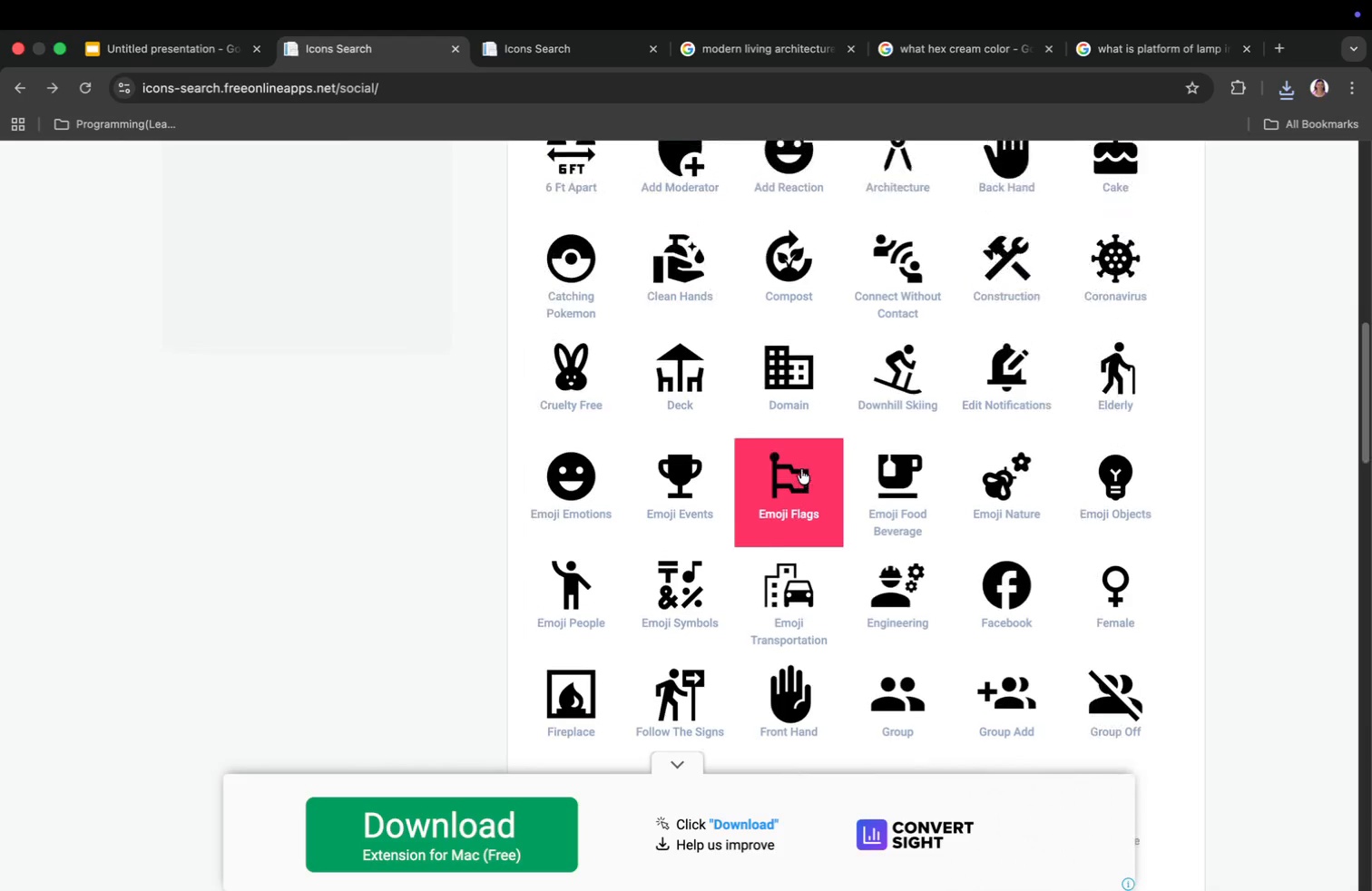 
scroll: coordinate [955, 466], scroll_direction: down, amount: 17.0
 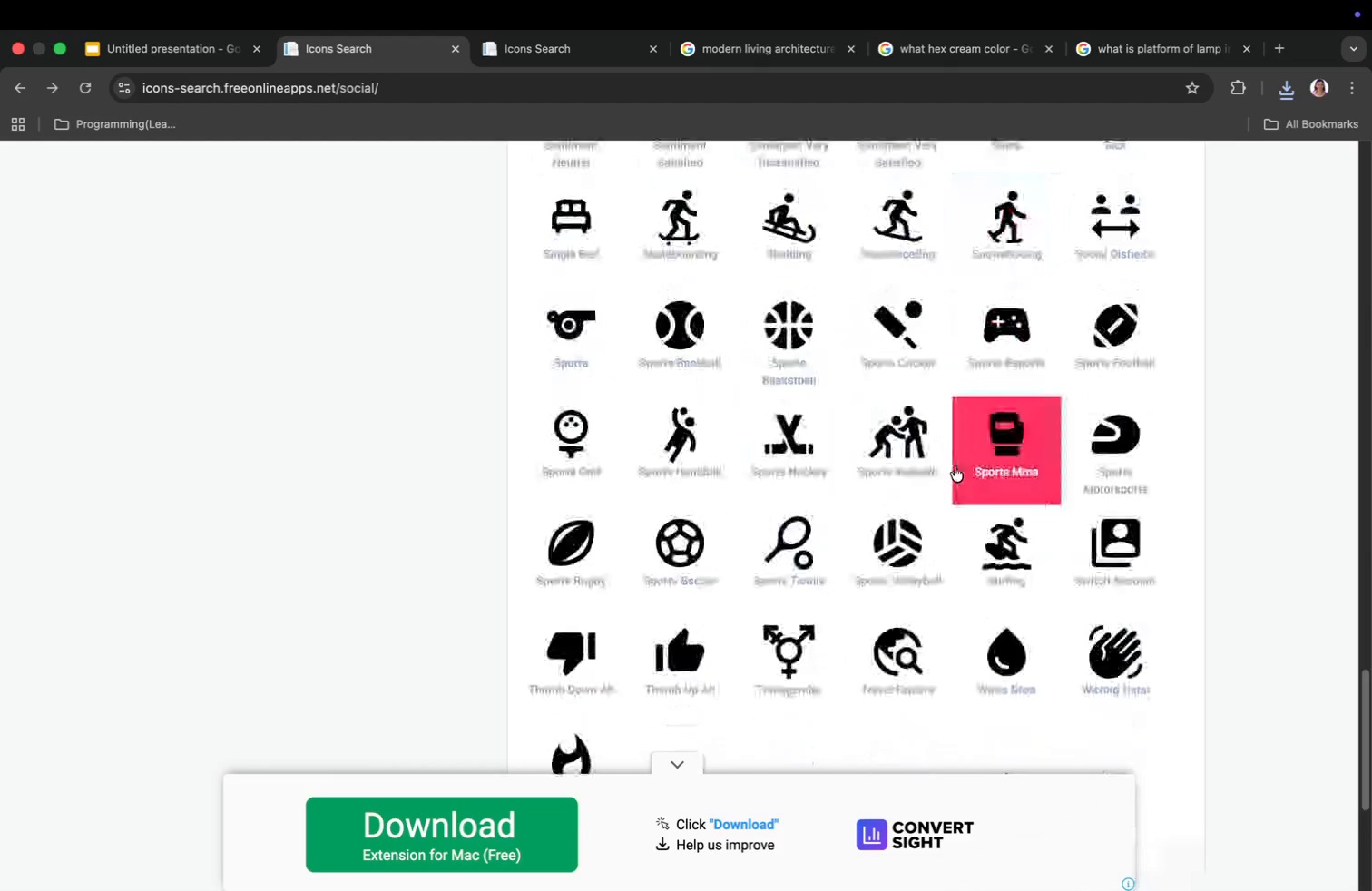 
scroll: coordinate [944, 485], scroll_direction: up, amount: 29.0
 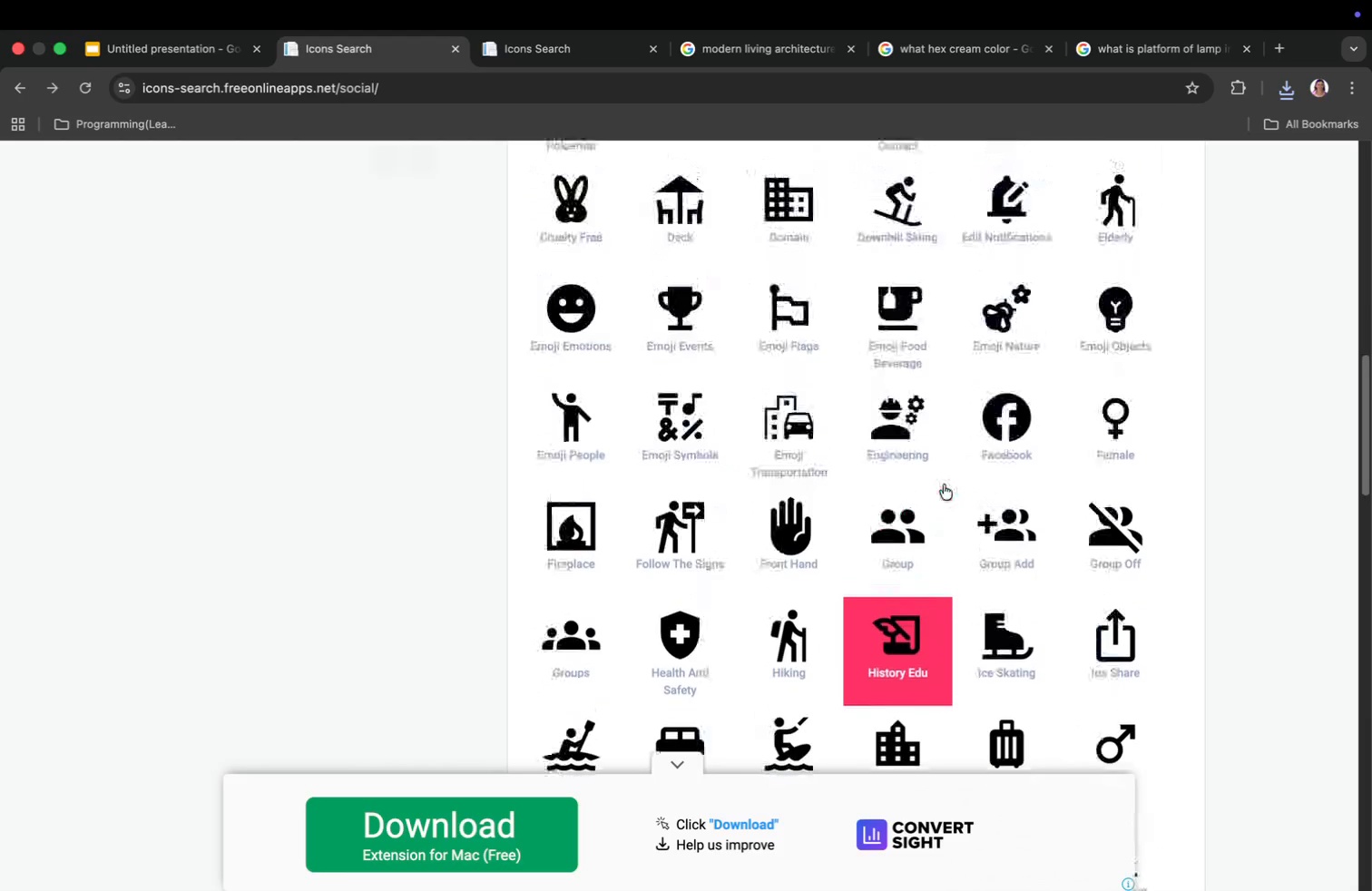 
scroll: coordinate [944, 485], scroll_direction: down, amount: 7.0
 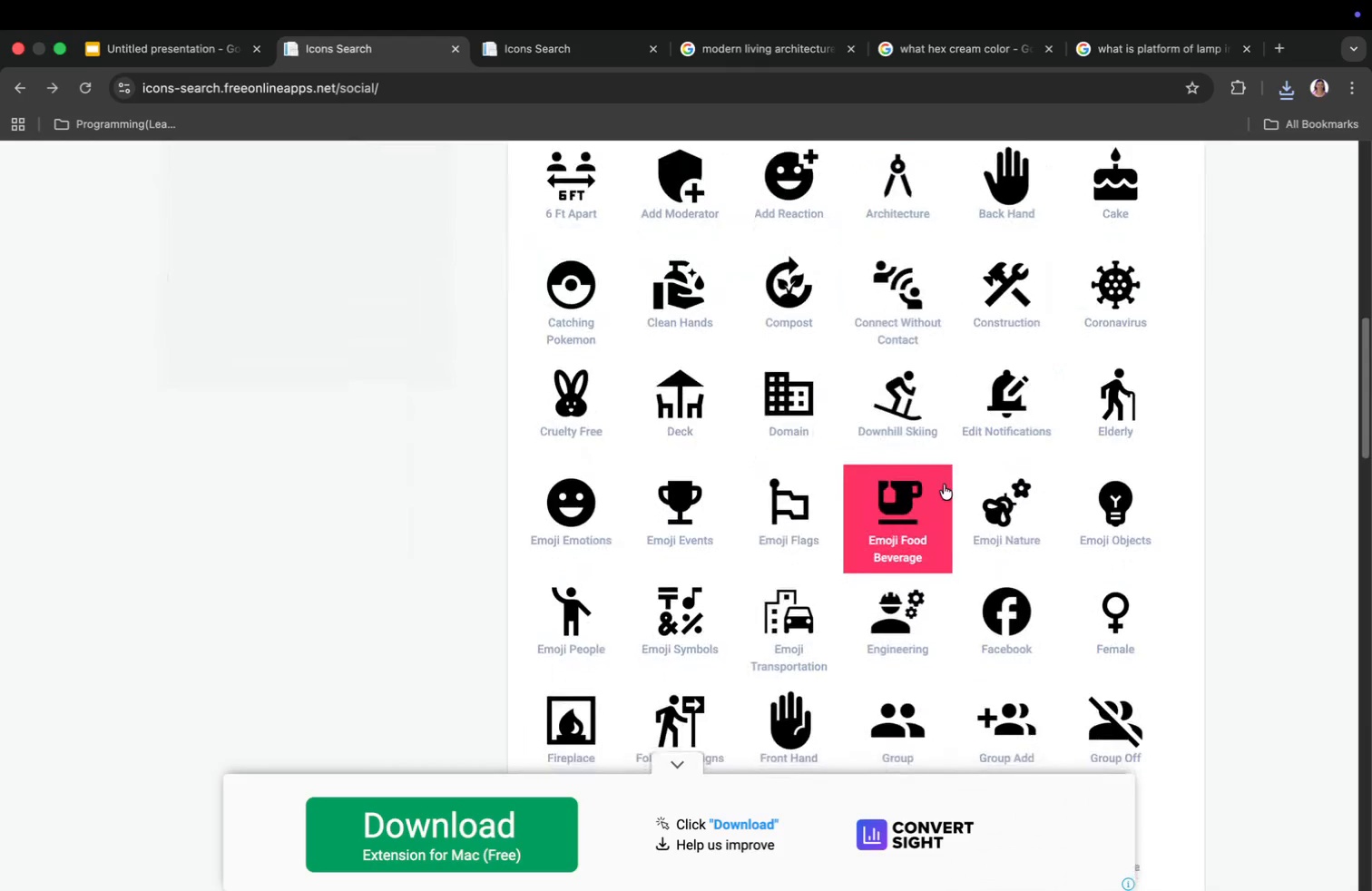 
scroll: coordinate [944, 485], scroll_direction: up, amount: 33.0
 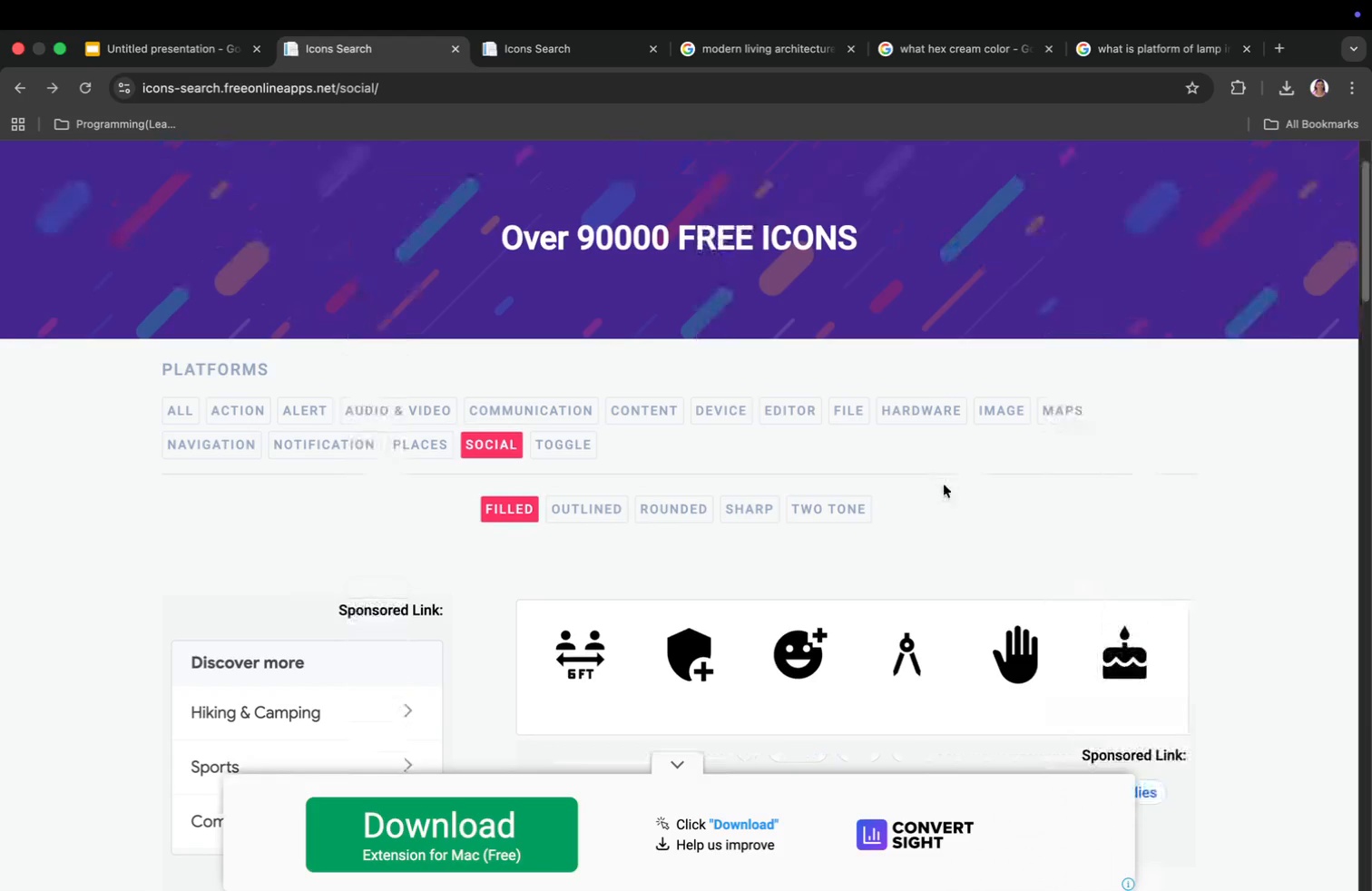 
scroll: coordinate [893, 641], scroll_direction: down, amount: 19.0
 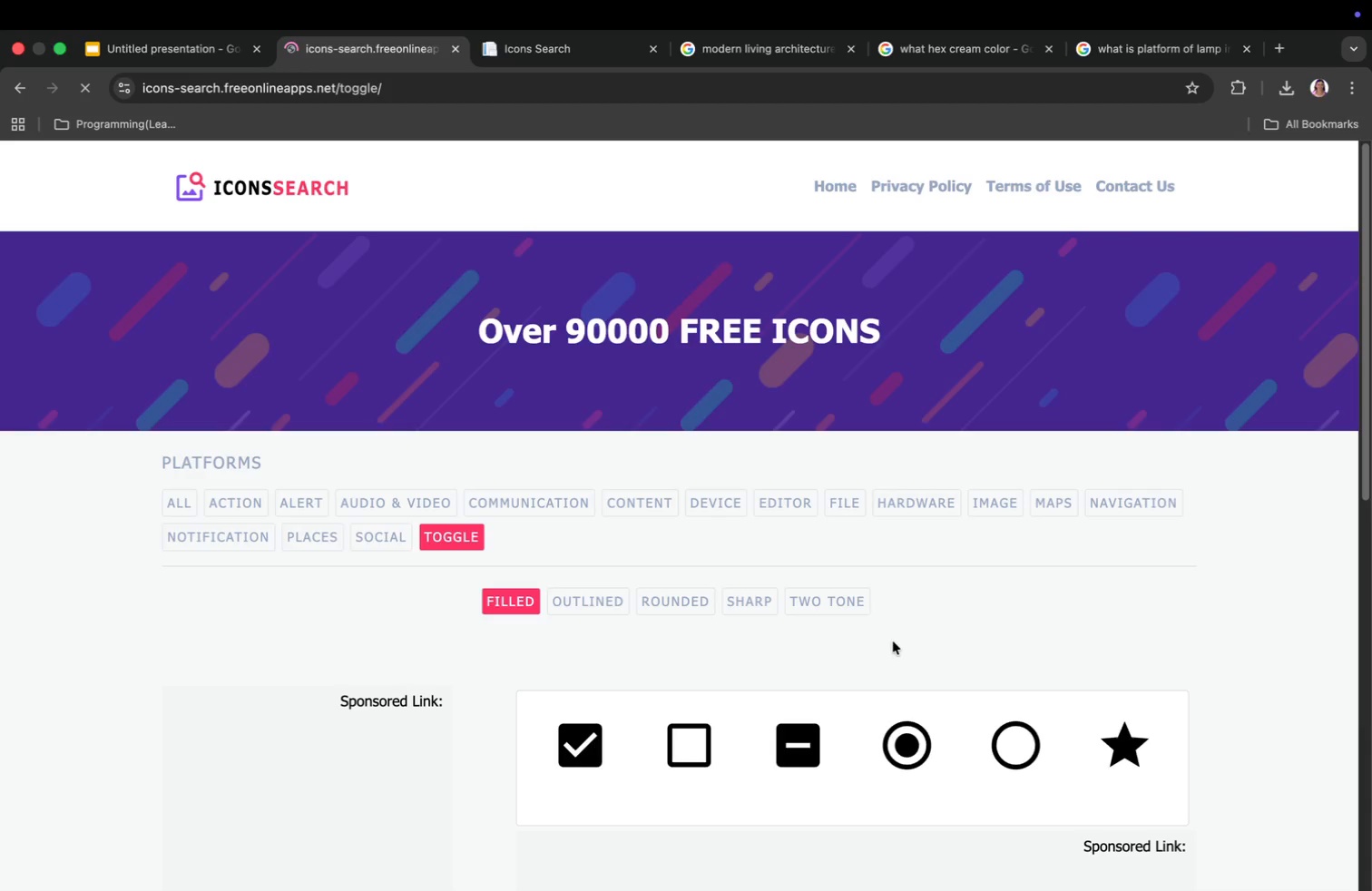 
scroll: coordinate [895, 635], scroll_direction: up, amount: 44.0
 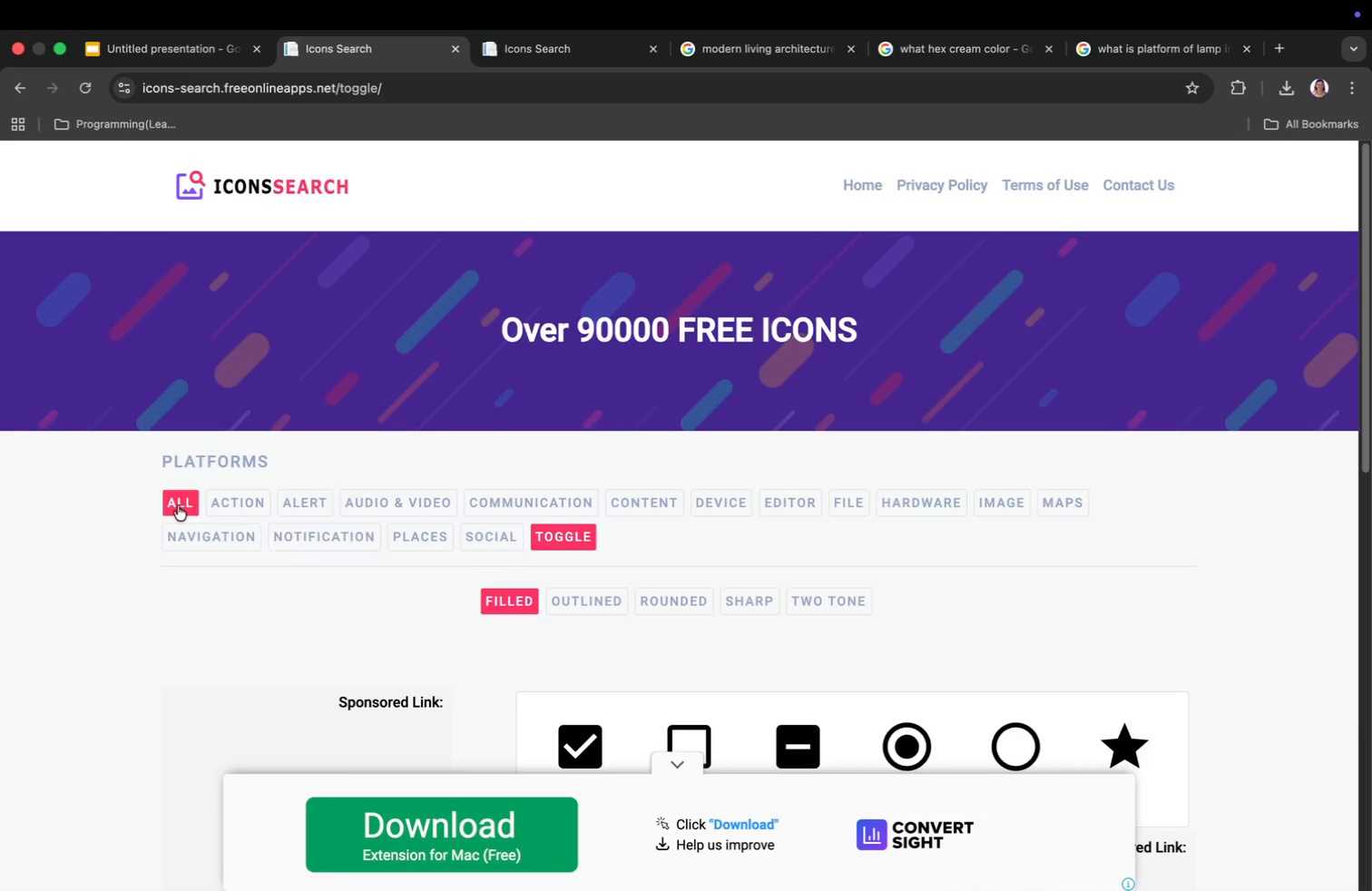 
left_click([220, 504])
 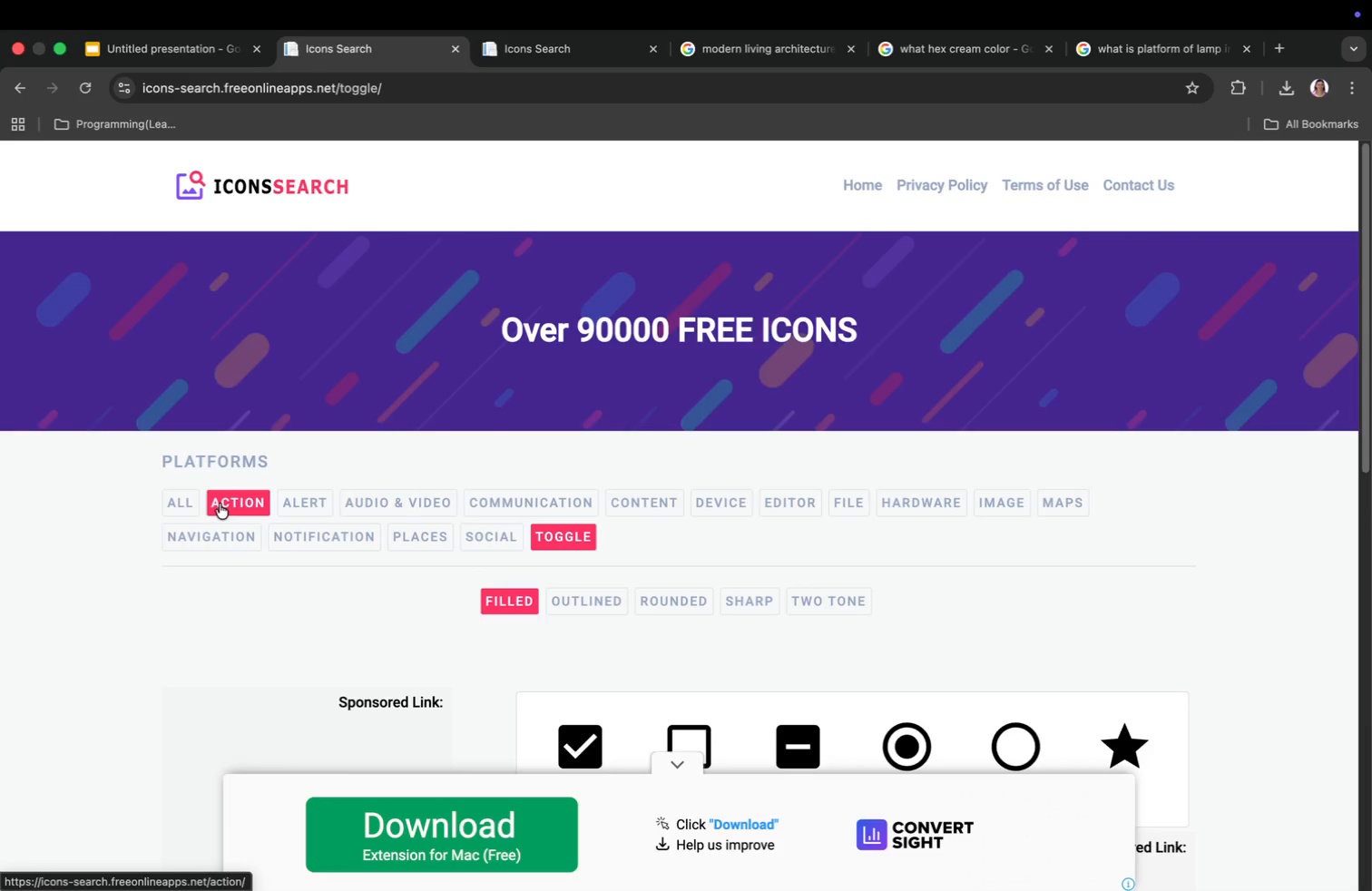 
scroll: coordinate [753, 708], scroll_direction: down, amount: 34.0
 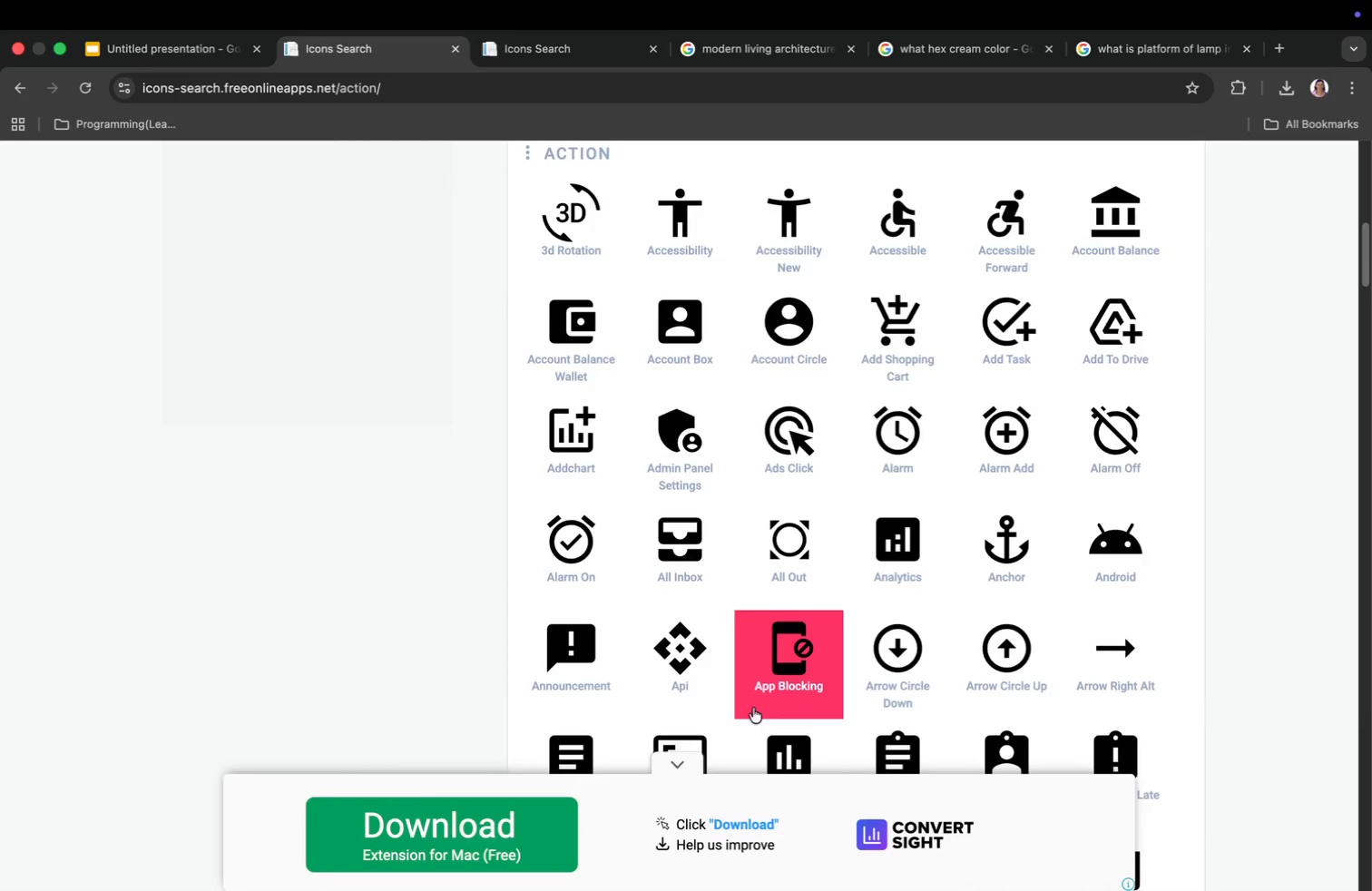 
scroll: coordinate [754, 704], scroll_direction: up, amount: 66.0
 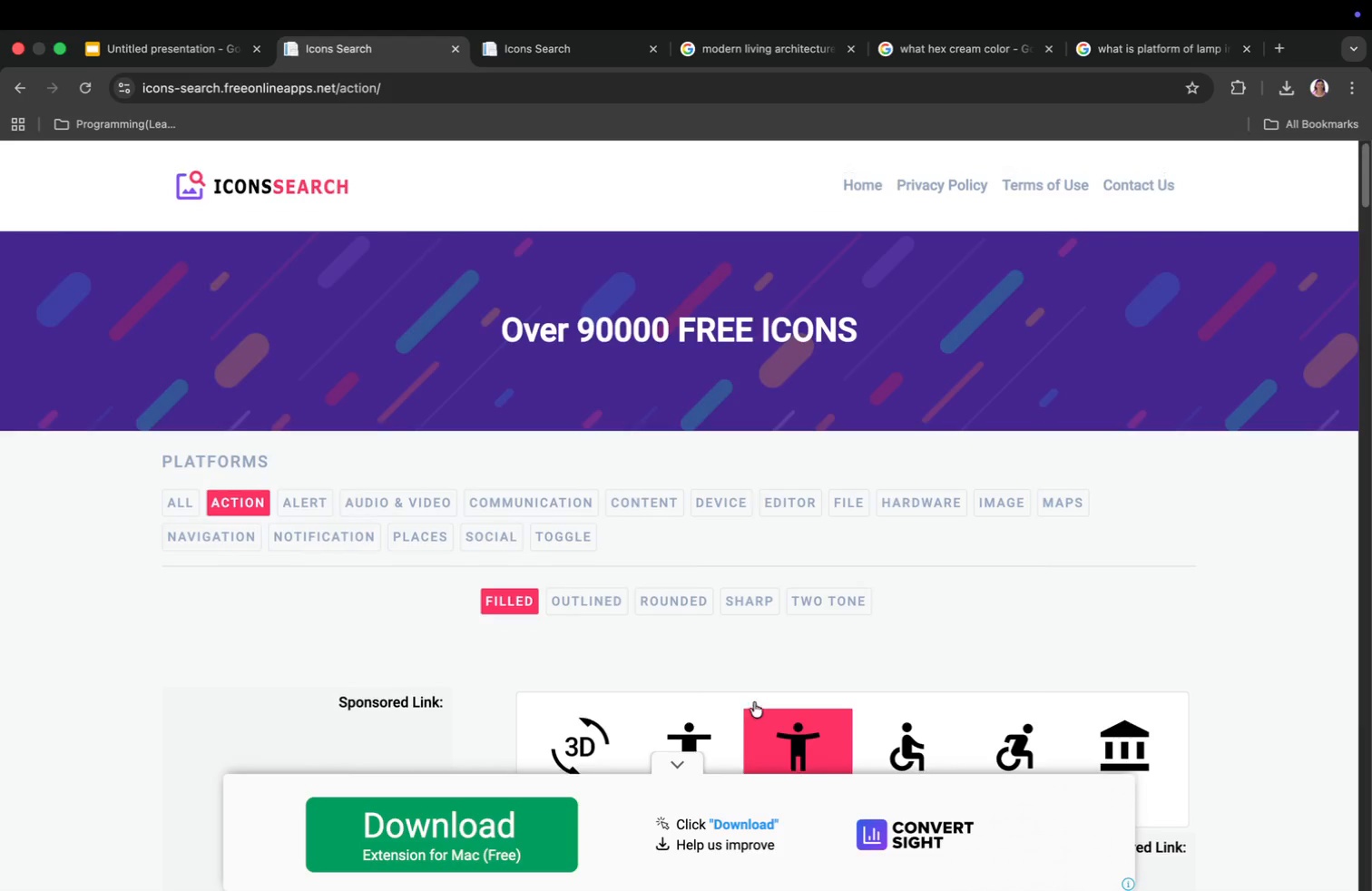 
left_click([740, 500])
 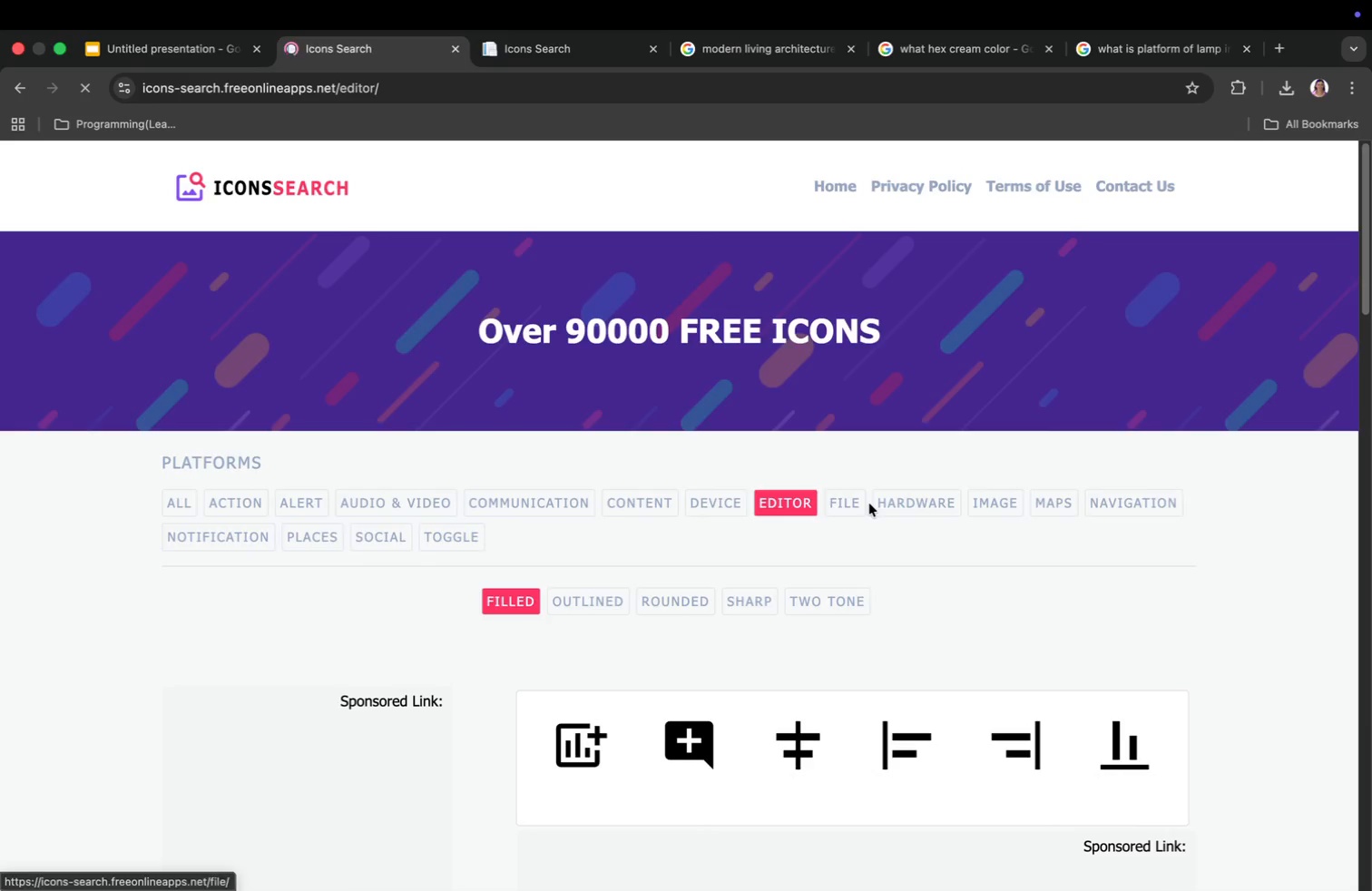 
wait(8.92)
 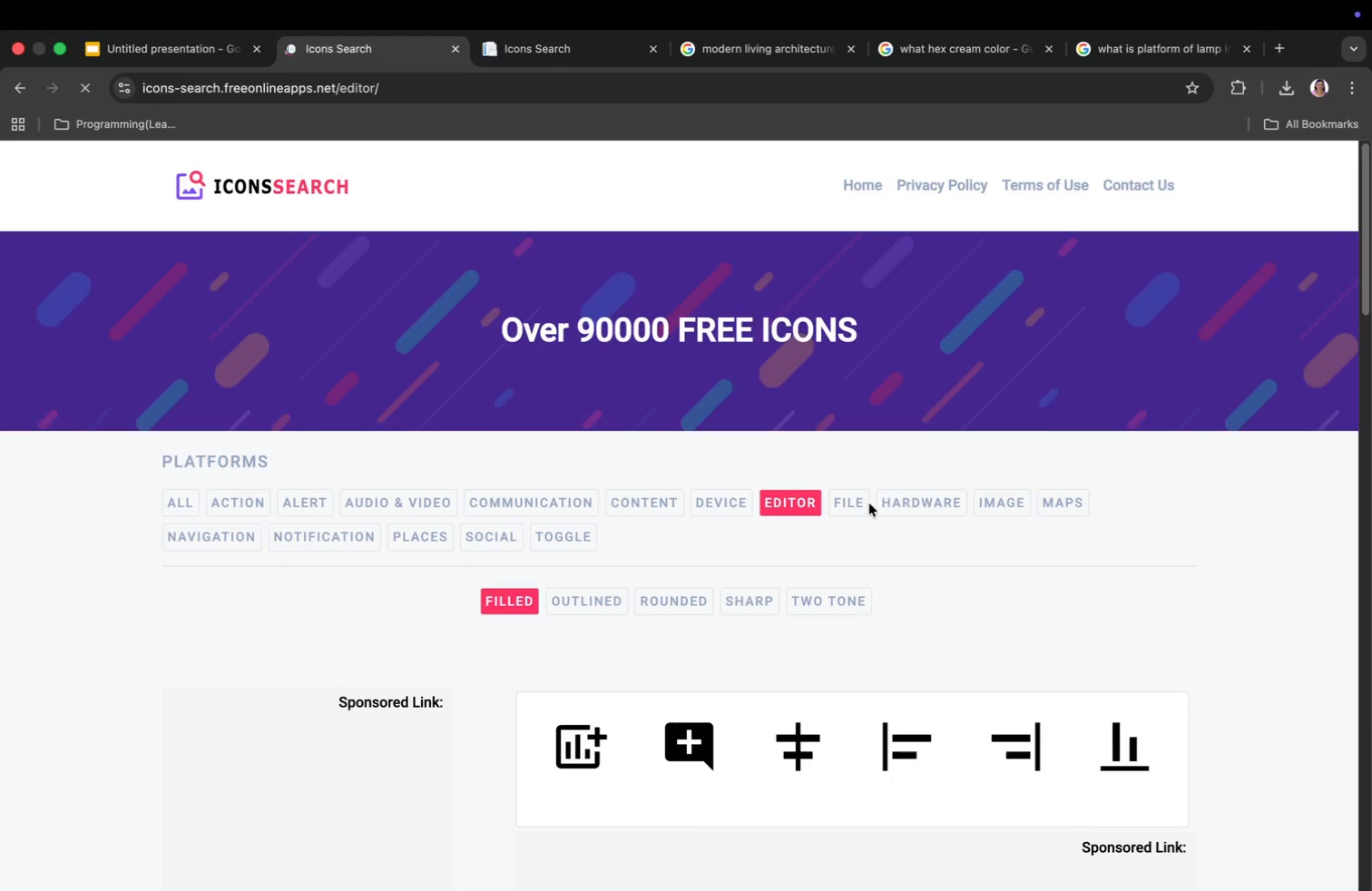 
left_click([1056, 509])
 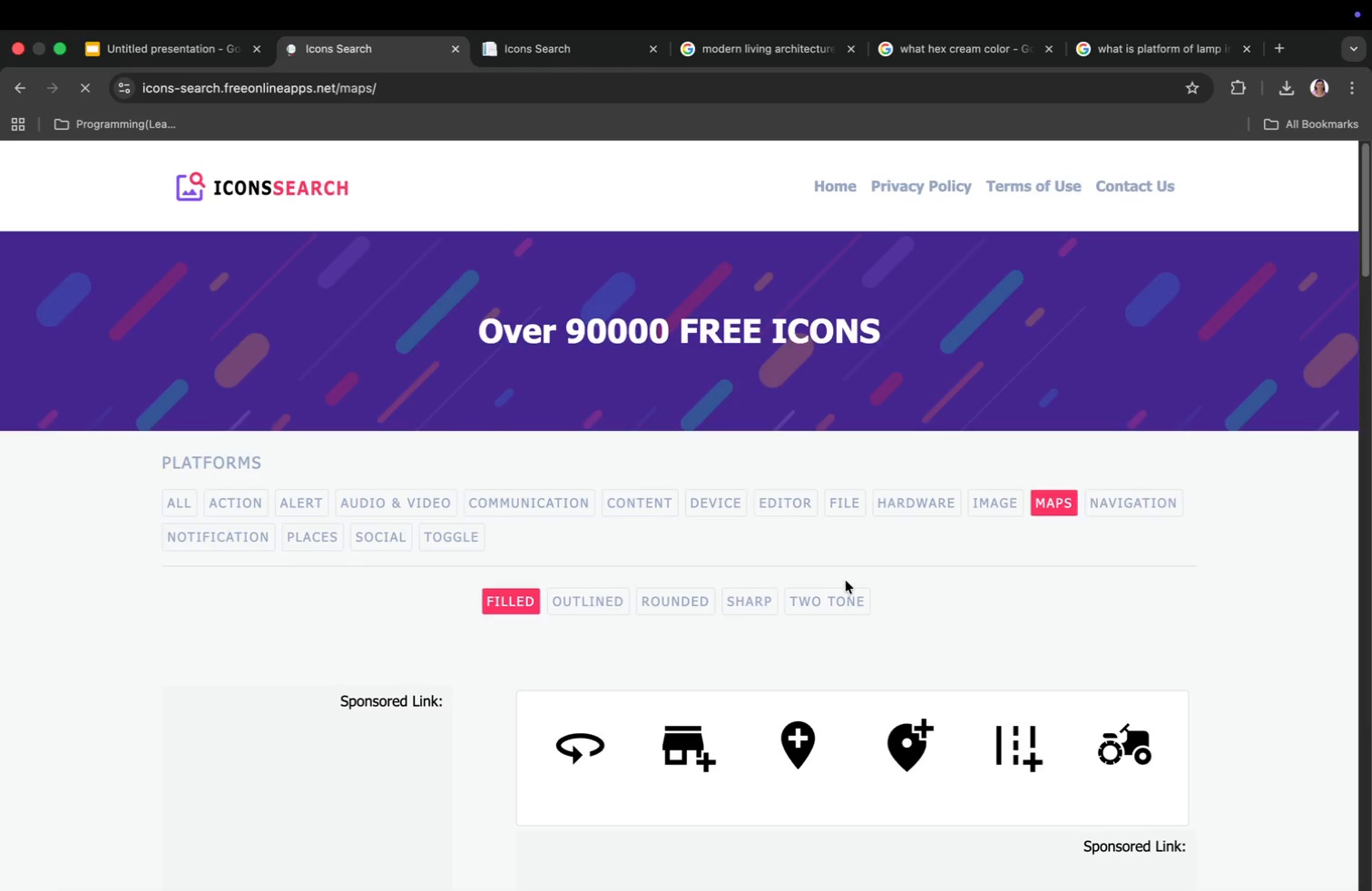 
scroll: coordinate [852, 584], scroll_direction: down, amount: 67.0
 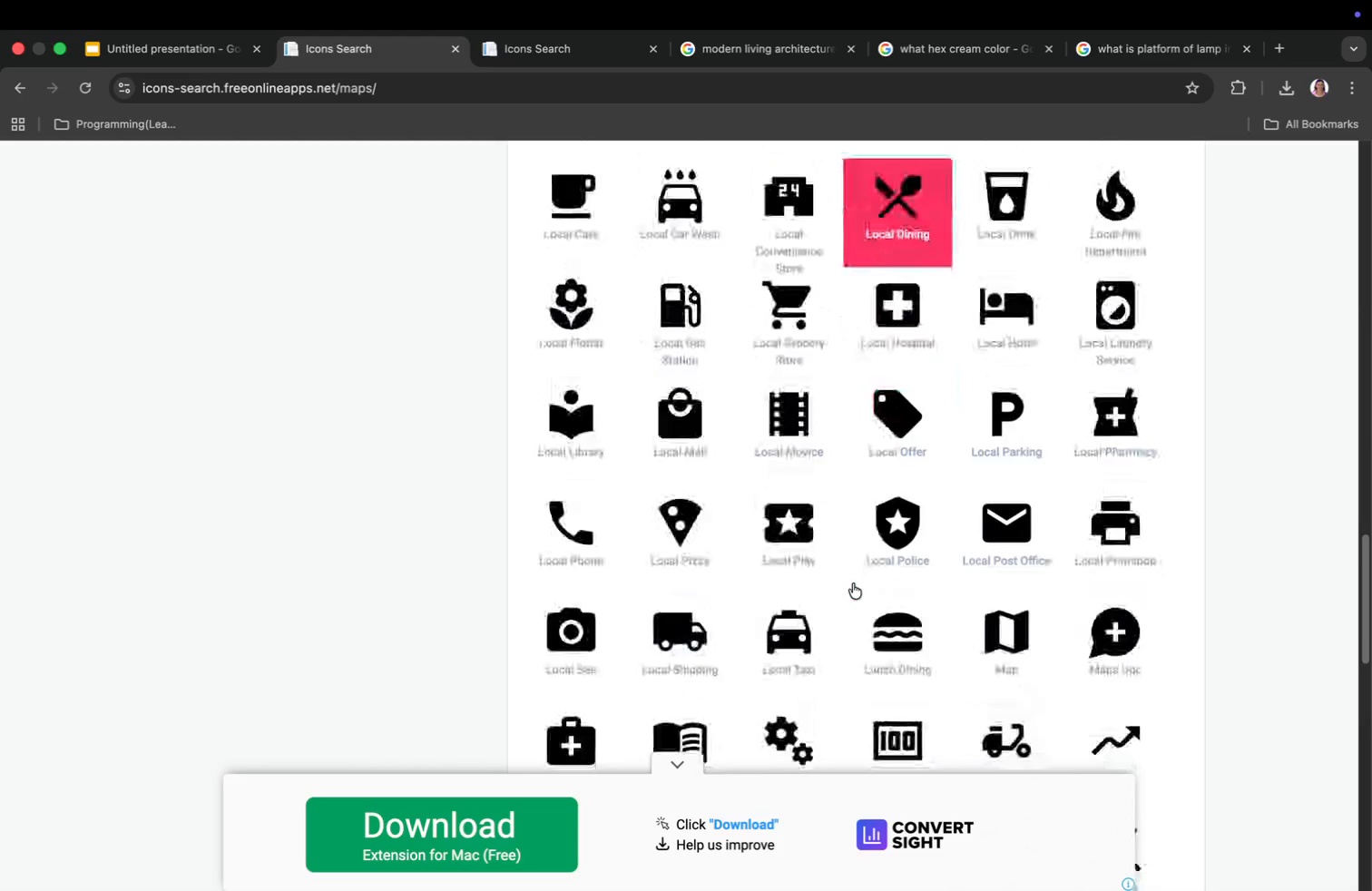 
scroll: coordinate [851, 583], scroll_direction: down, amount: 11.0
 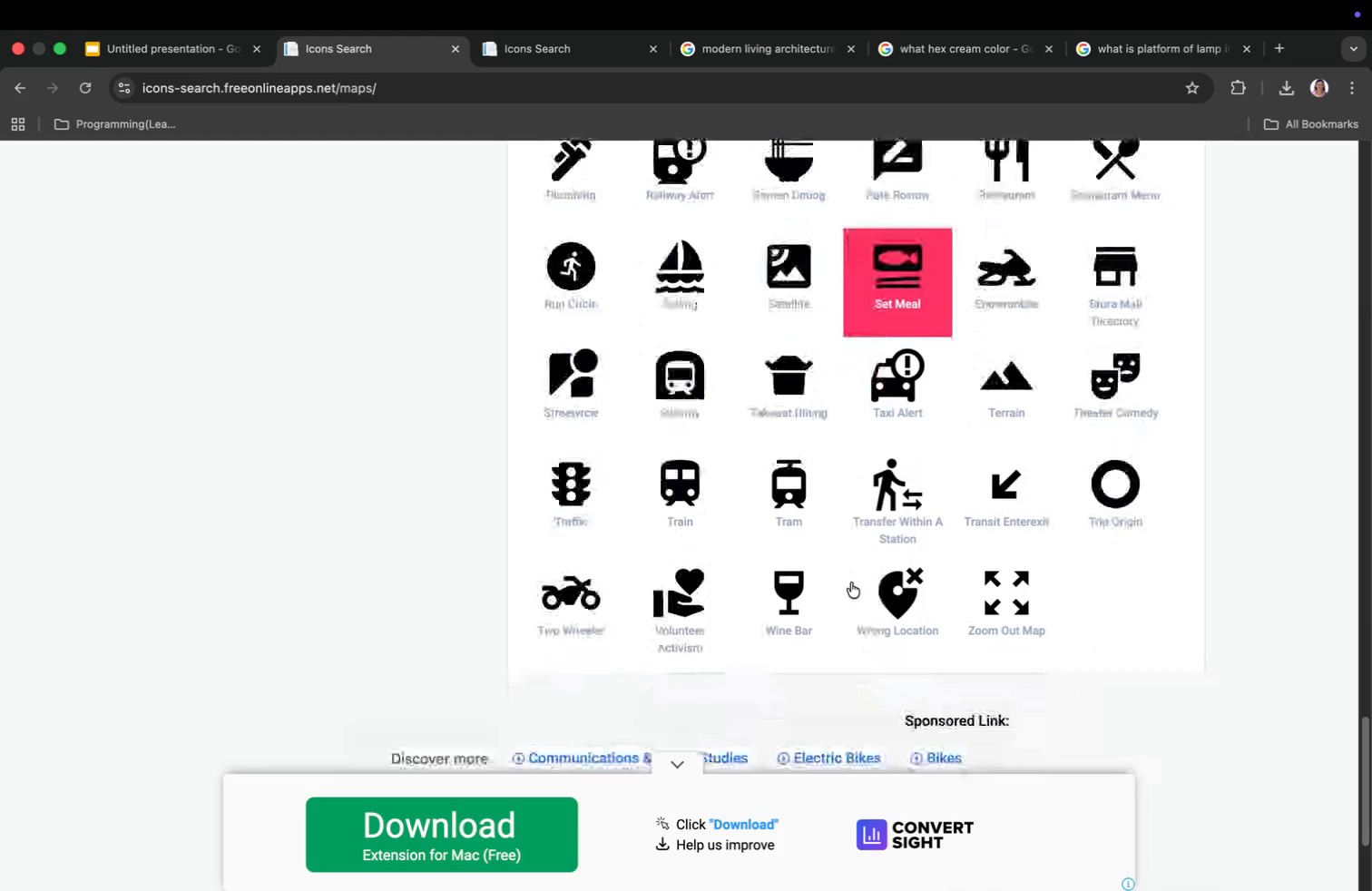 
scroll: coordinate [810, 609], scroll_direction: up, amount: 87.0
 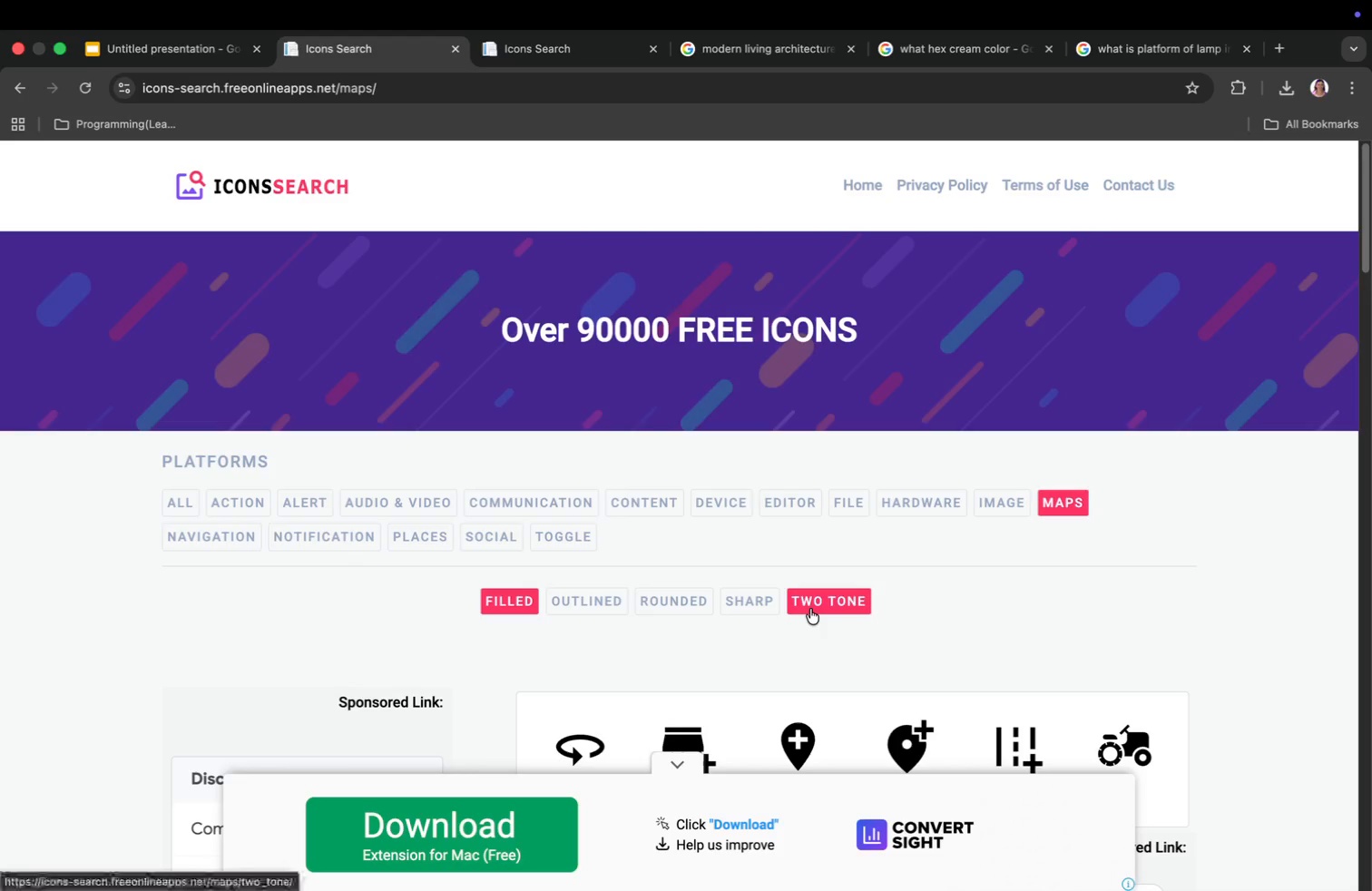 
left_click([996, 509])
 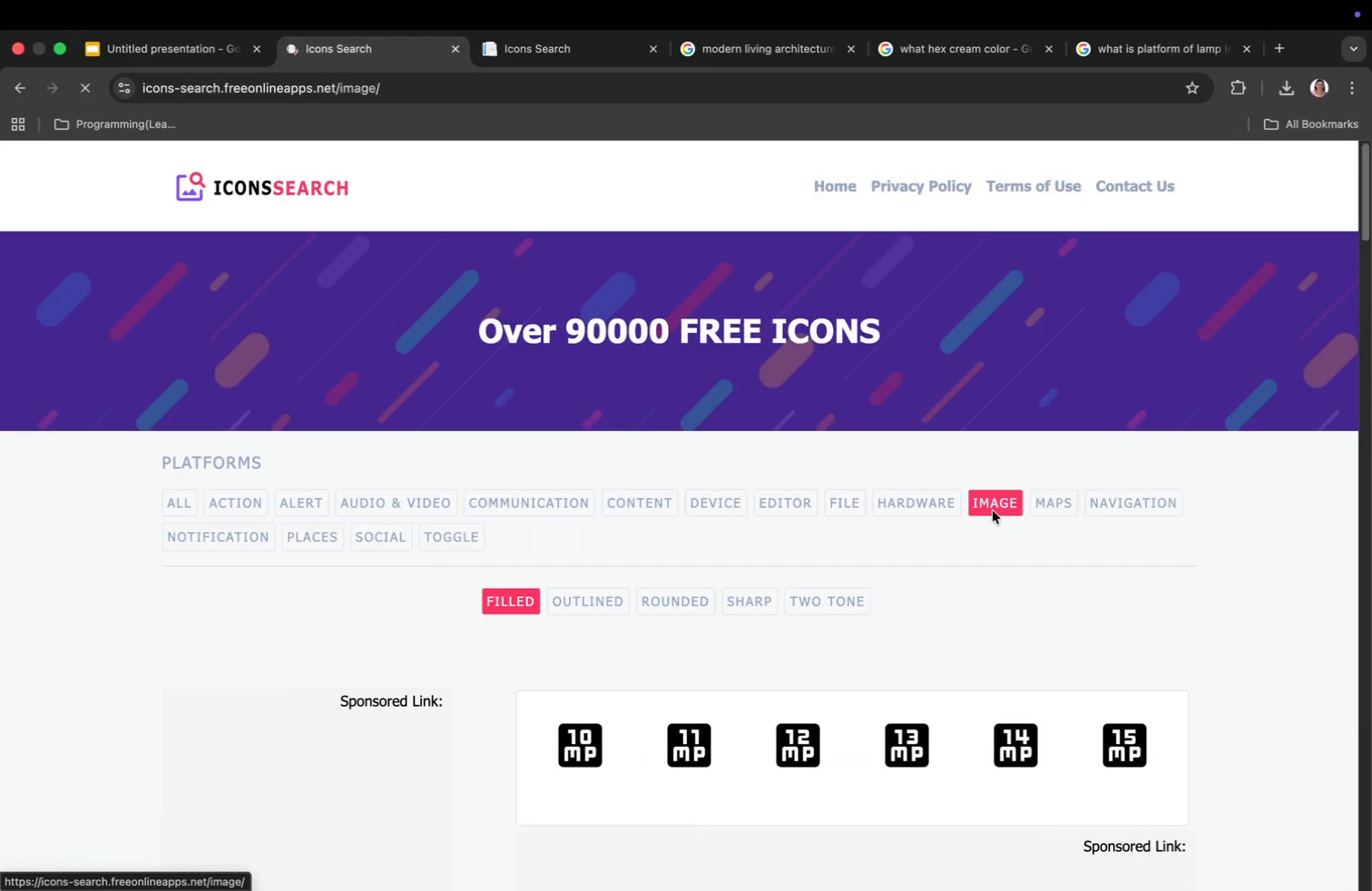 
scroll: coordinate [906, 585], scroll_direction: down, amount: 36.0
 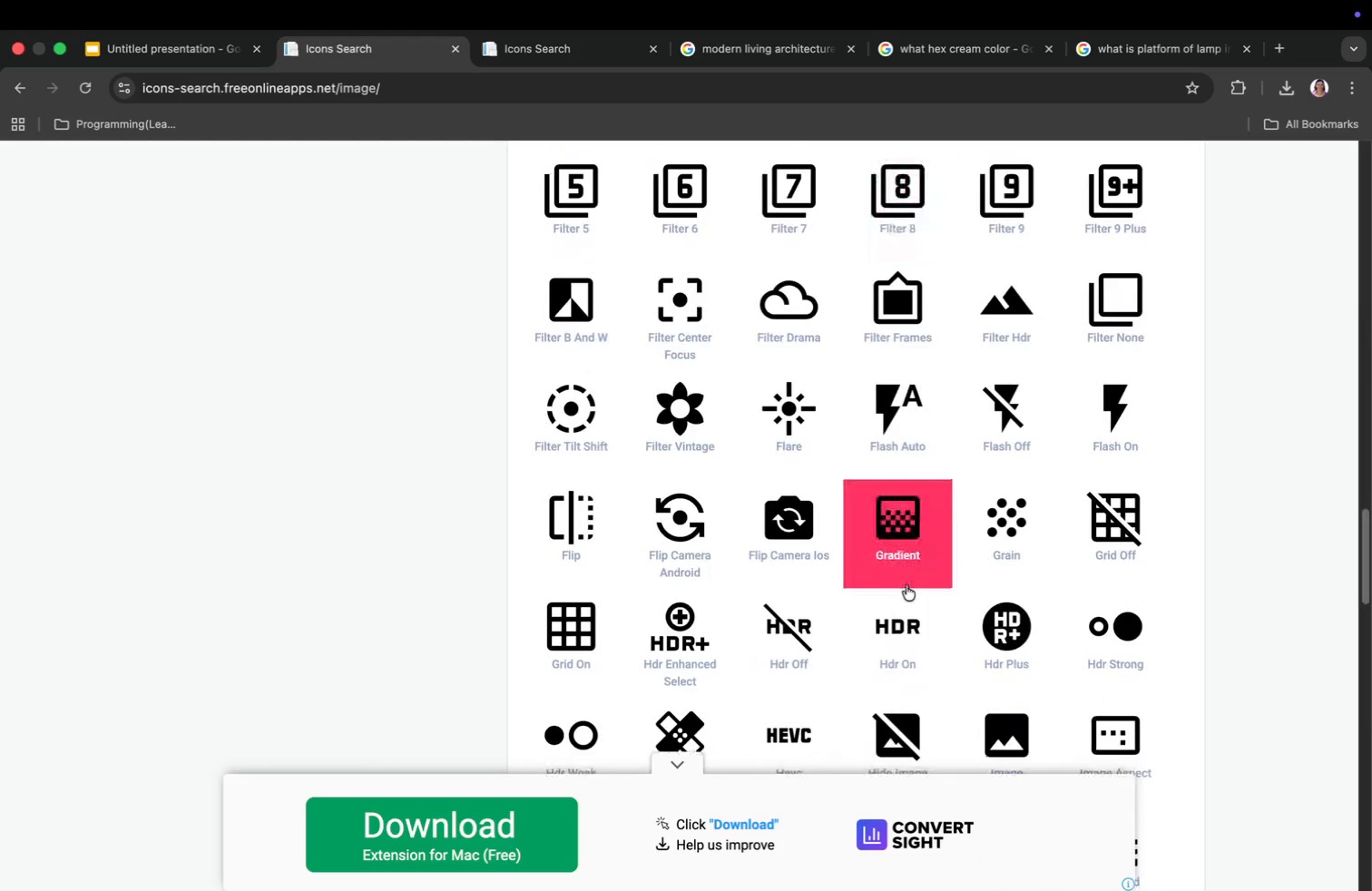 
scroll: coordinate [906, 585], scroll_direction: up, amount: 127.0
 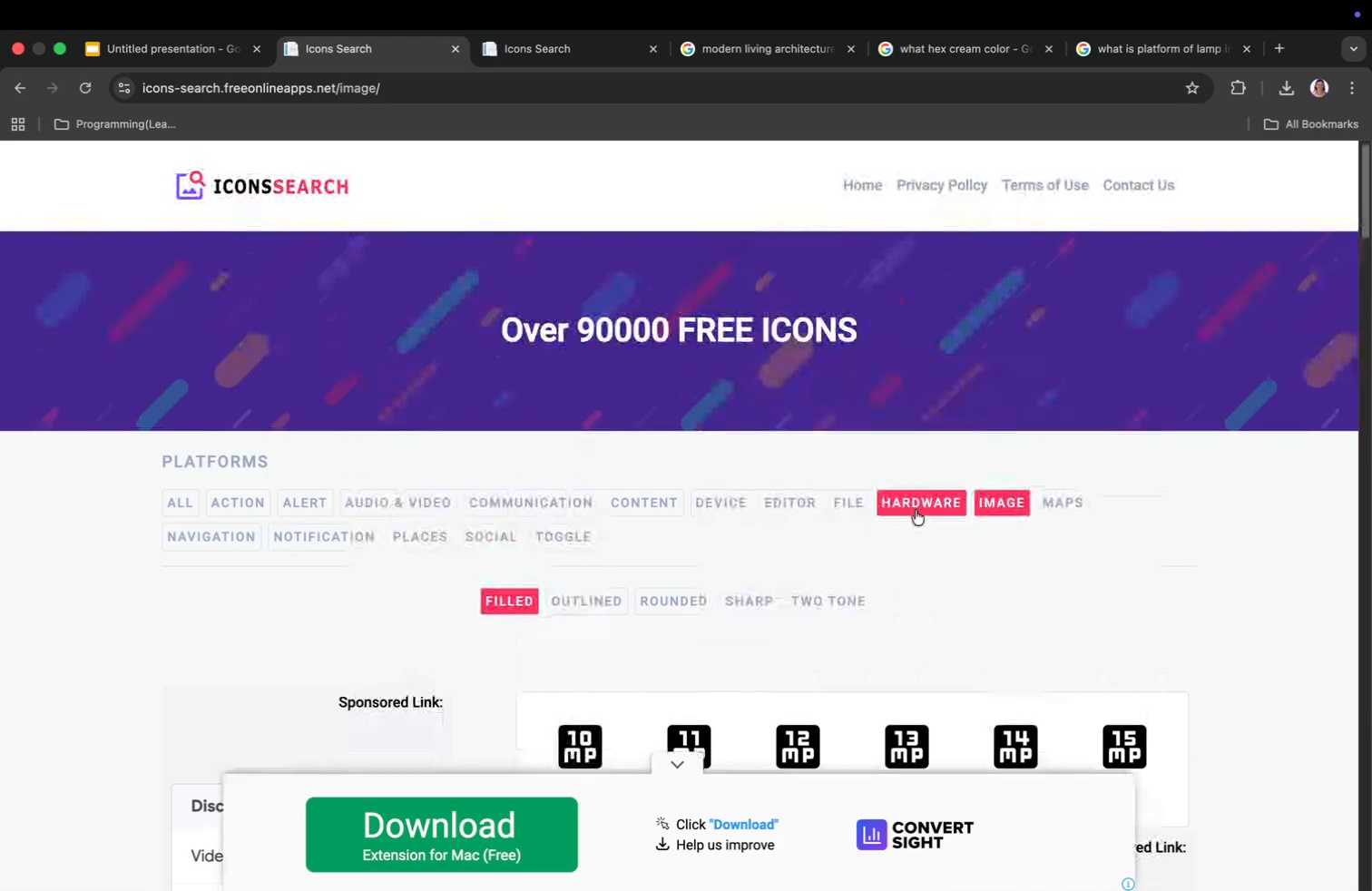 
left_click([187, 509])
 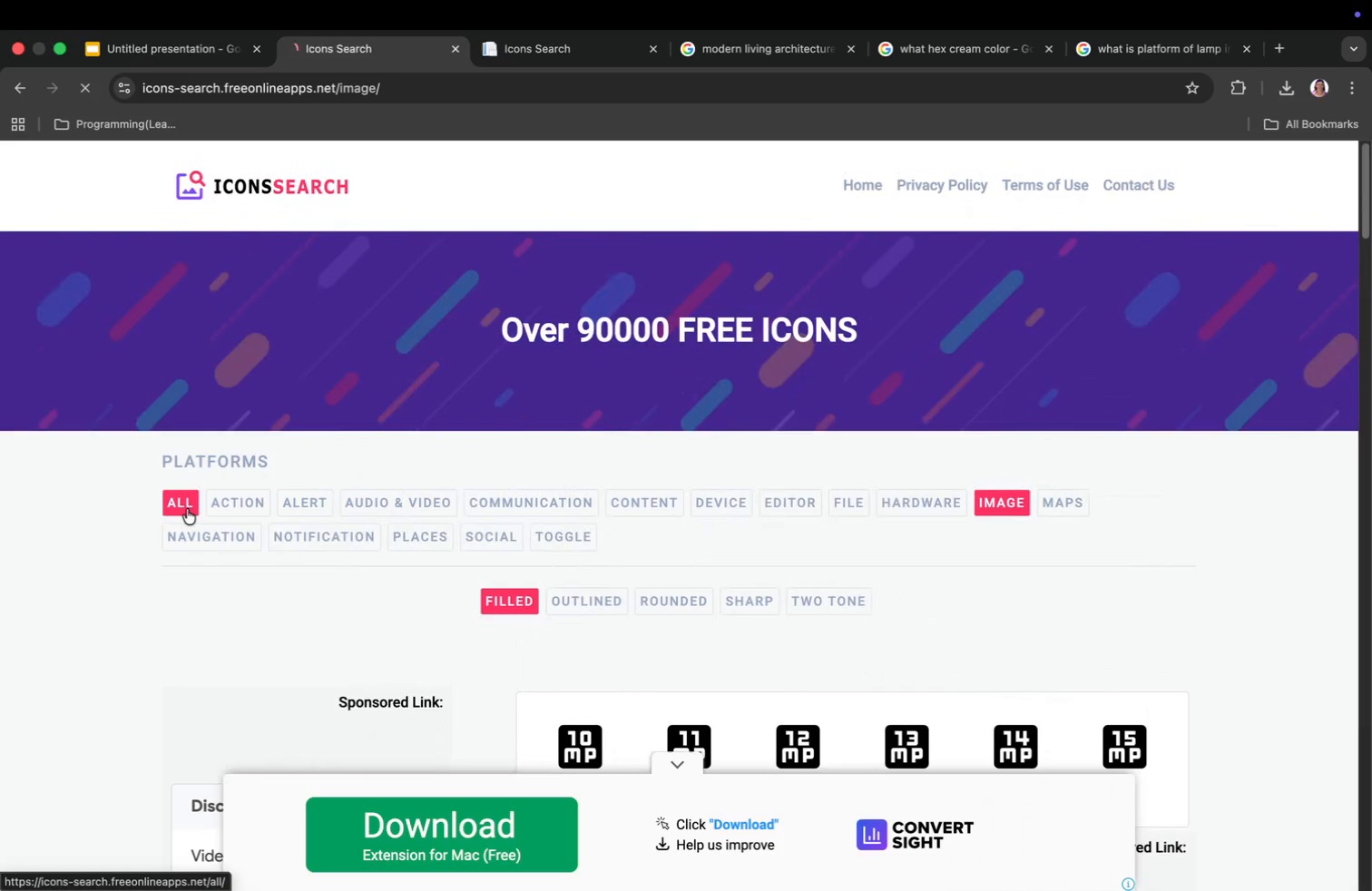 
scroll: coordinate [821, 659], scroll_direction: down, amount: 73.0
 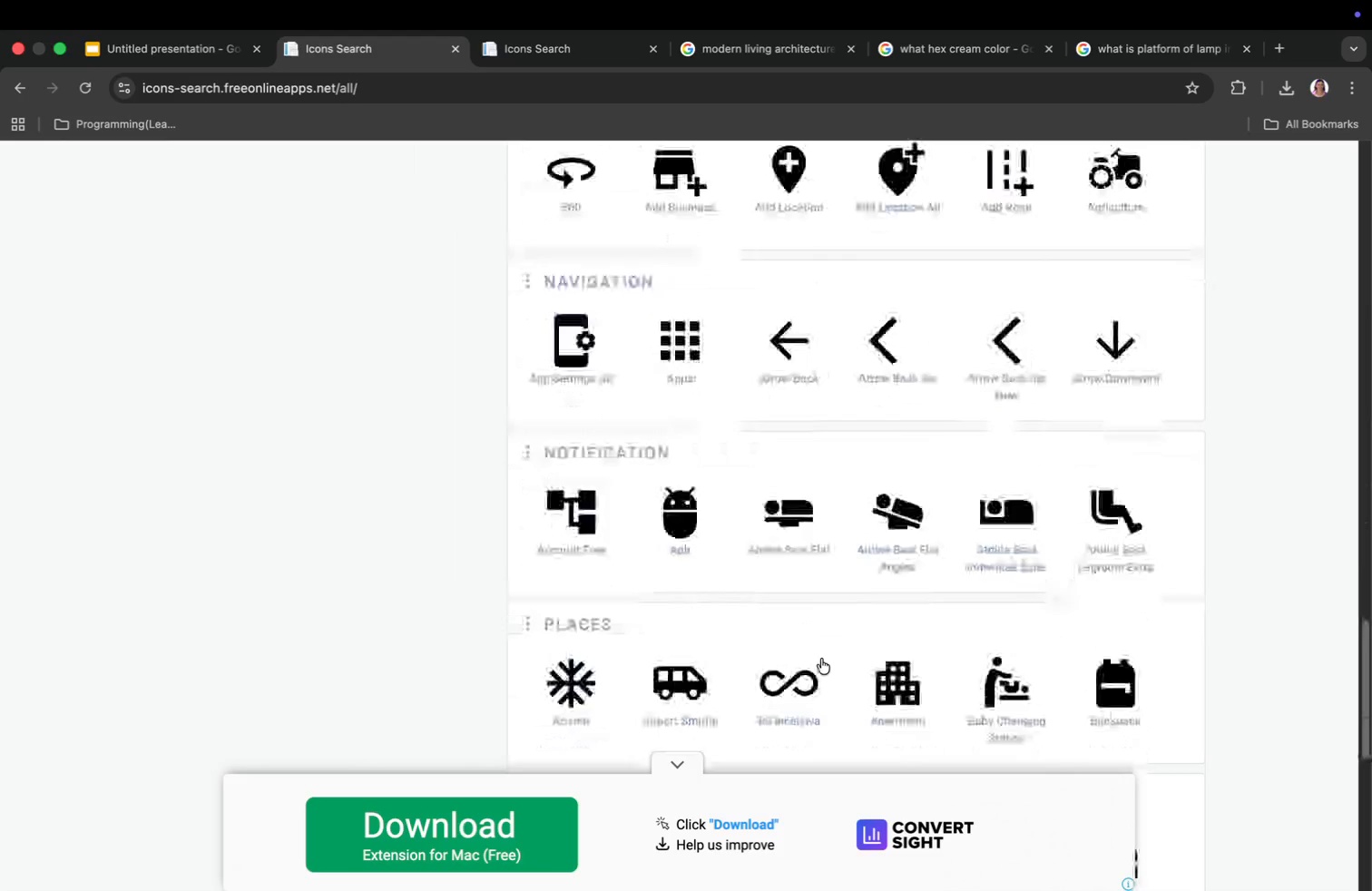 
scroll: coordinate [821, 657], scroll_direction: up, amount: 85.0
 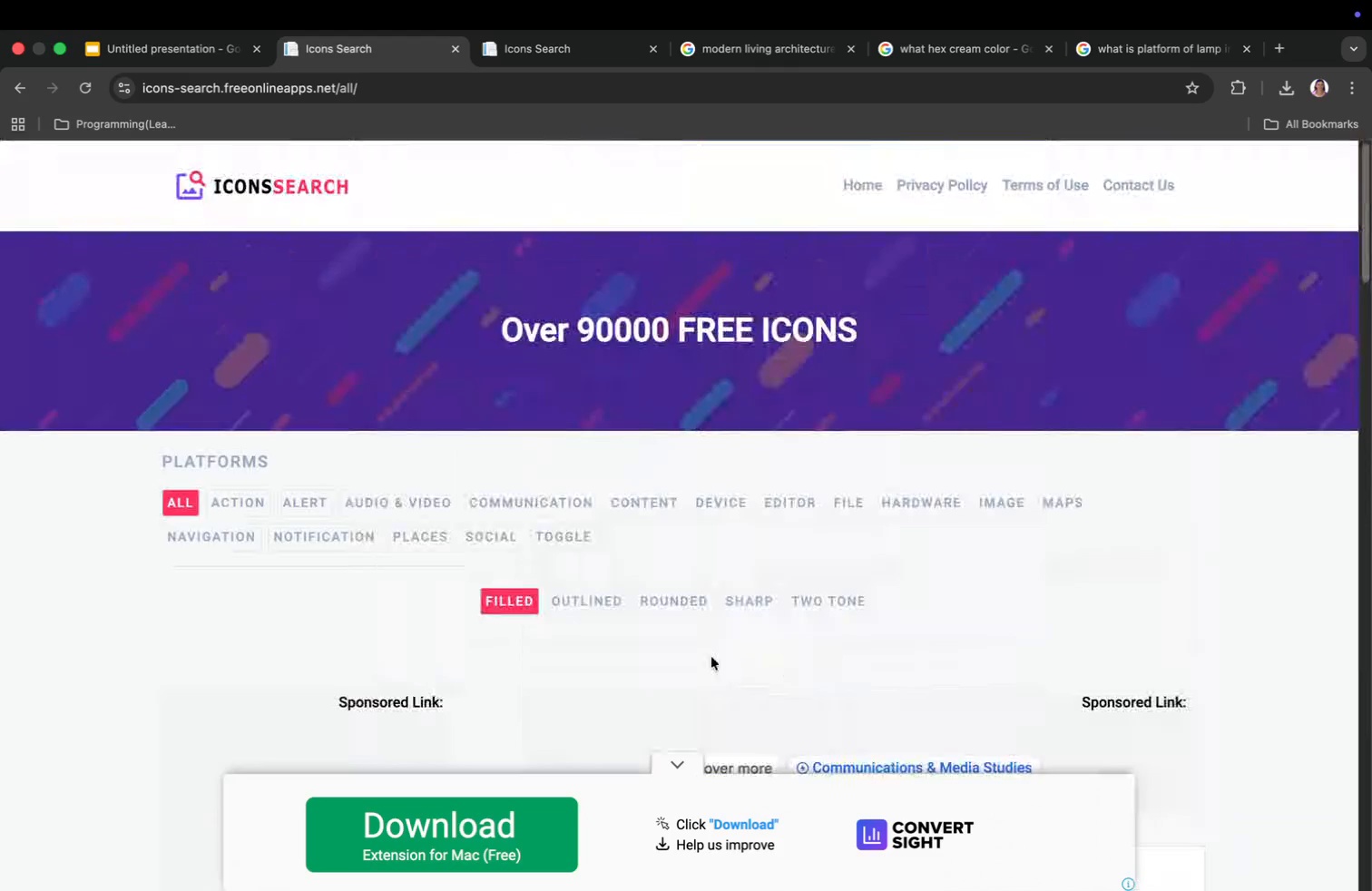 
left_click([227, 501])
 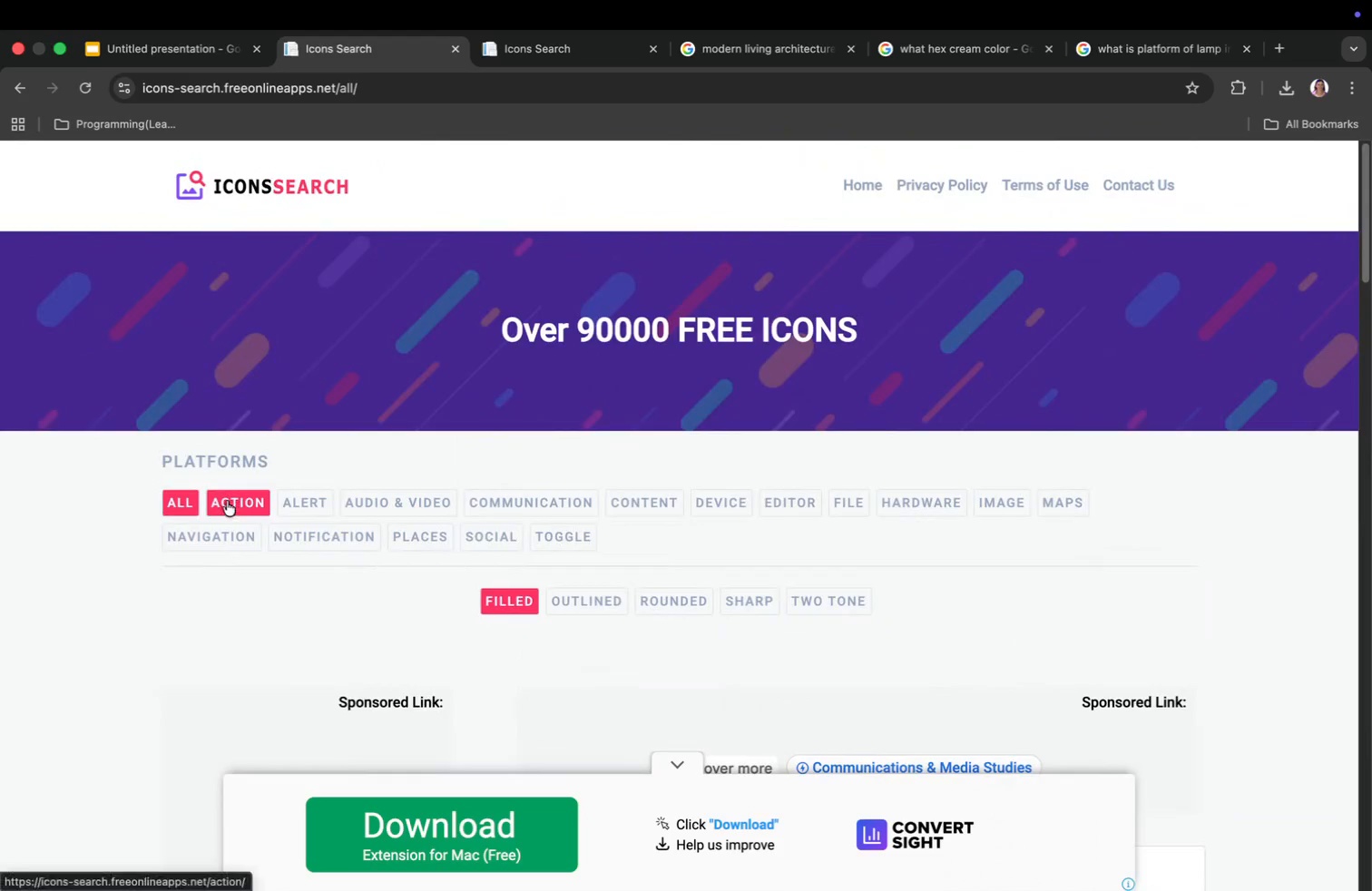 
scroll: coordinate [963, 684], scroll_direction: down, amount: 24.0
 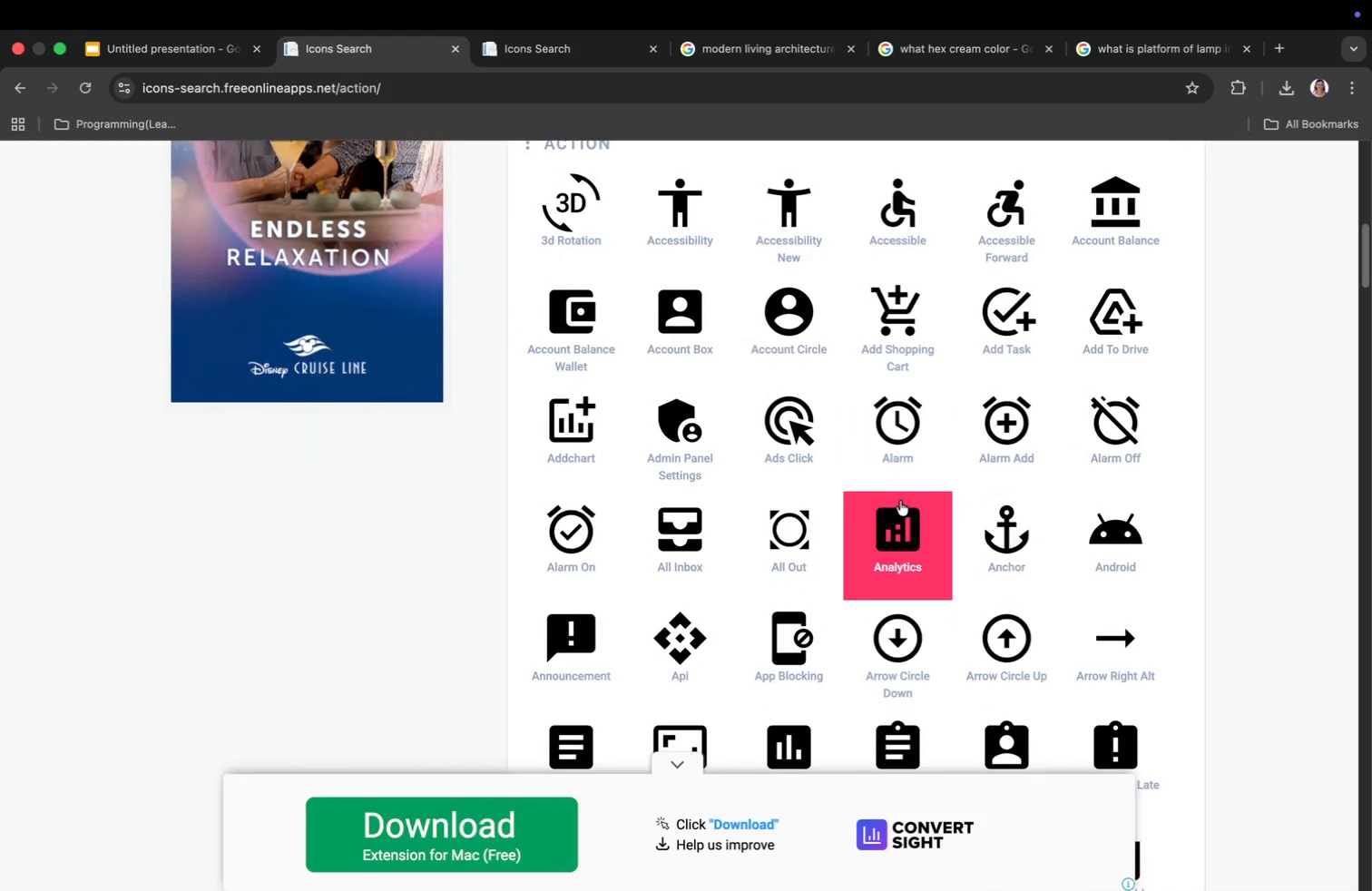 
wait(5.75)
 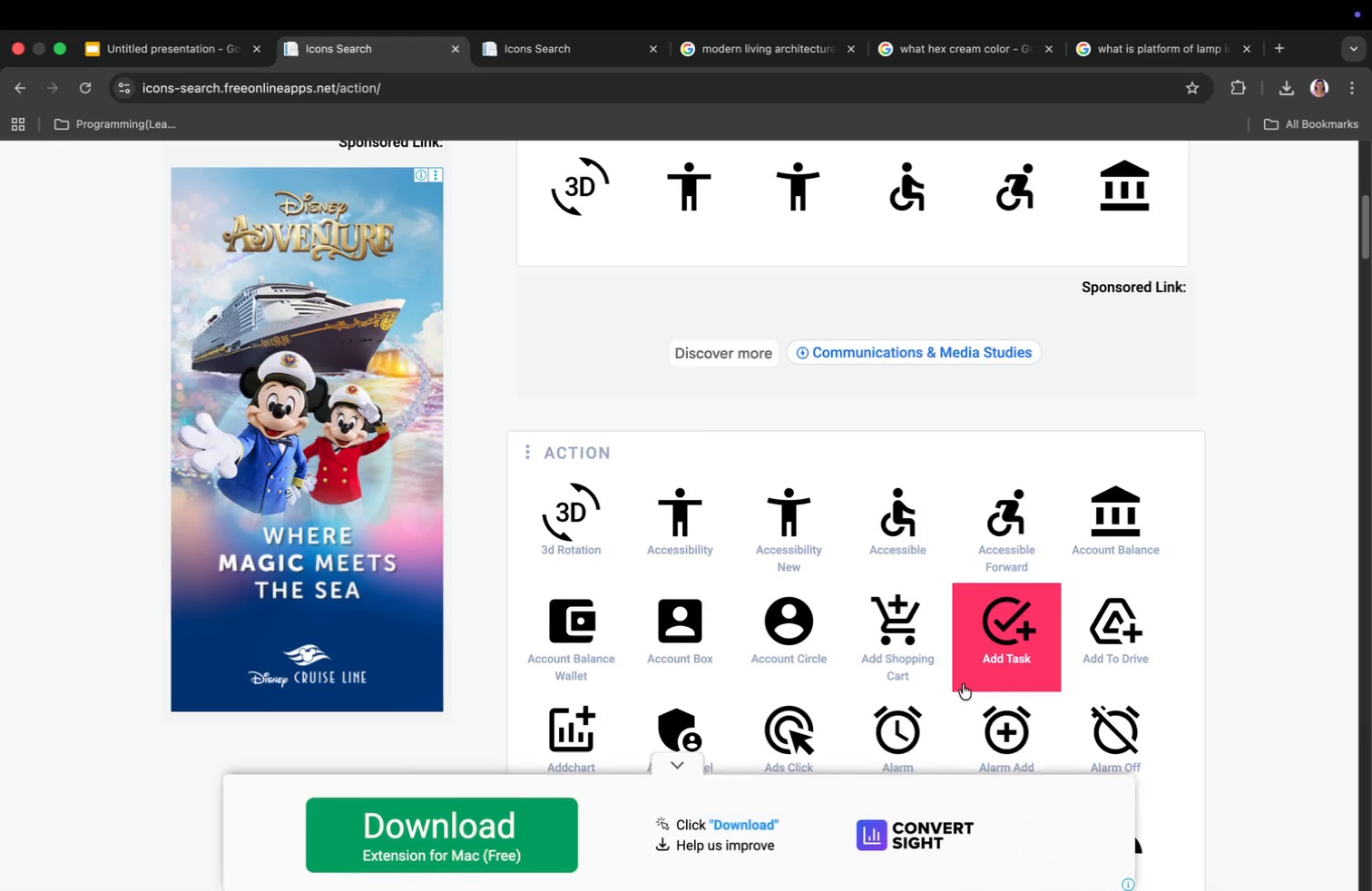 
scroll: coordinate [825, 509], scroll_direction: down, amount: 23.0
 